 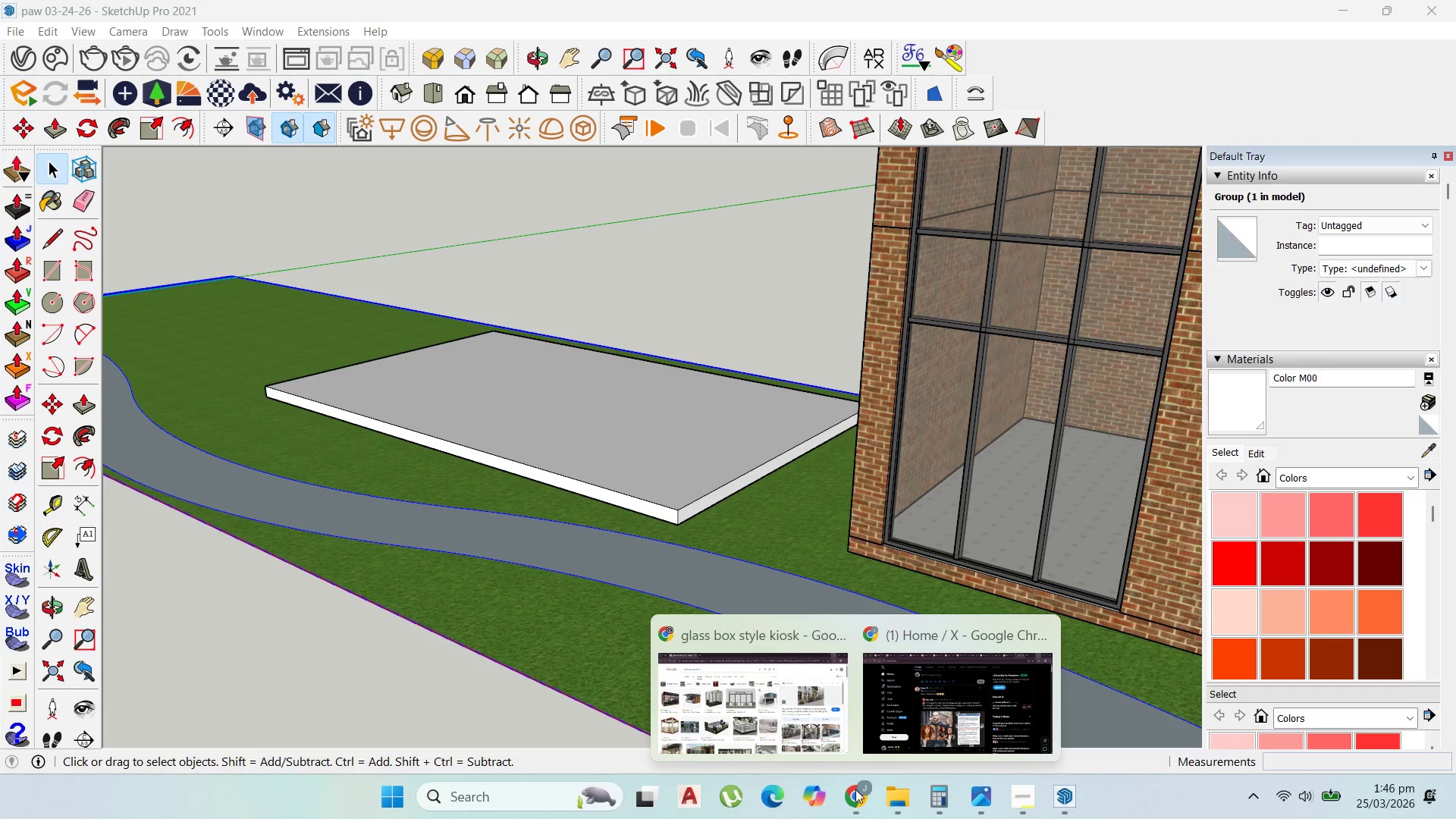 
left_click([816, 711])
 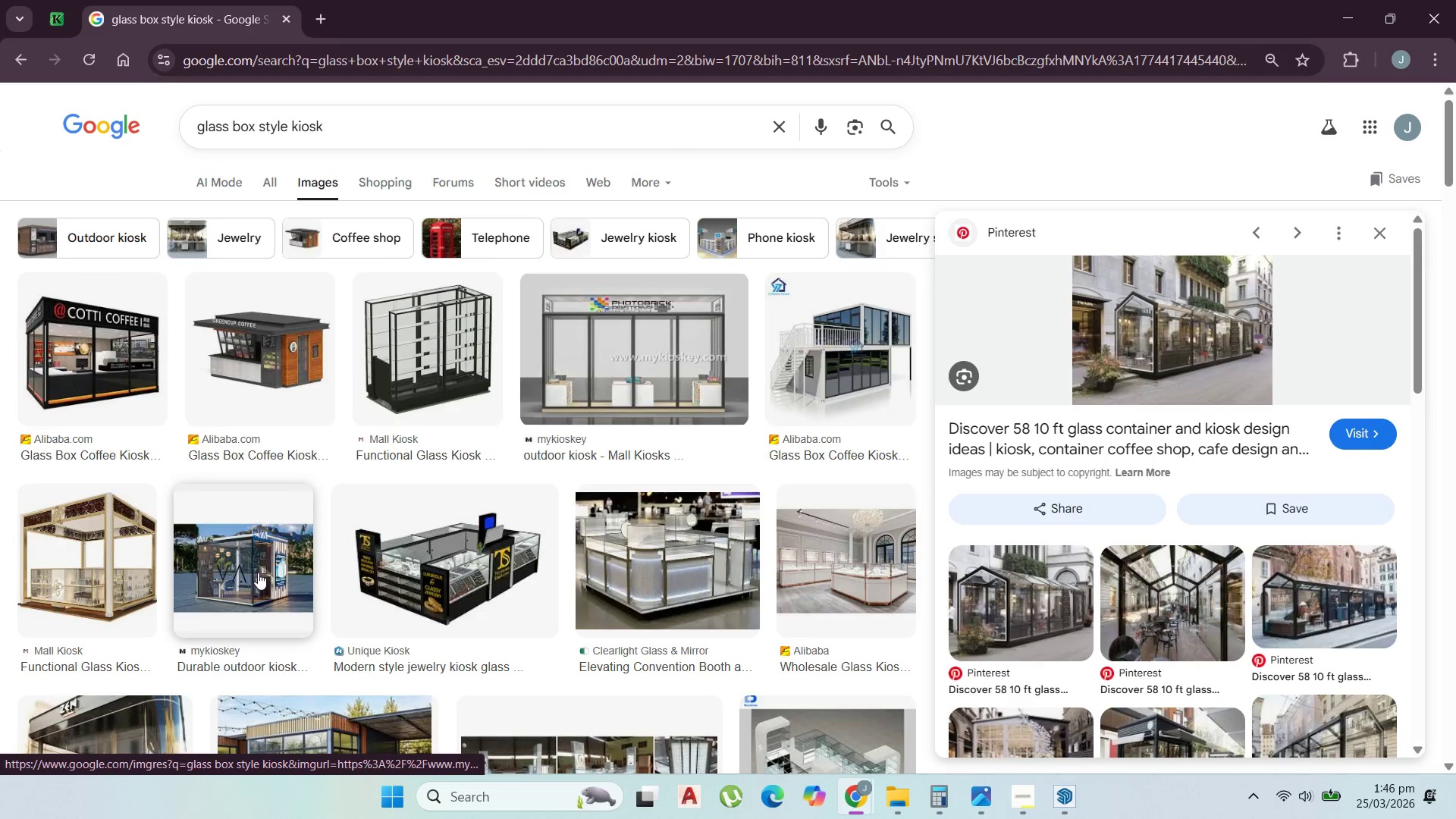 
left_click([92, 547])
 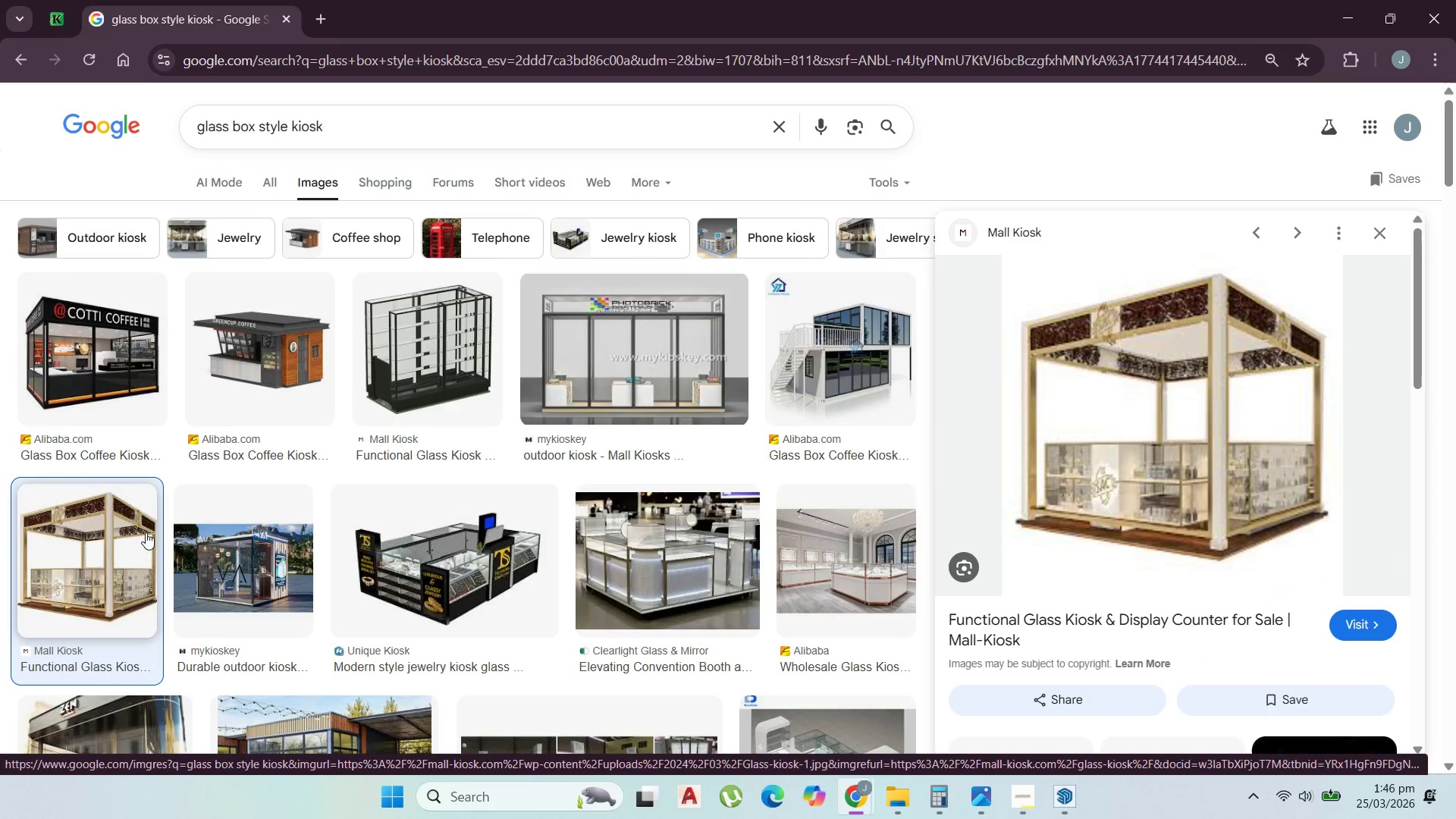 
left_click([240, 555])
 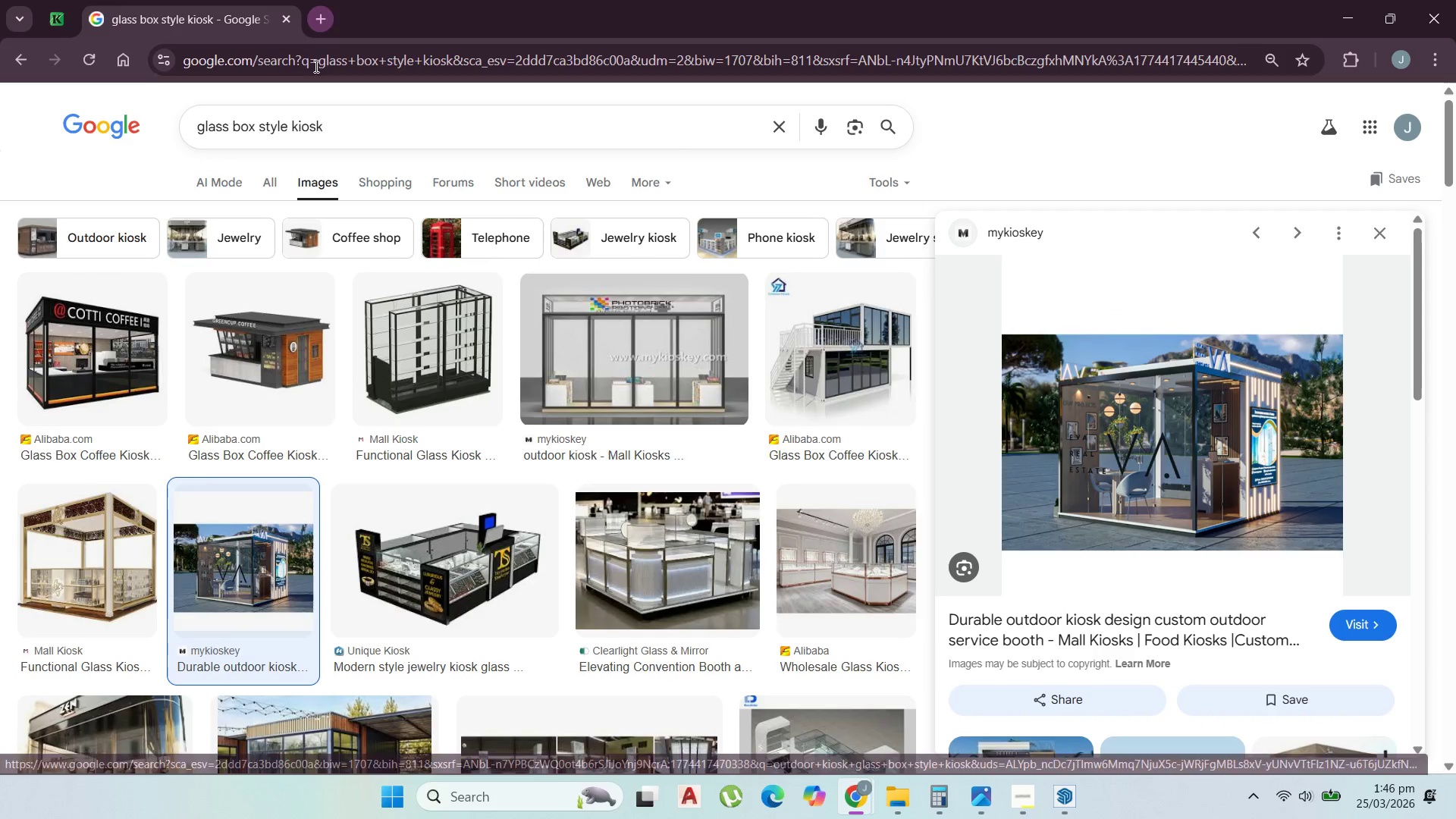 
scroll: coordinate [674, 410], scroll_direction: down, amount: 12.0
 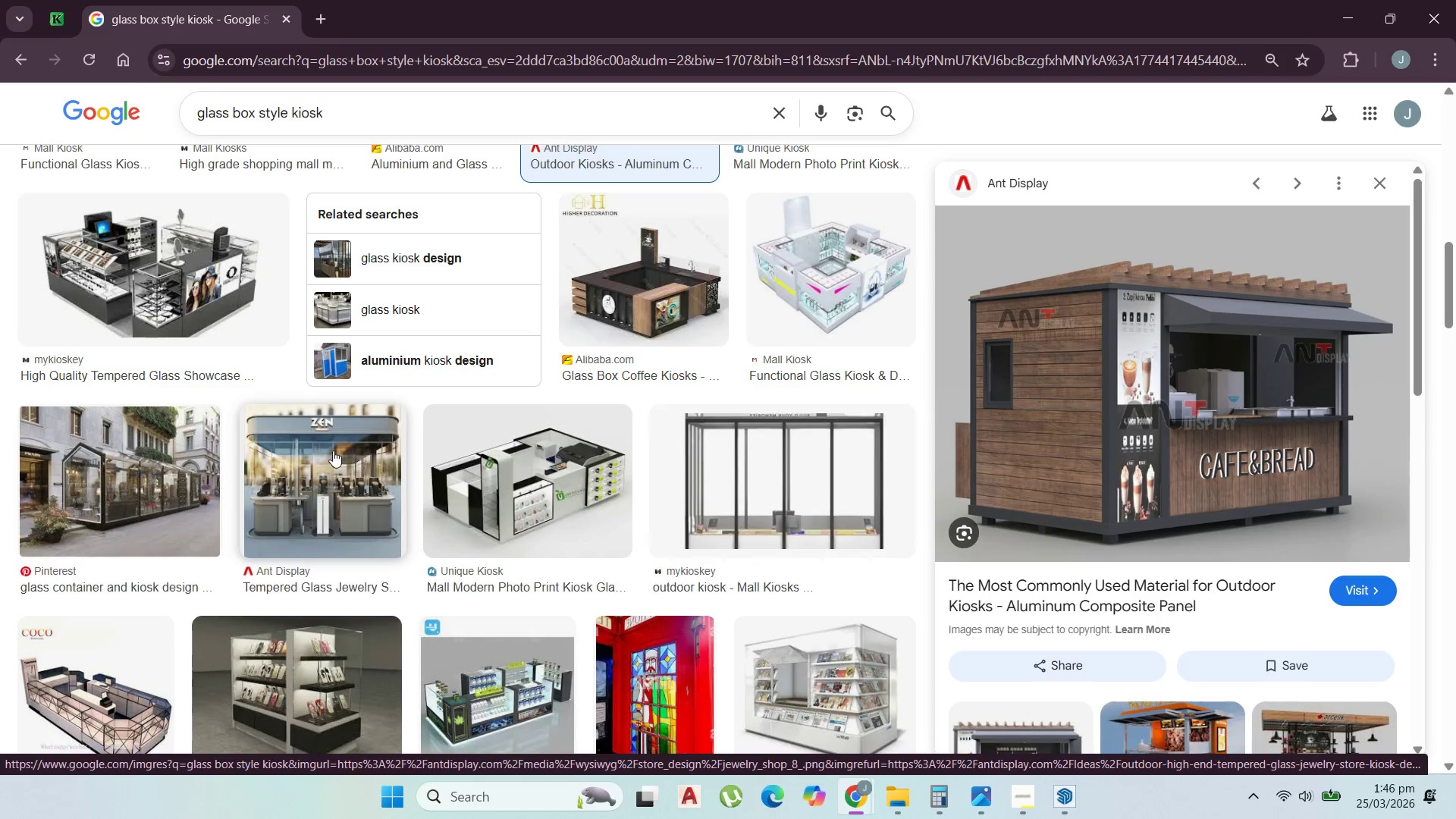 
scroll: coordinate [299, 450], scroll_direction: down, amount: 1.0
 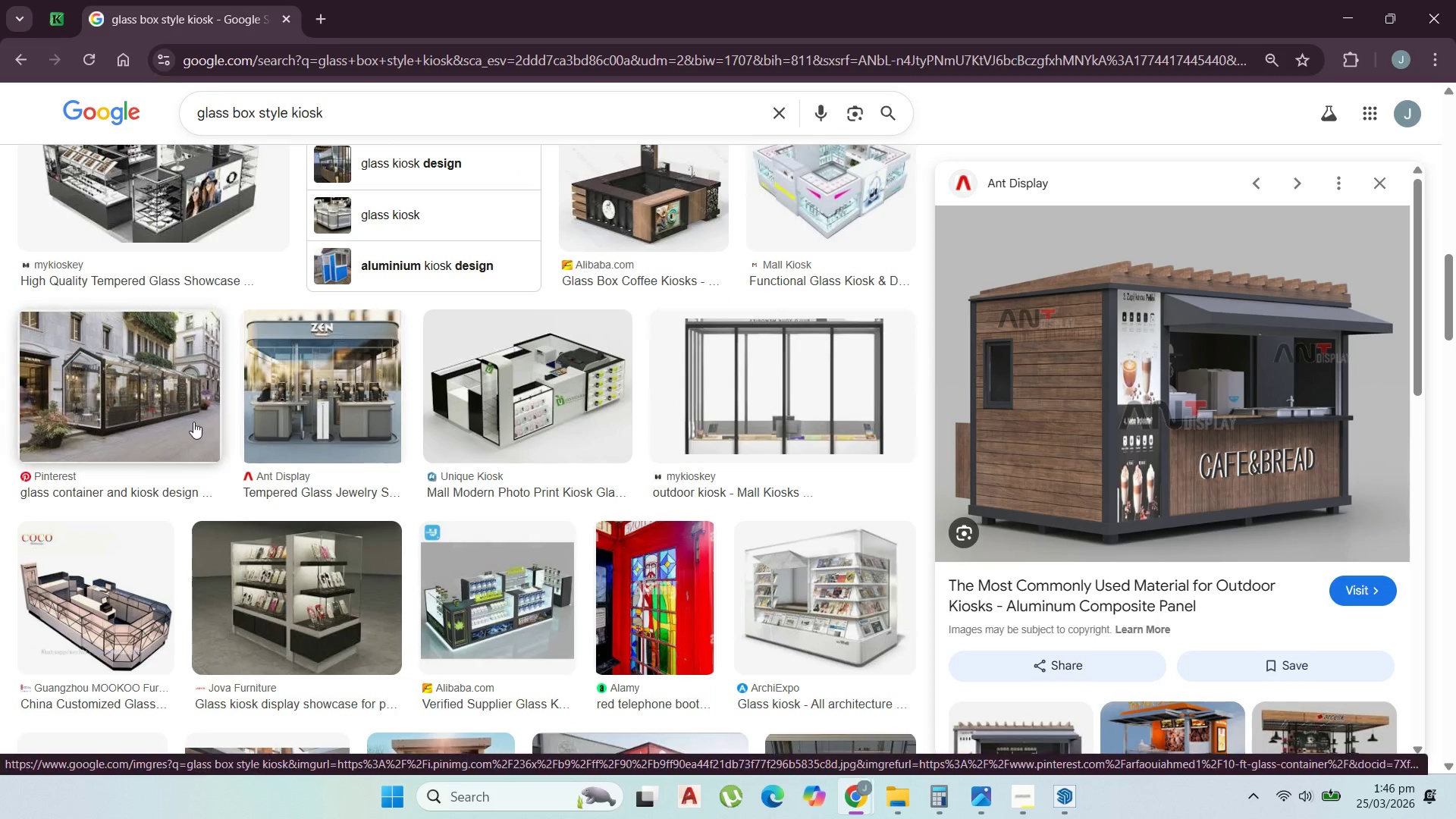 
left_click([188, 418])
 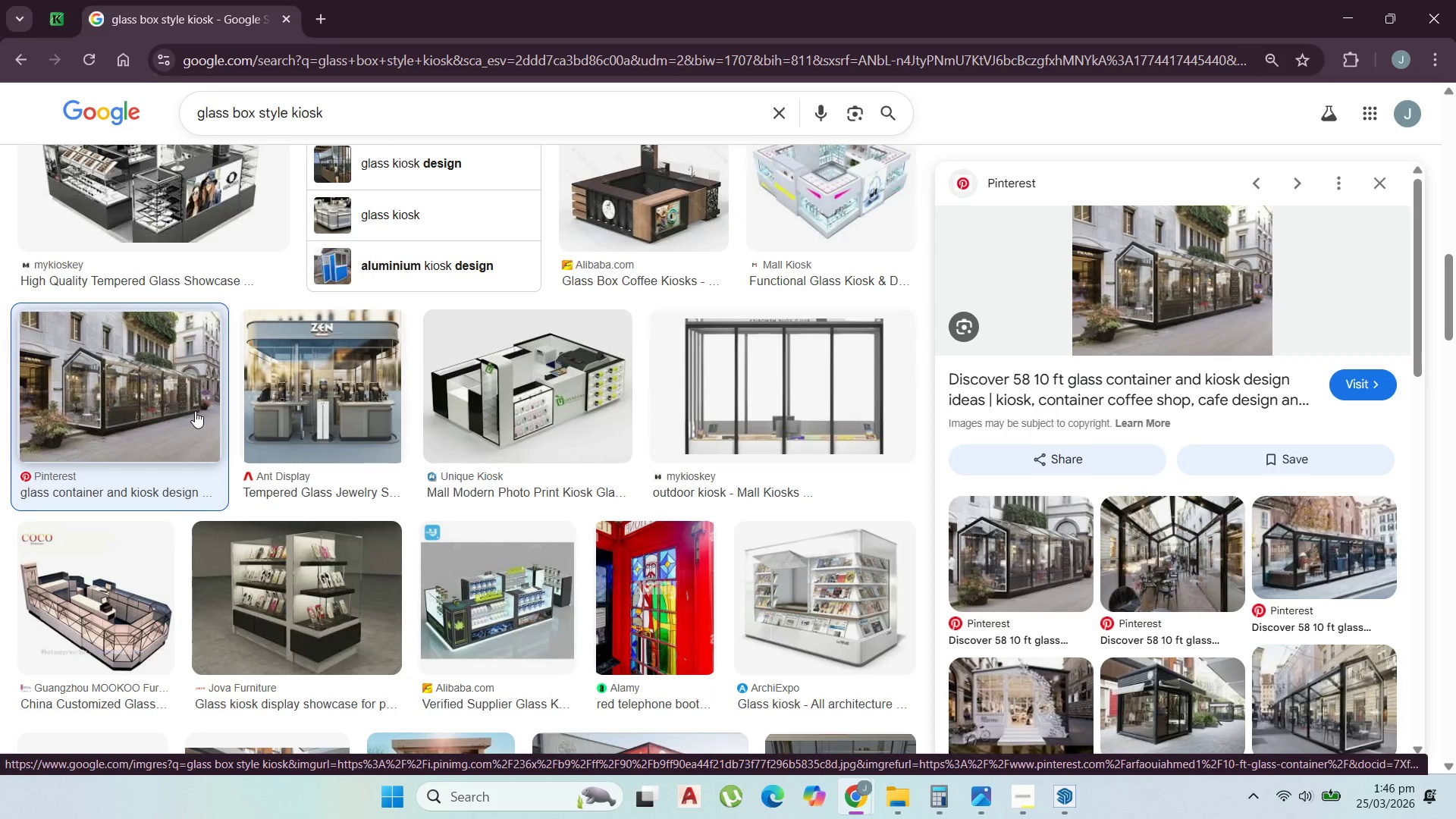 
scroll: coordinate [198, 413], scroll_direction: down, amount: 8.0
 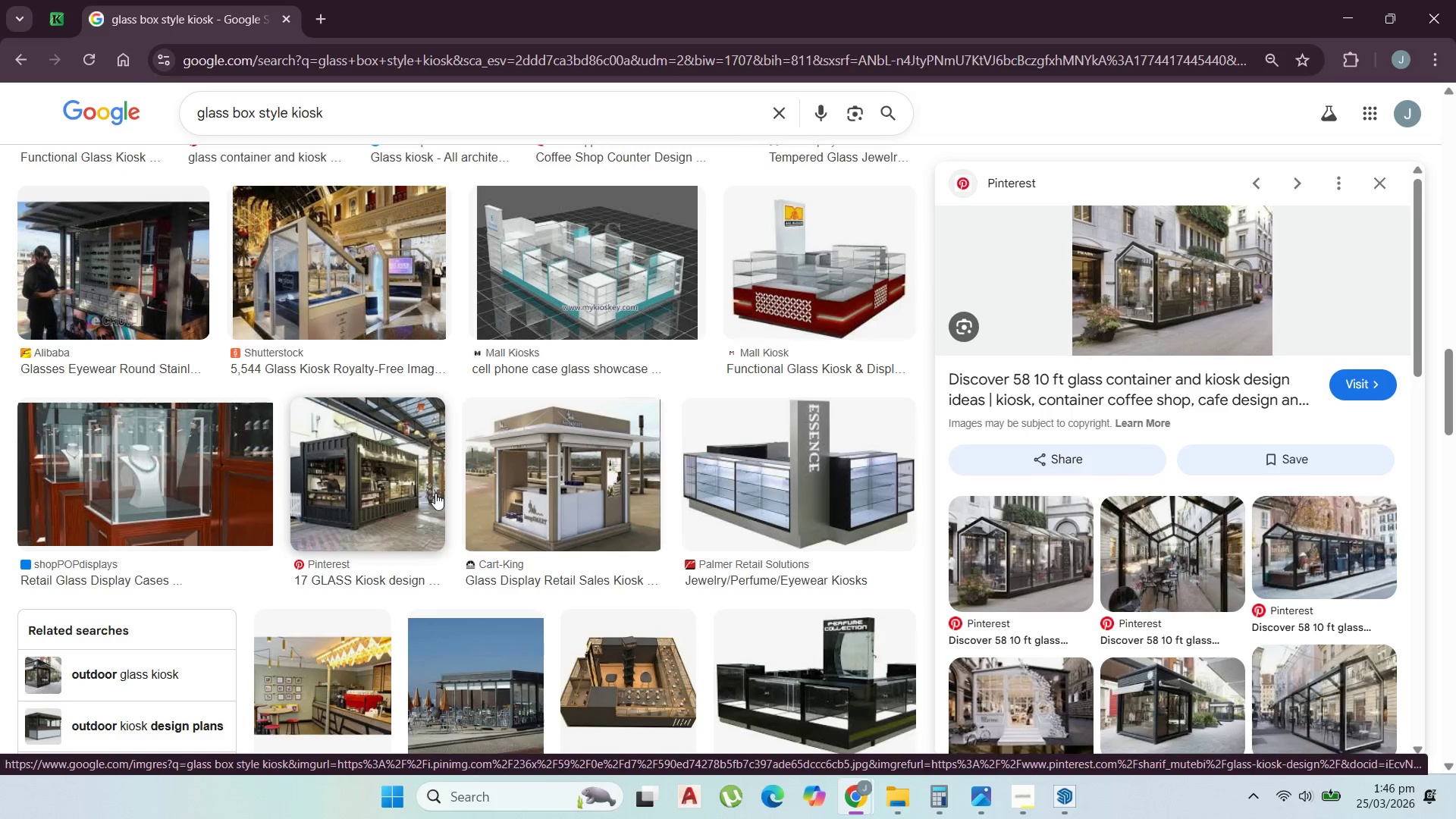 
scroll: coordinate [381, 504], scroll_direction: down, amount: 5.0
 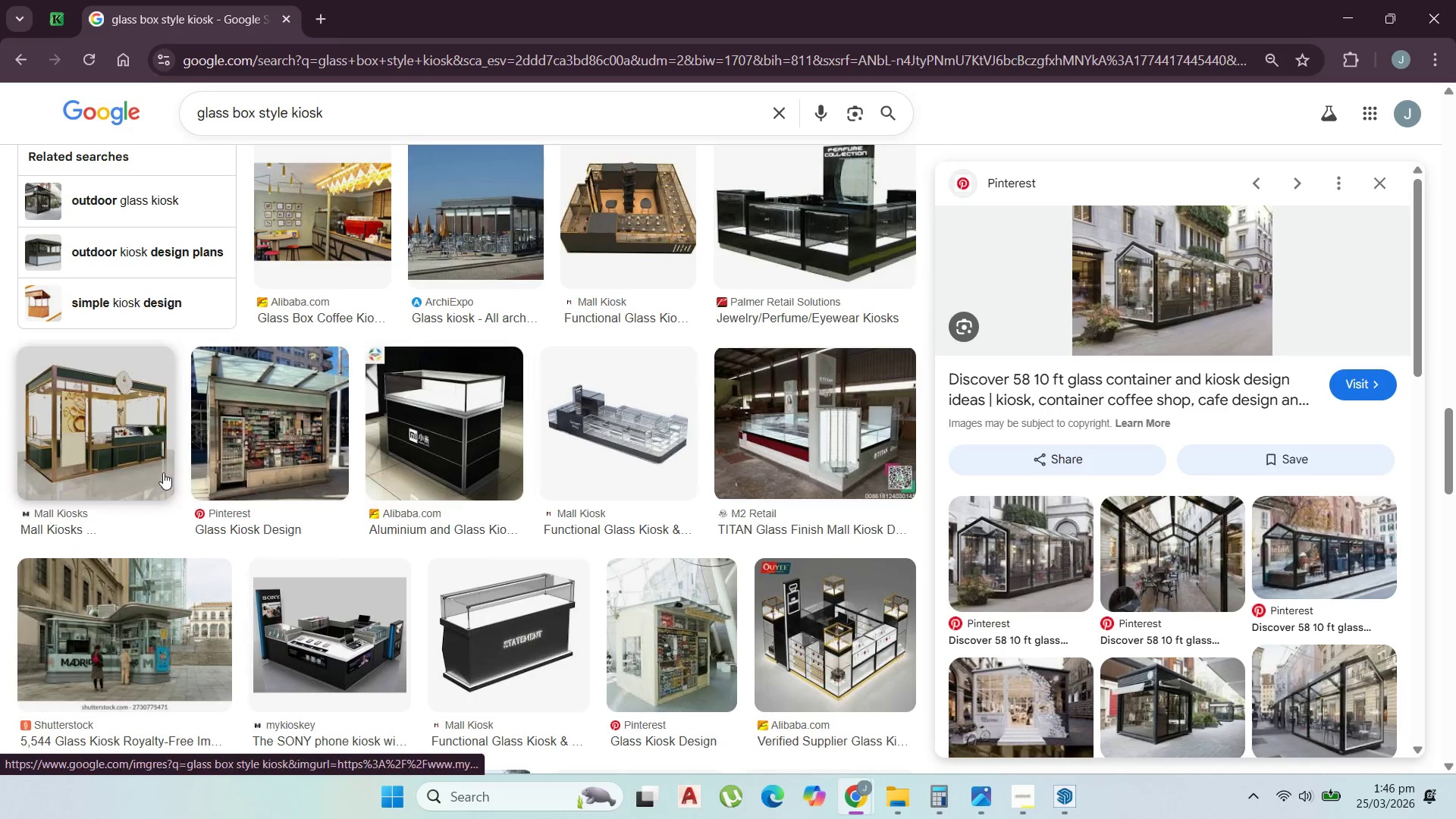 
left_click([154, 466])
 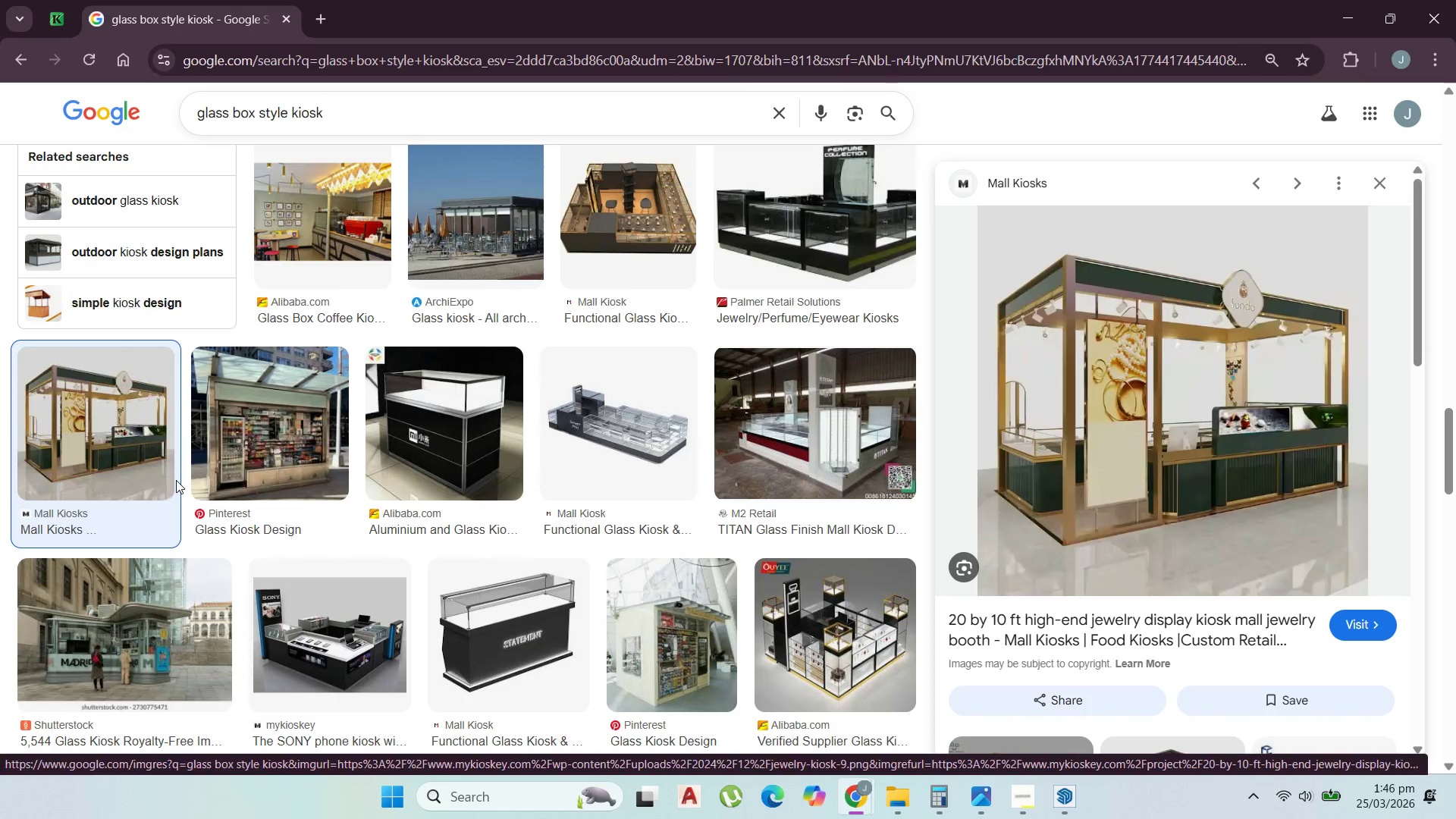 
wait(8.33)
 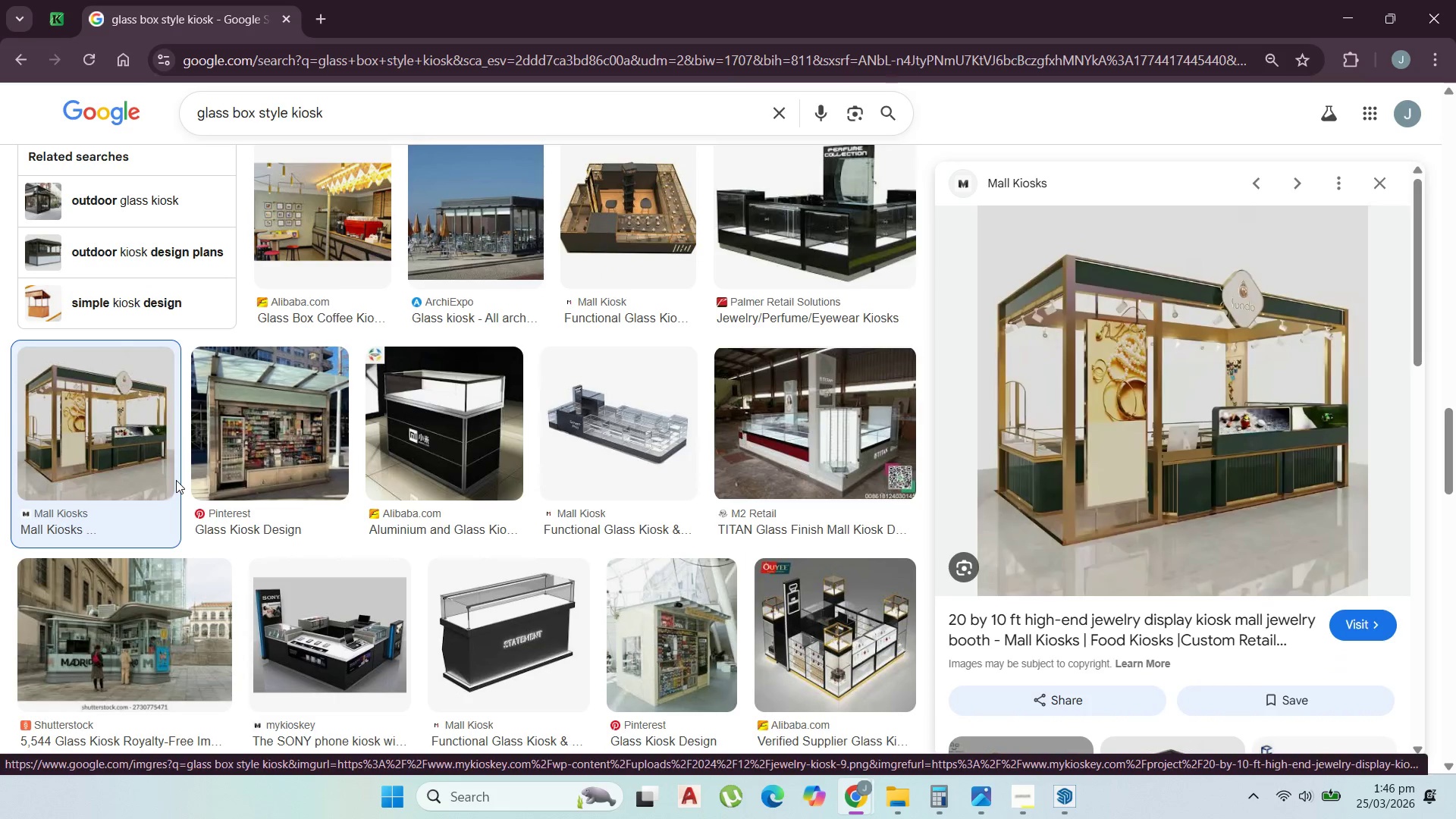 
left_click([1357, 11])
 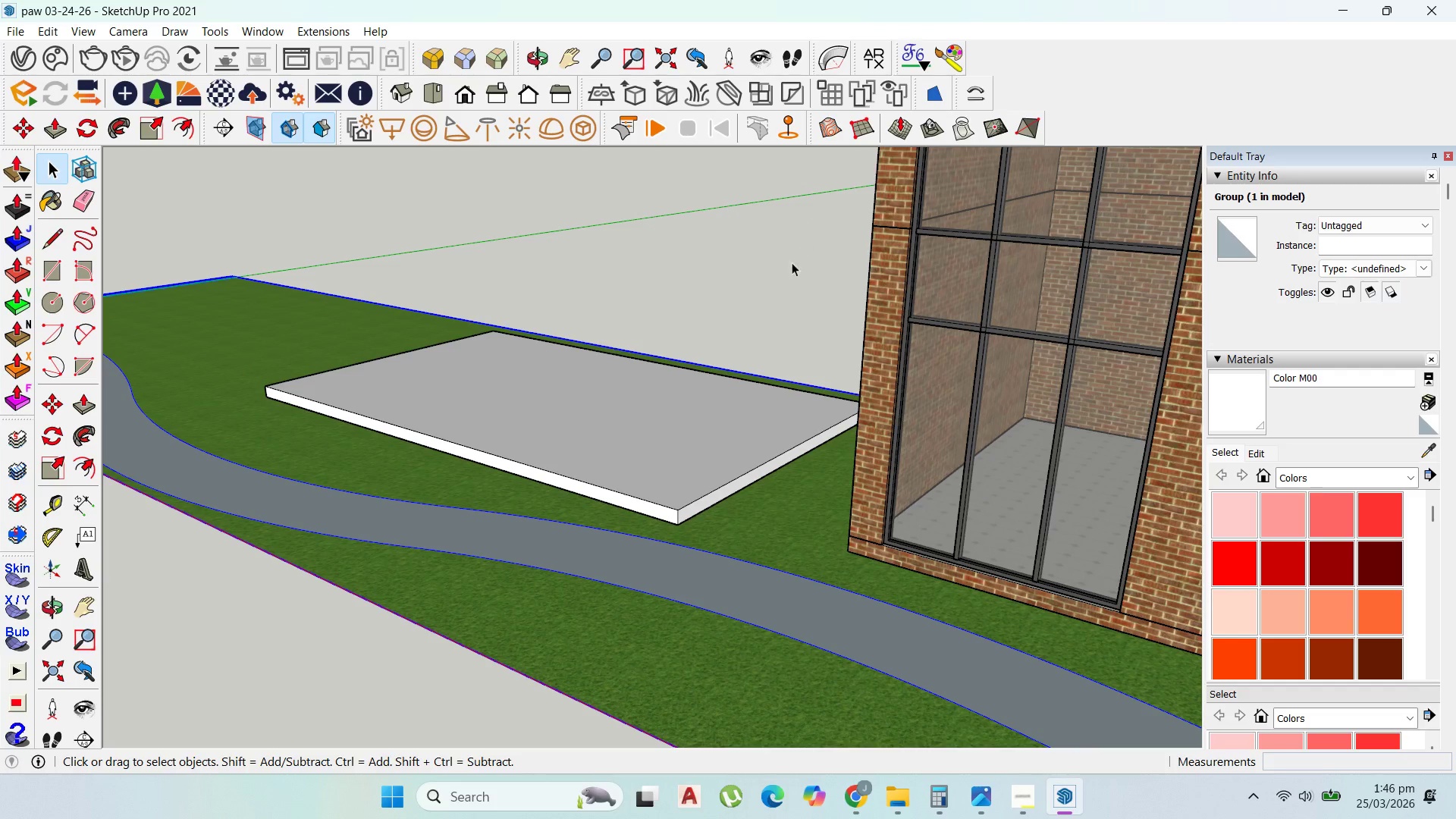 
scroll: coordinate [745, 348], scroll_direction: down, amount: 3.0
 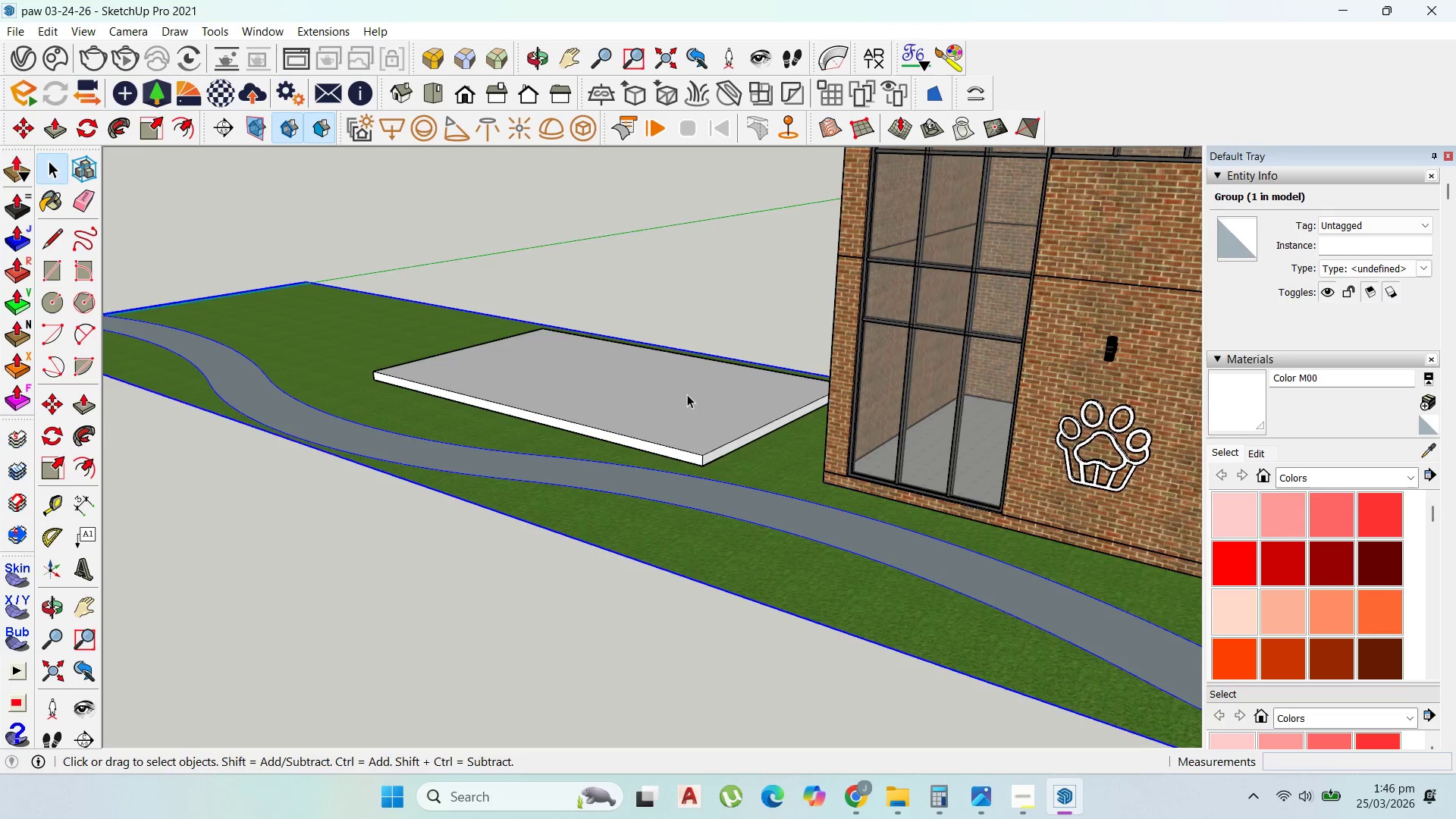 
scroll: coordinate [676, 512], scroll_direction: up, amount: 7.0
 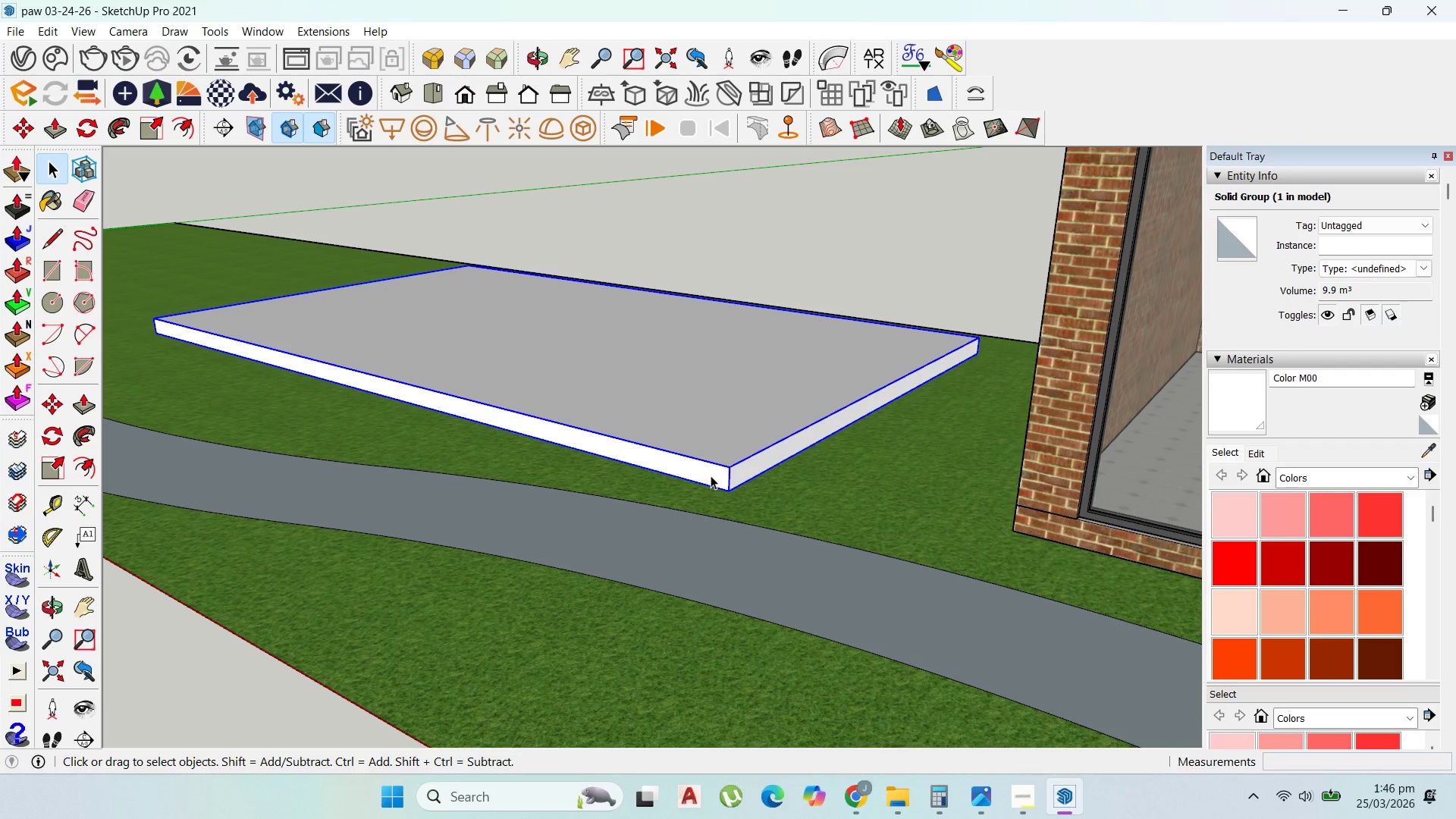 
key(M)
 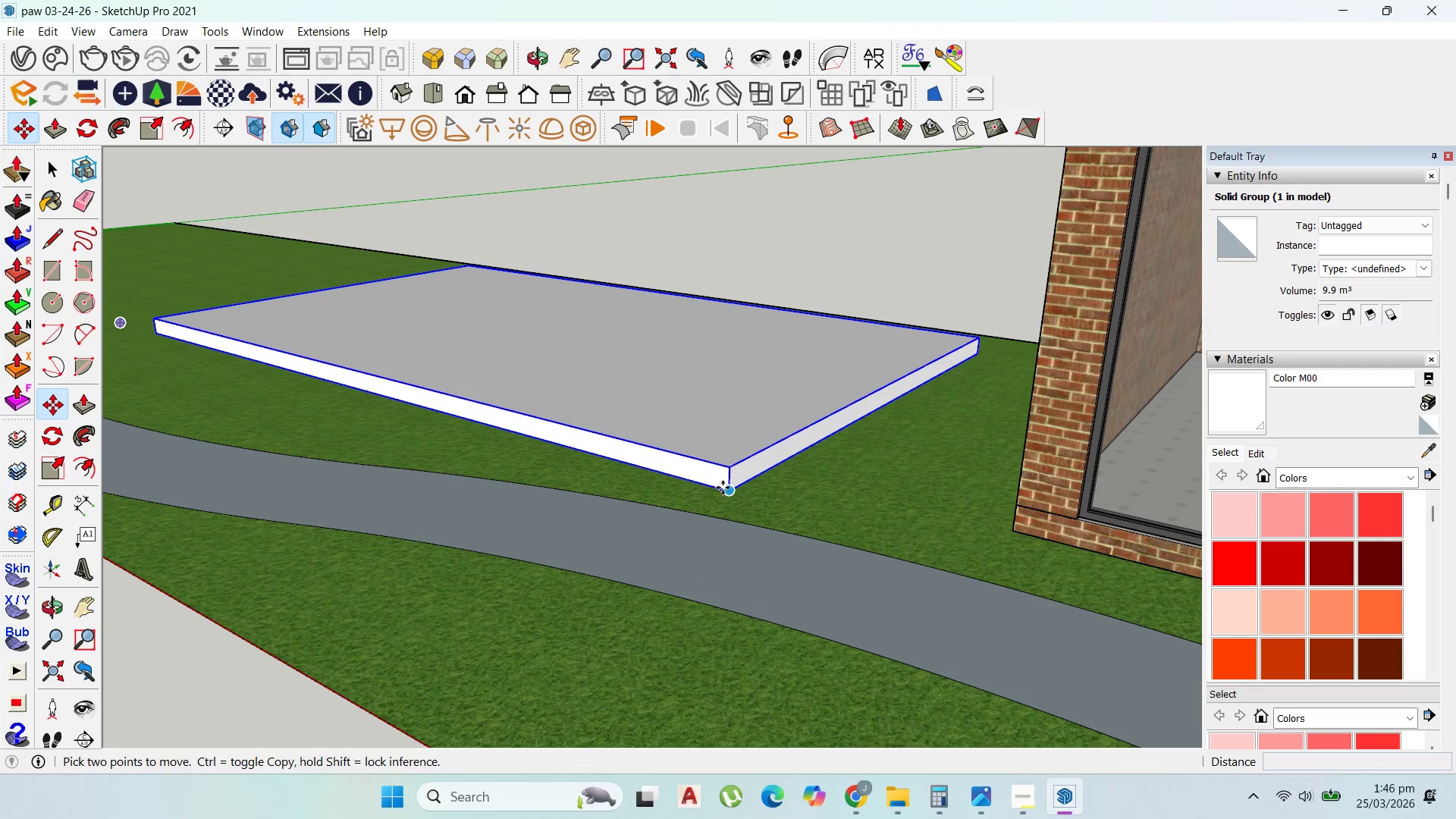 
left_click([723, 488])
 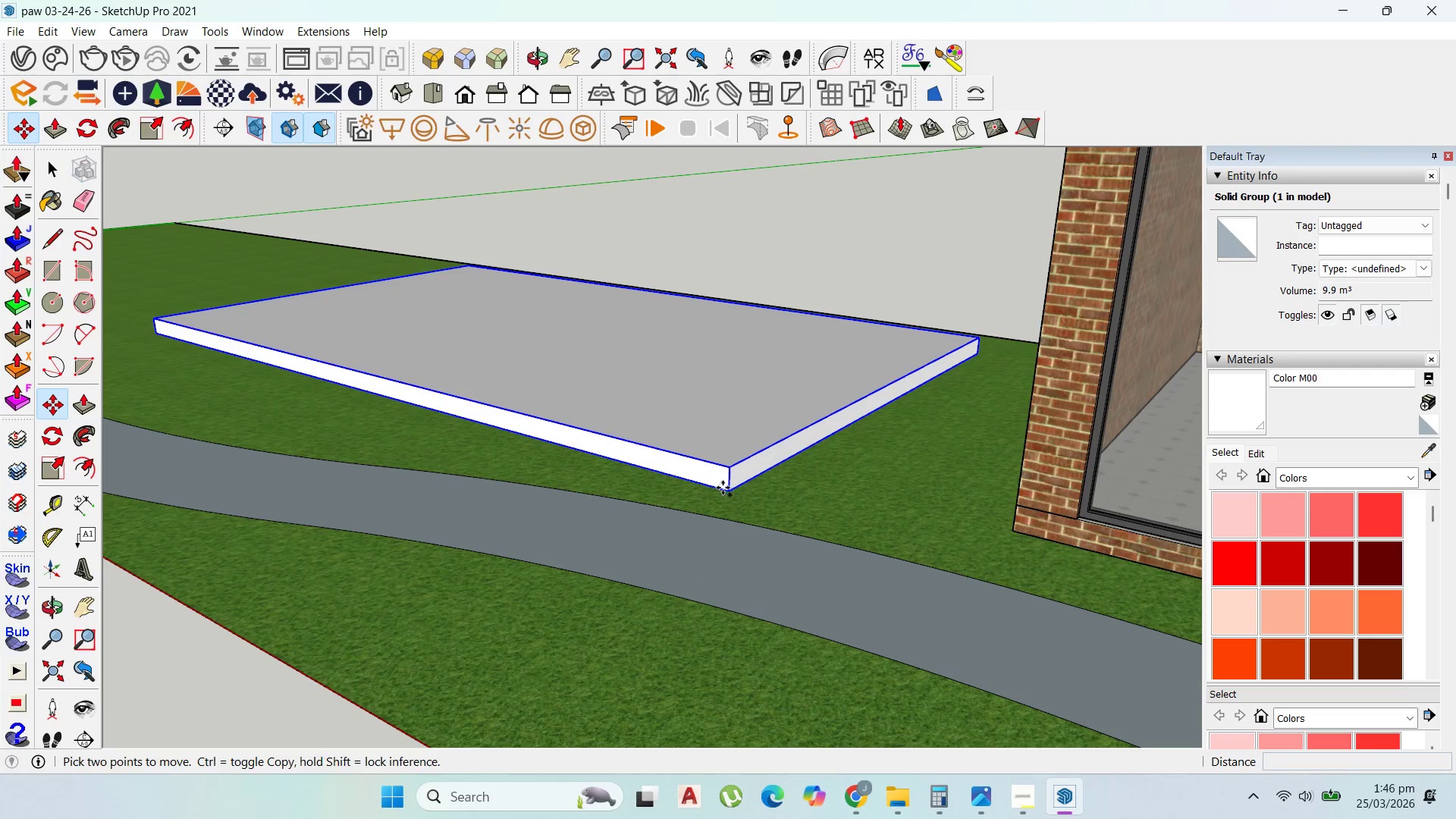 
key(Control+ControlLeft)
 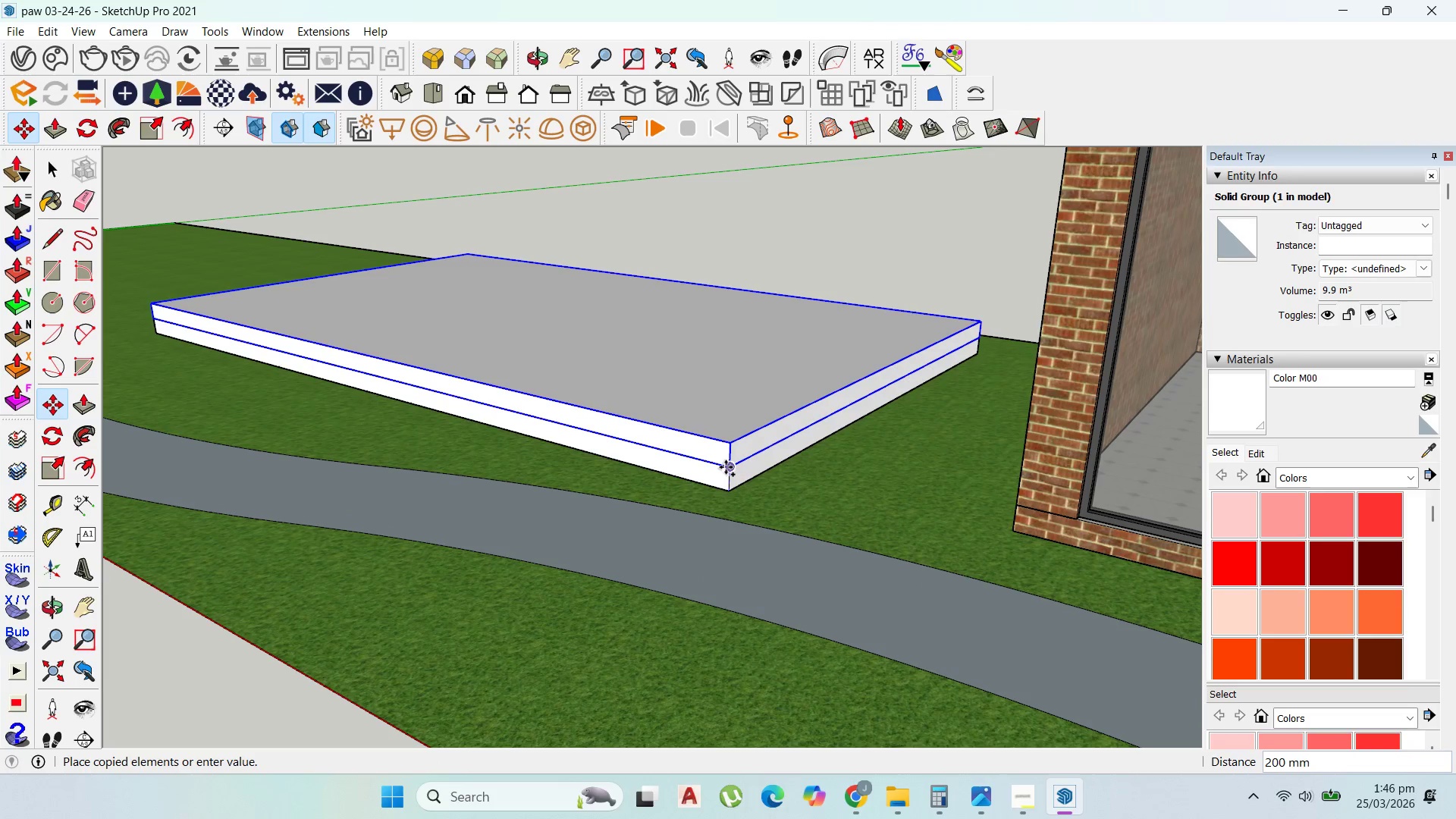 
left_click([726, 467])
 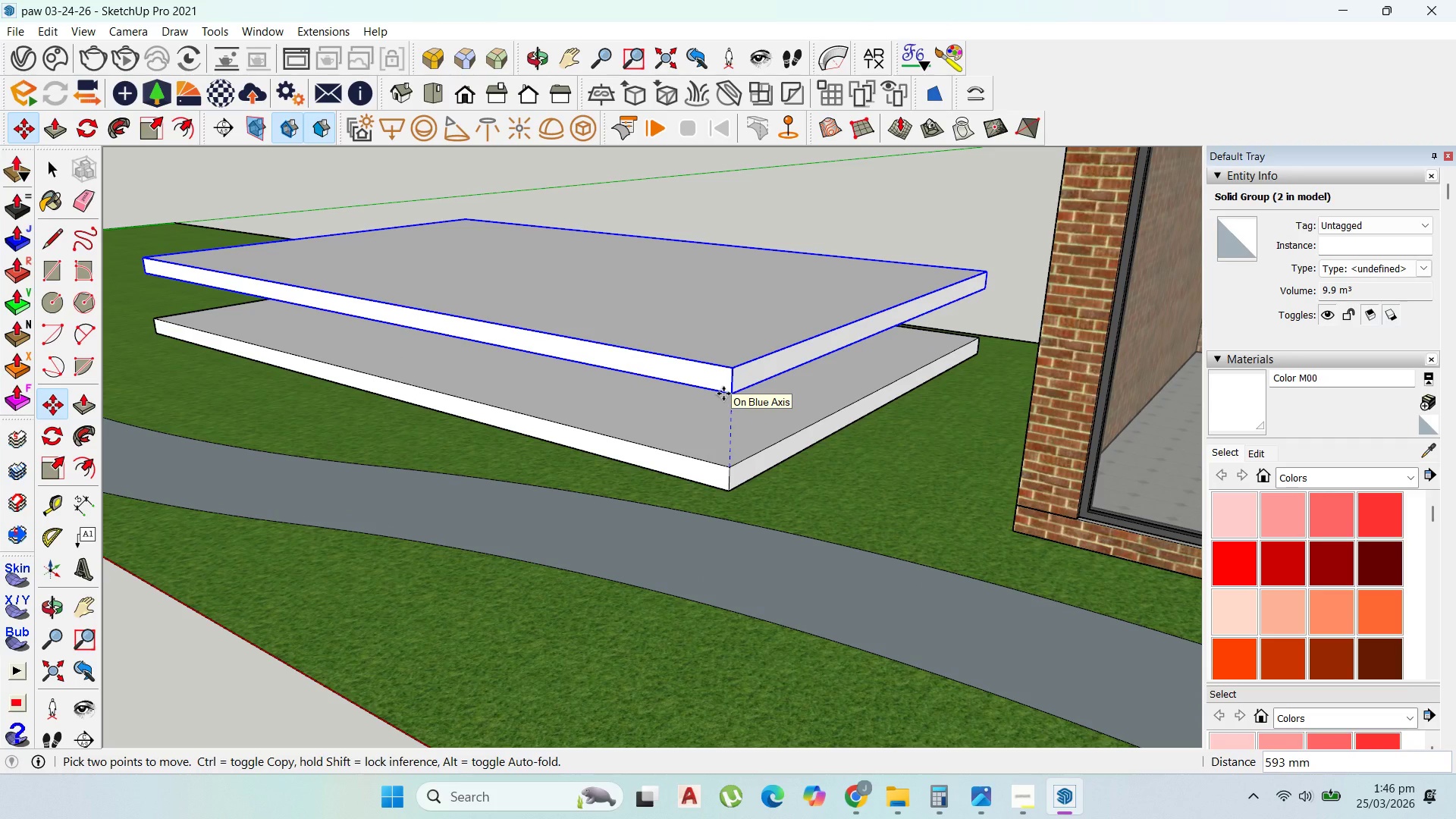 
type(3000)
 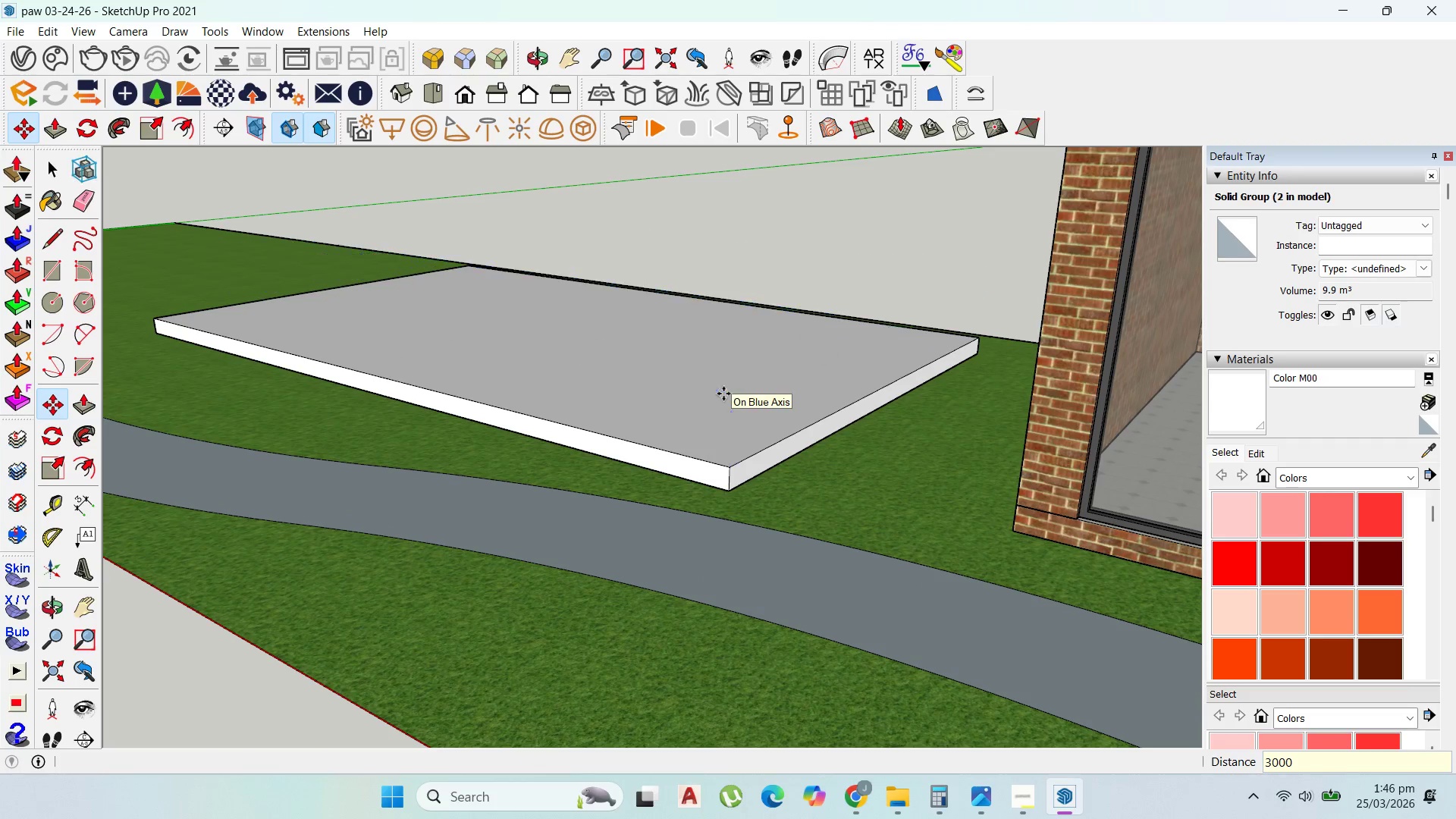 
key(Enter)
 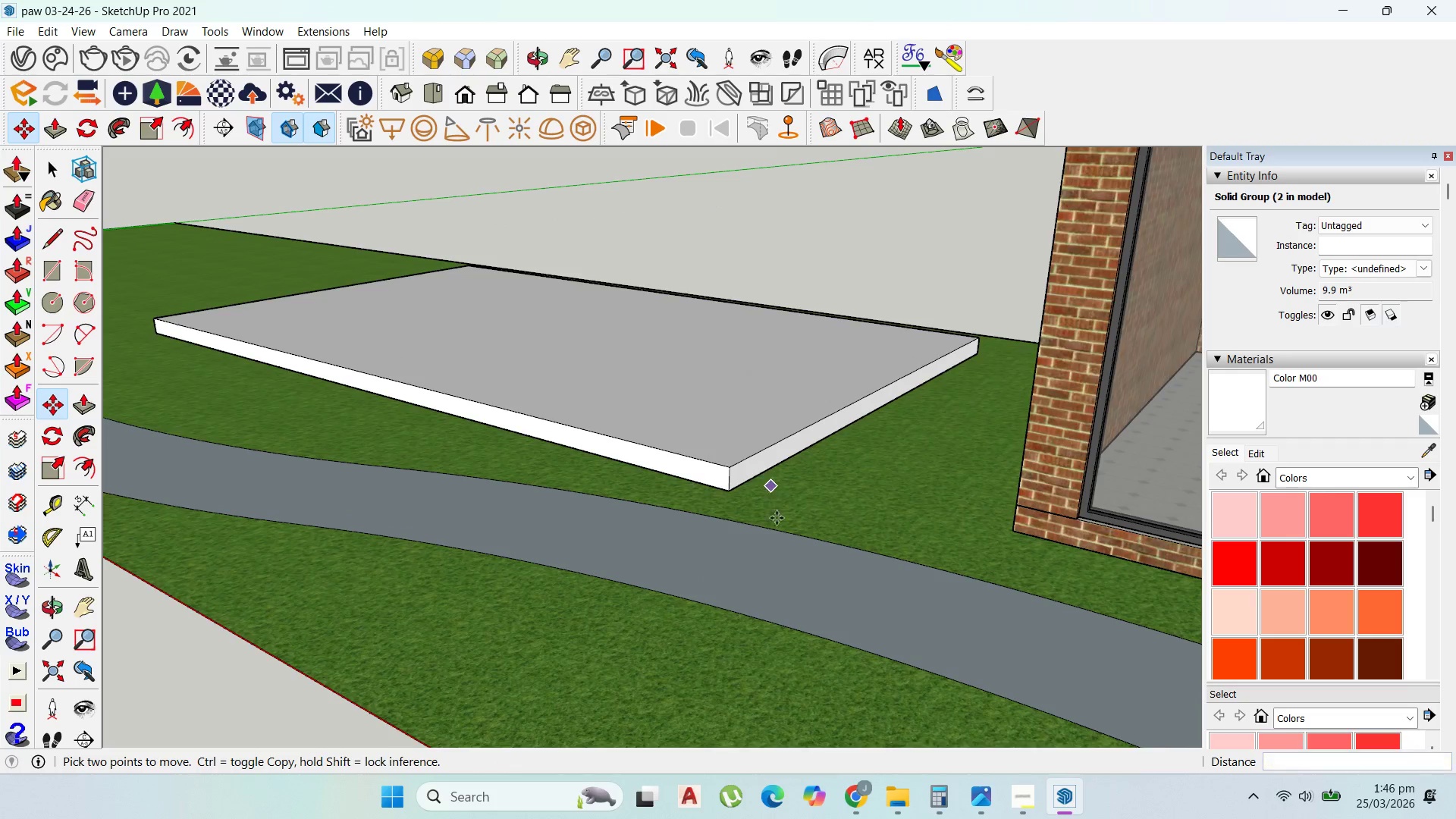 
scroll: coordinate [761, 562], scroll_direction: down, amount: 9.0
 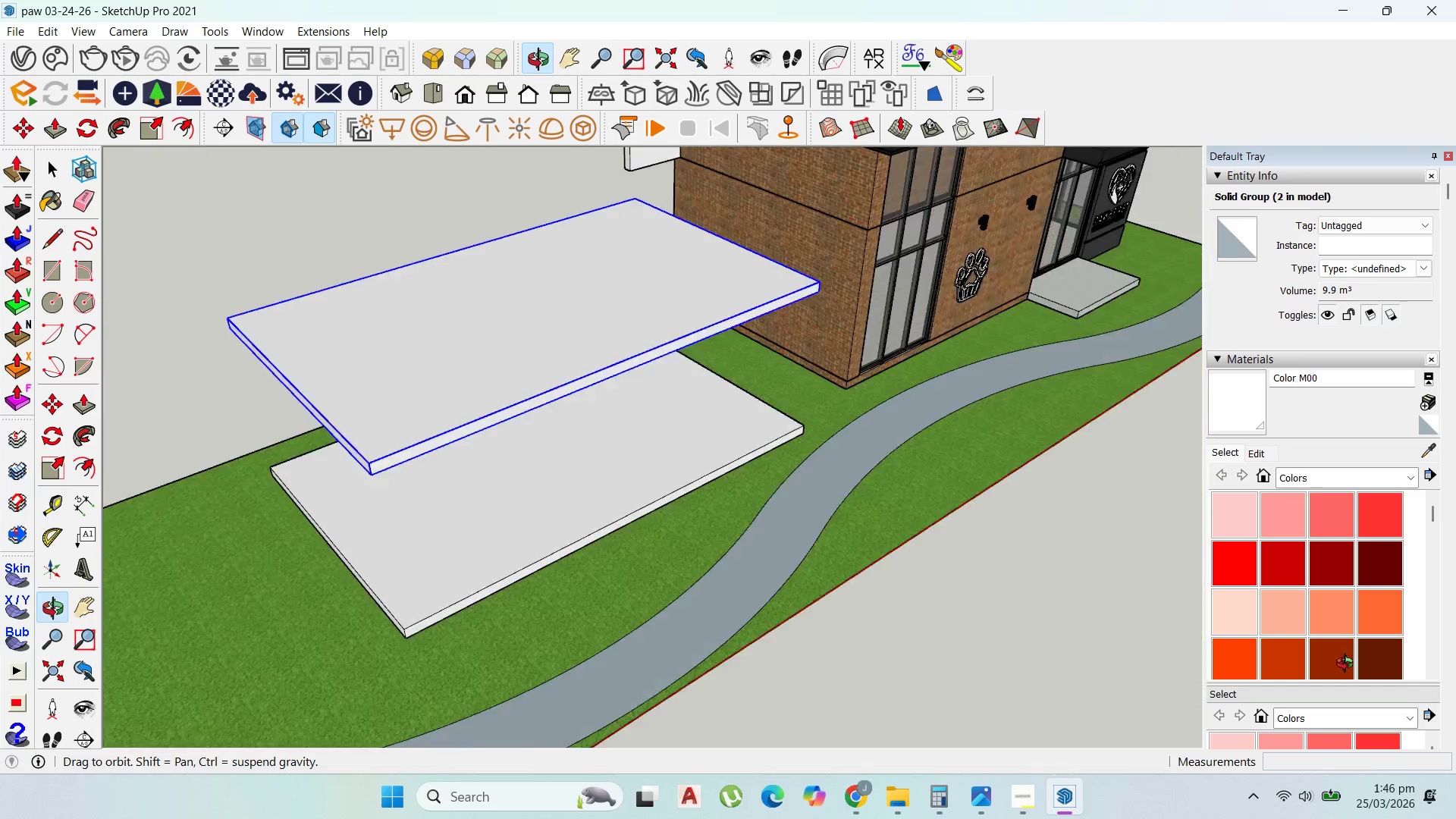 
scroll: coordinate [497, 421], scroll_direction: up, amount: 1.0
 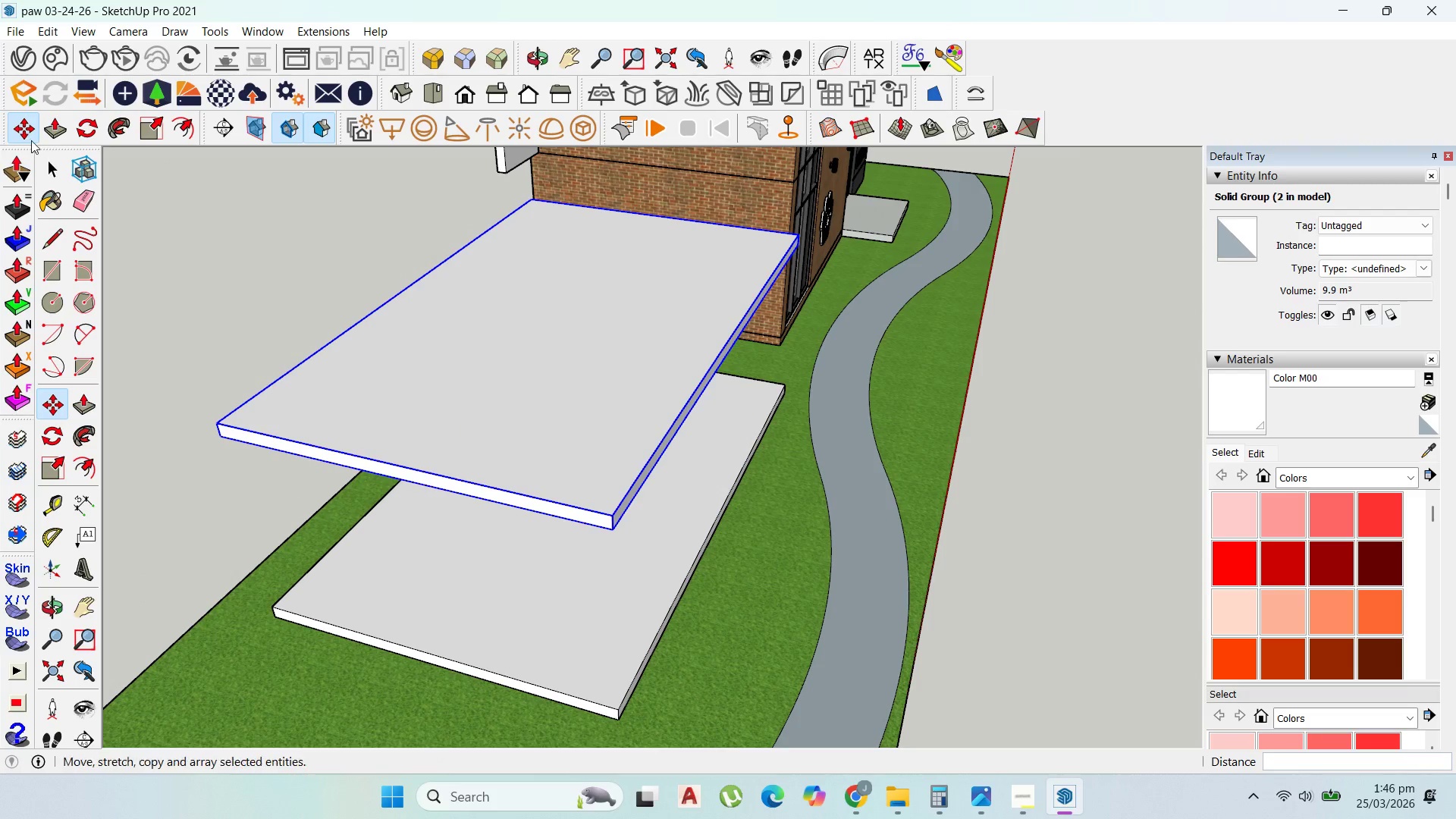 
left_click([46, 159])
 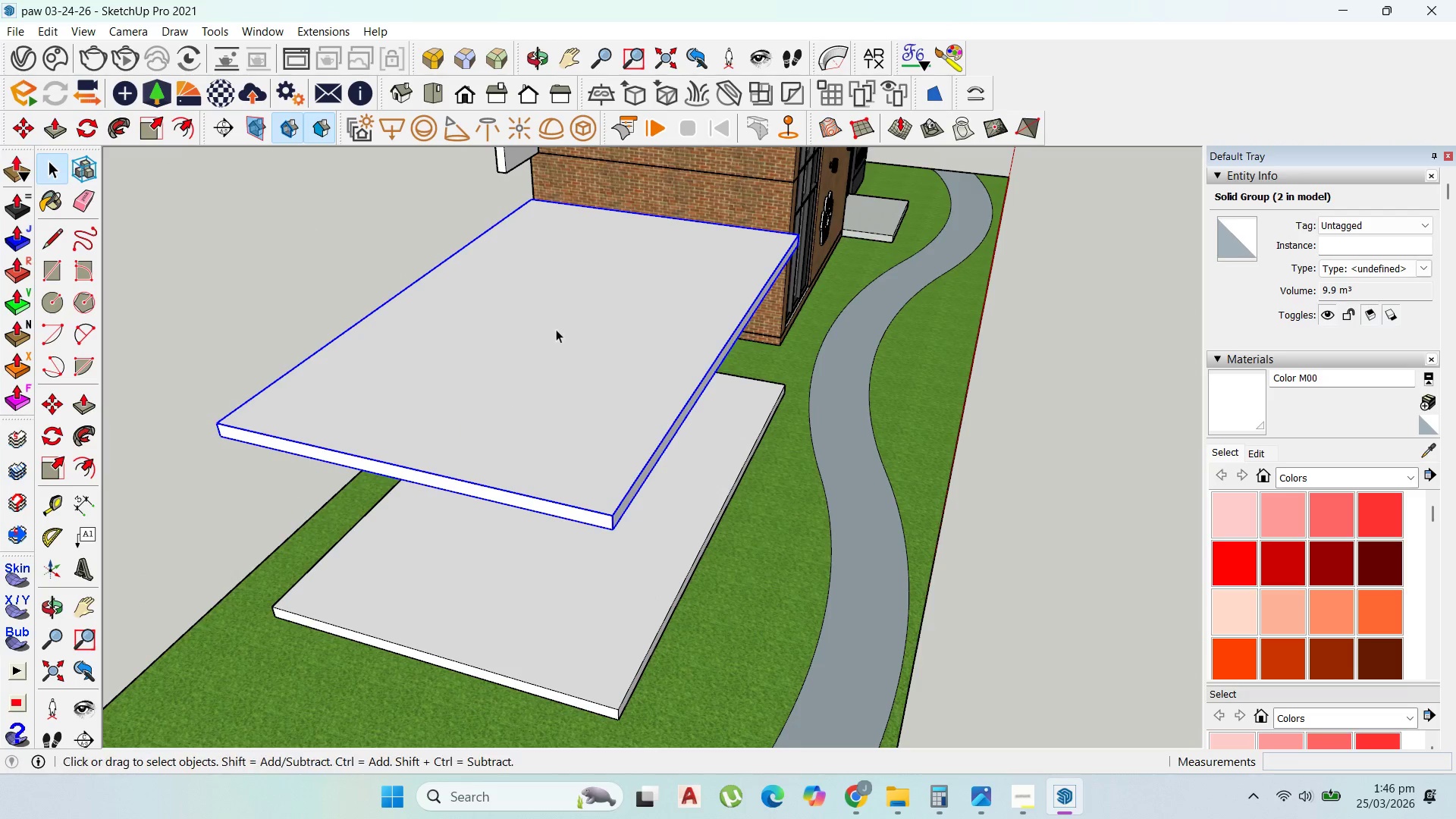 
scroll: coordinate [684, 400], scroll_direction: down, amount: 4.0
 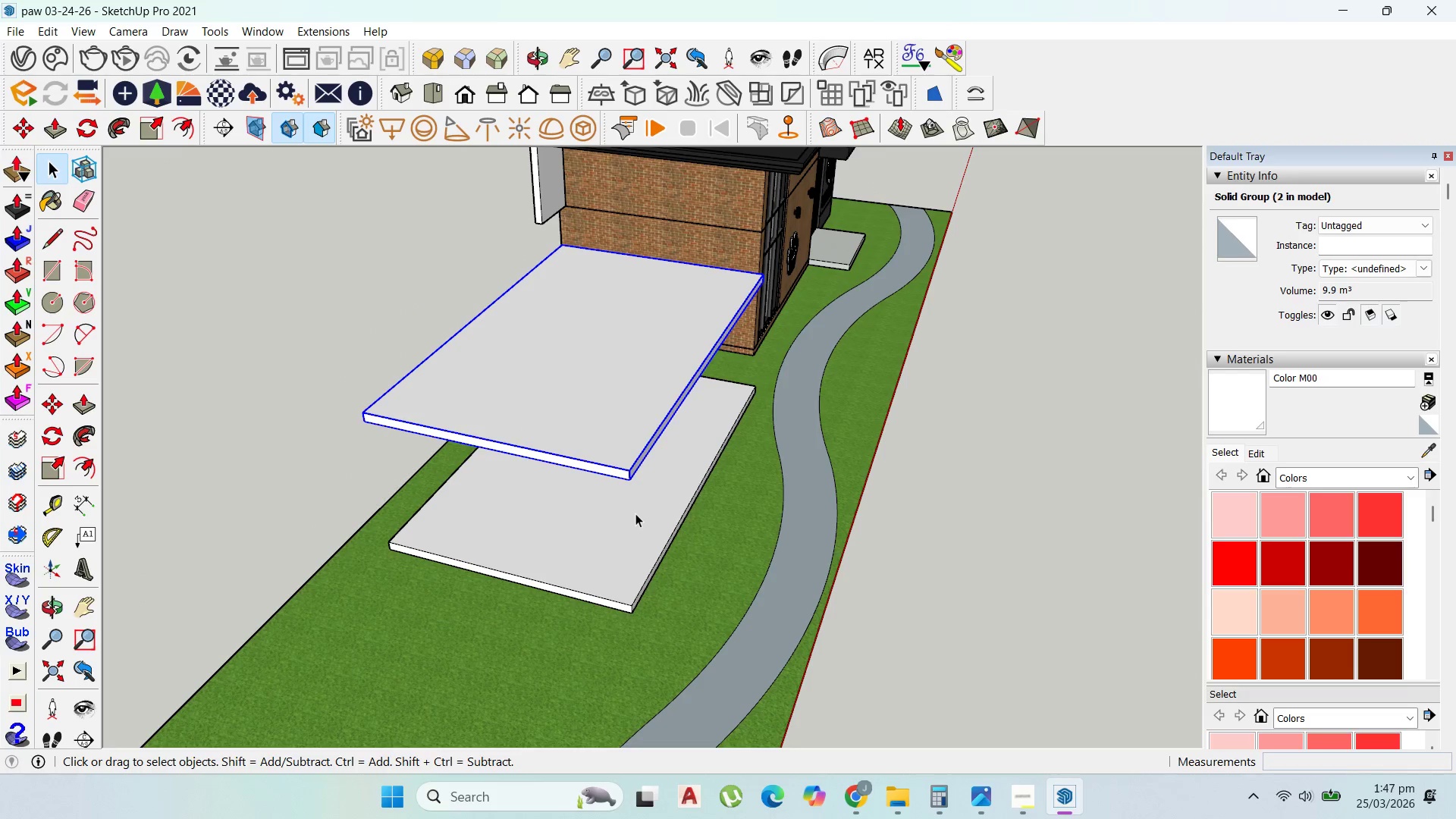 
hold_key(key=ShiftLeft, duration=0.61)
left_click([635, 513])
 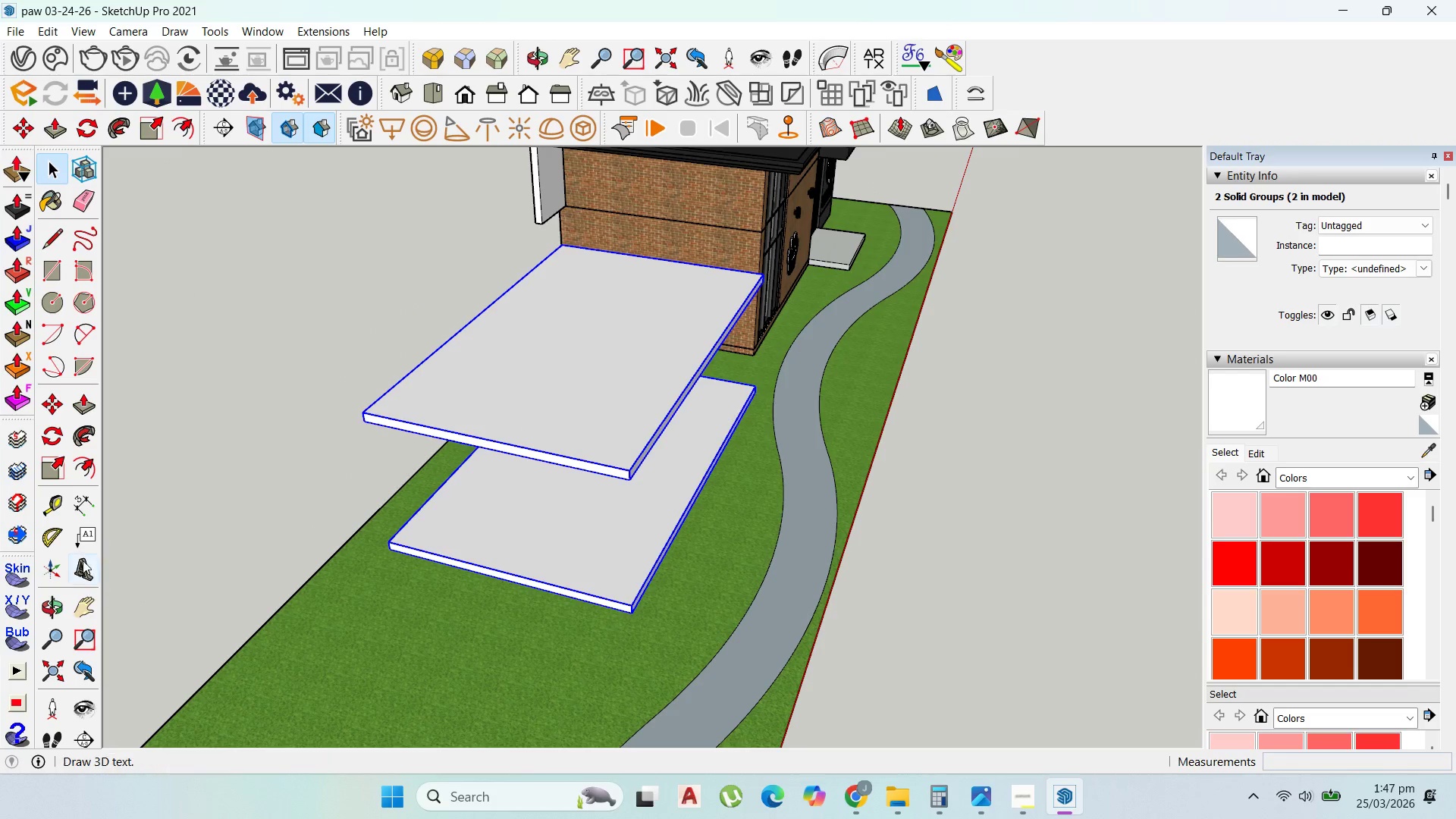 
left_click([50, 502])
 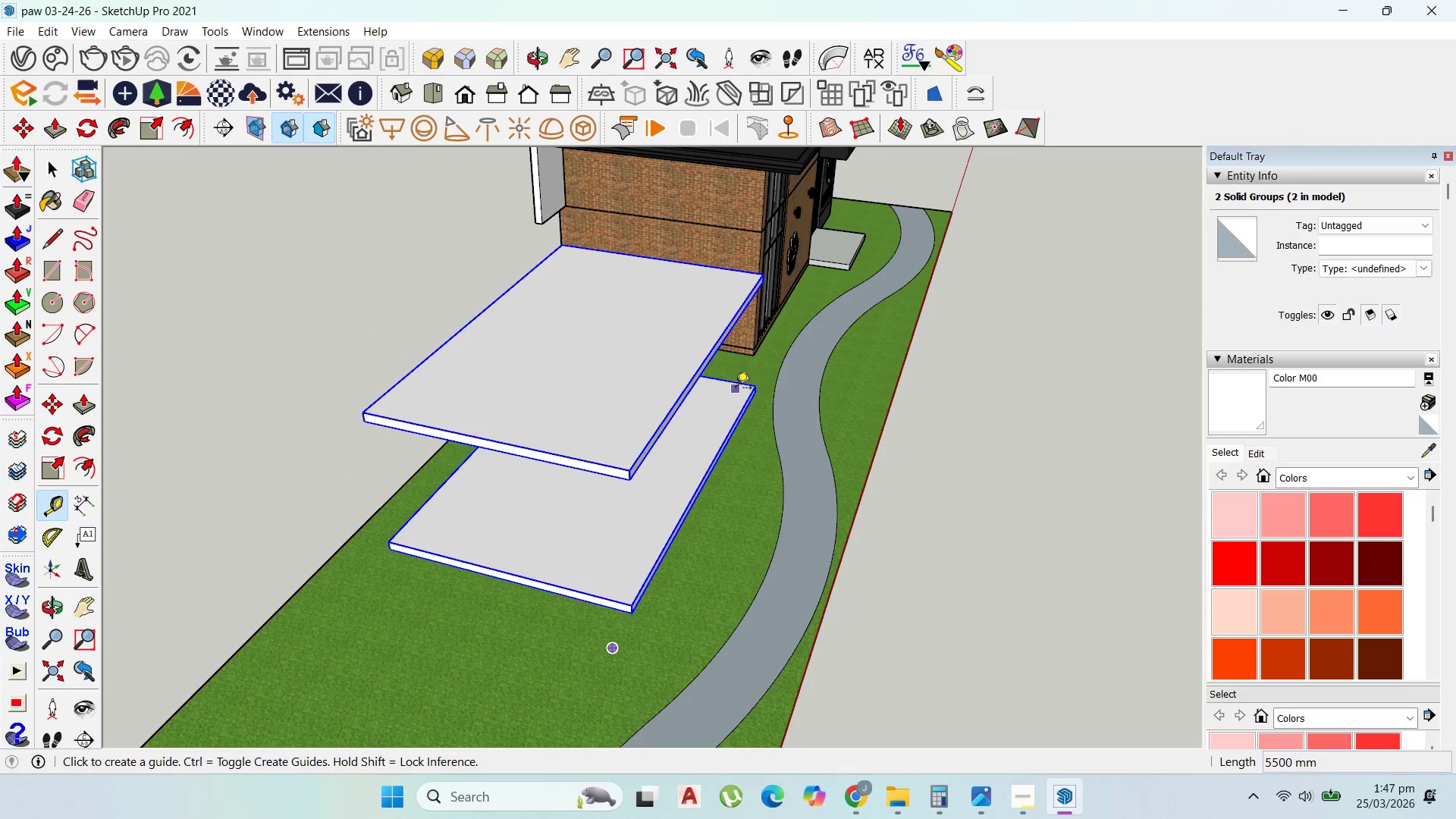 
left_click([739, 384])
 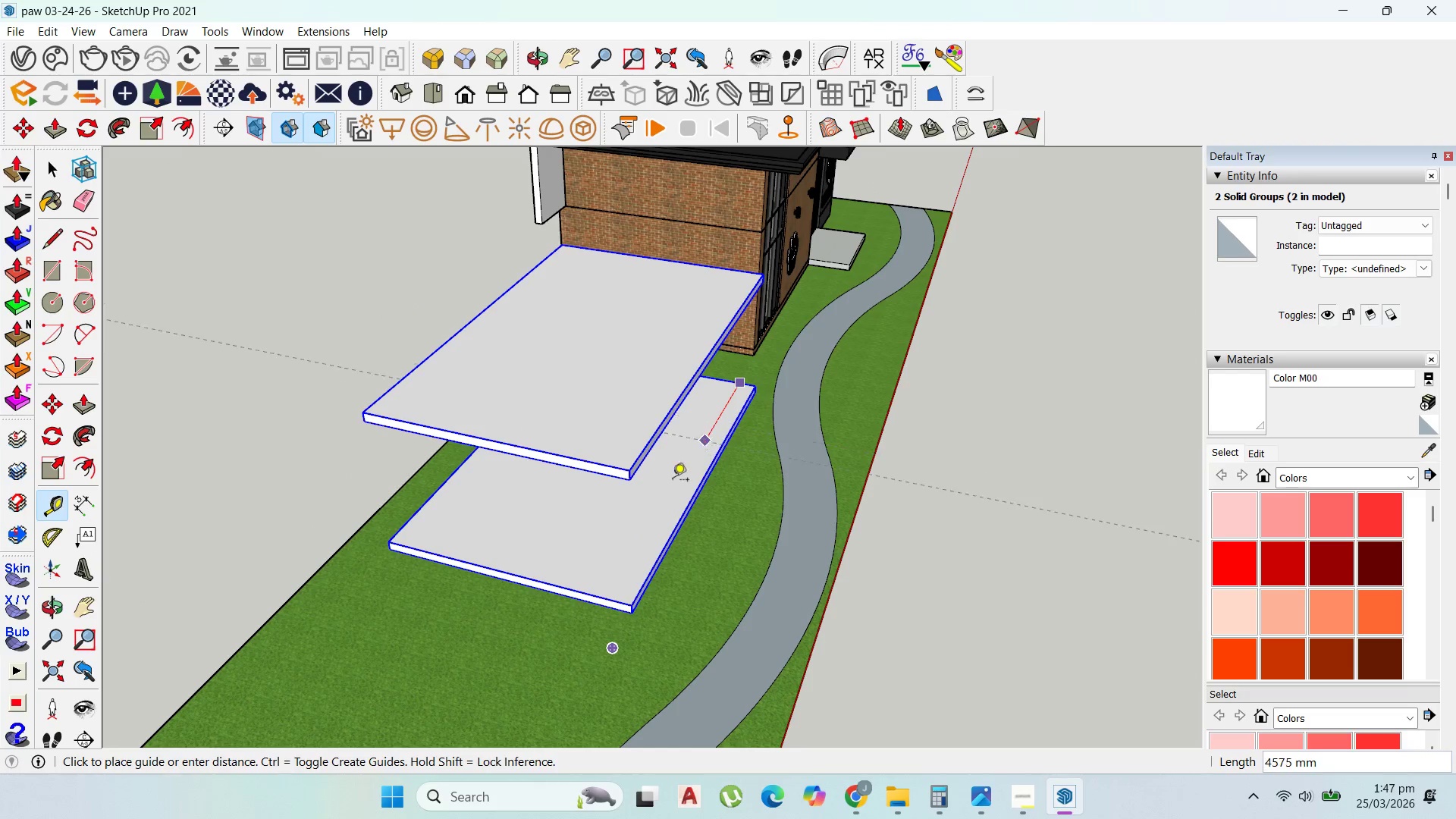 
scroll: coordinate [612, 543], scroll_direction: up, amount: 3.0
 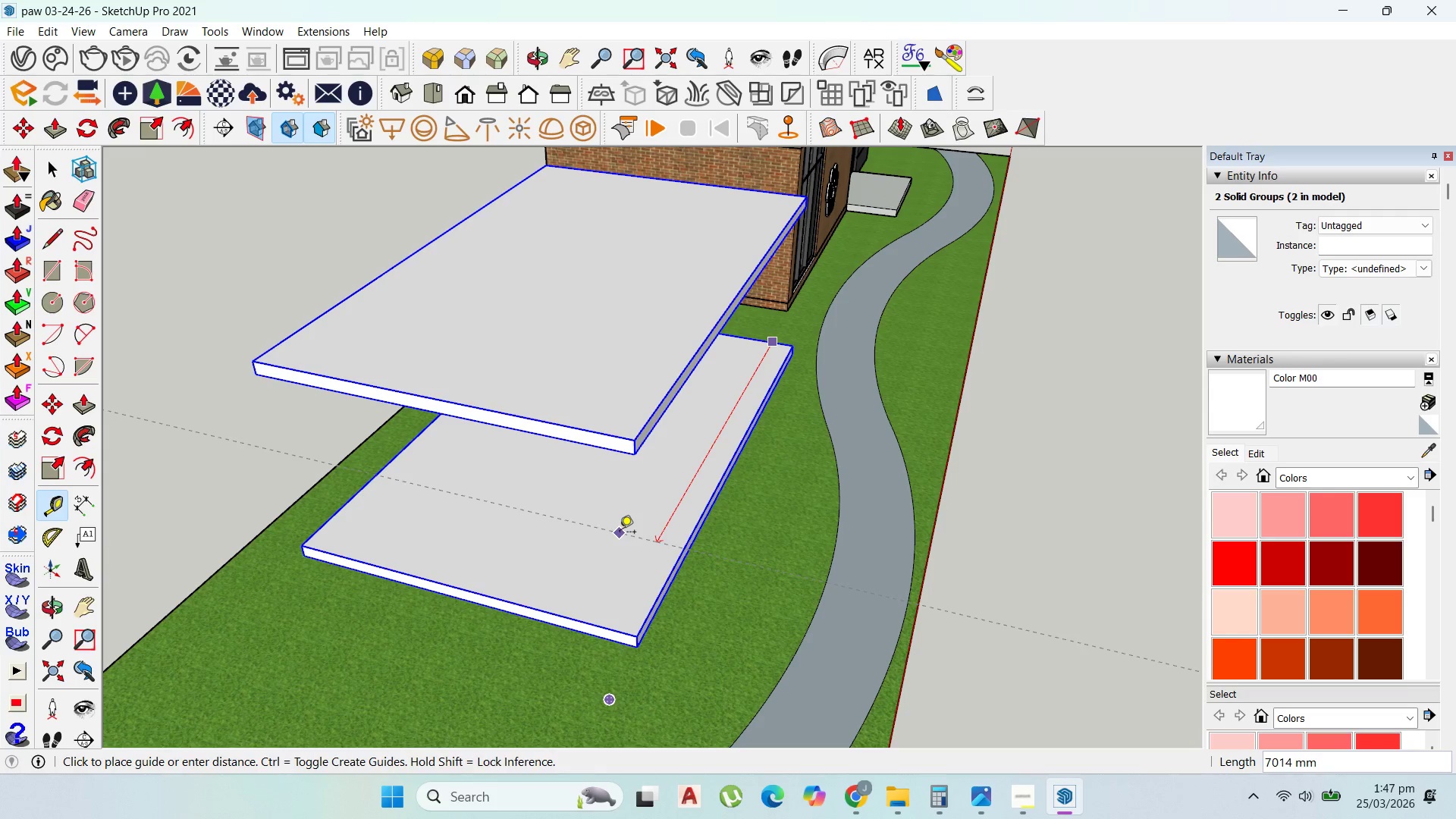 
type(7000)
 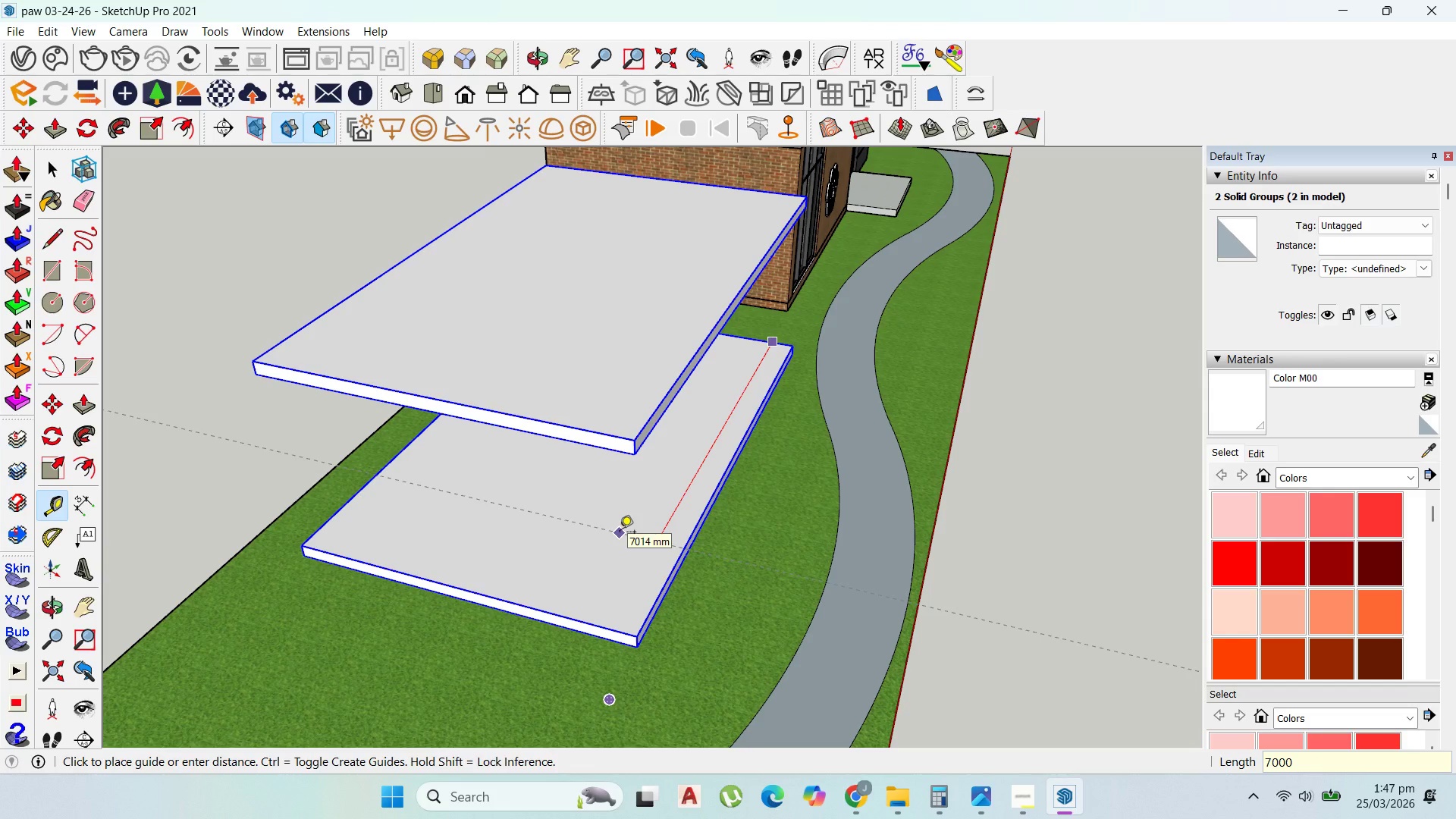 
key(Enter)
 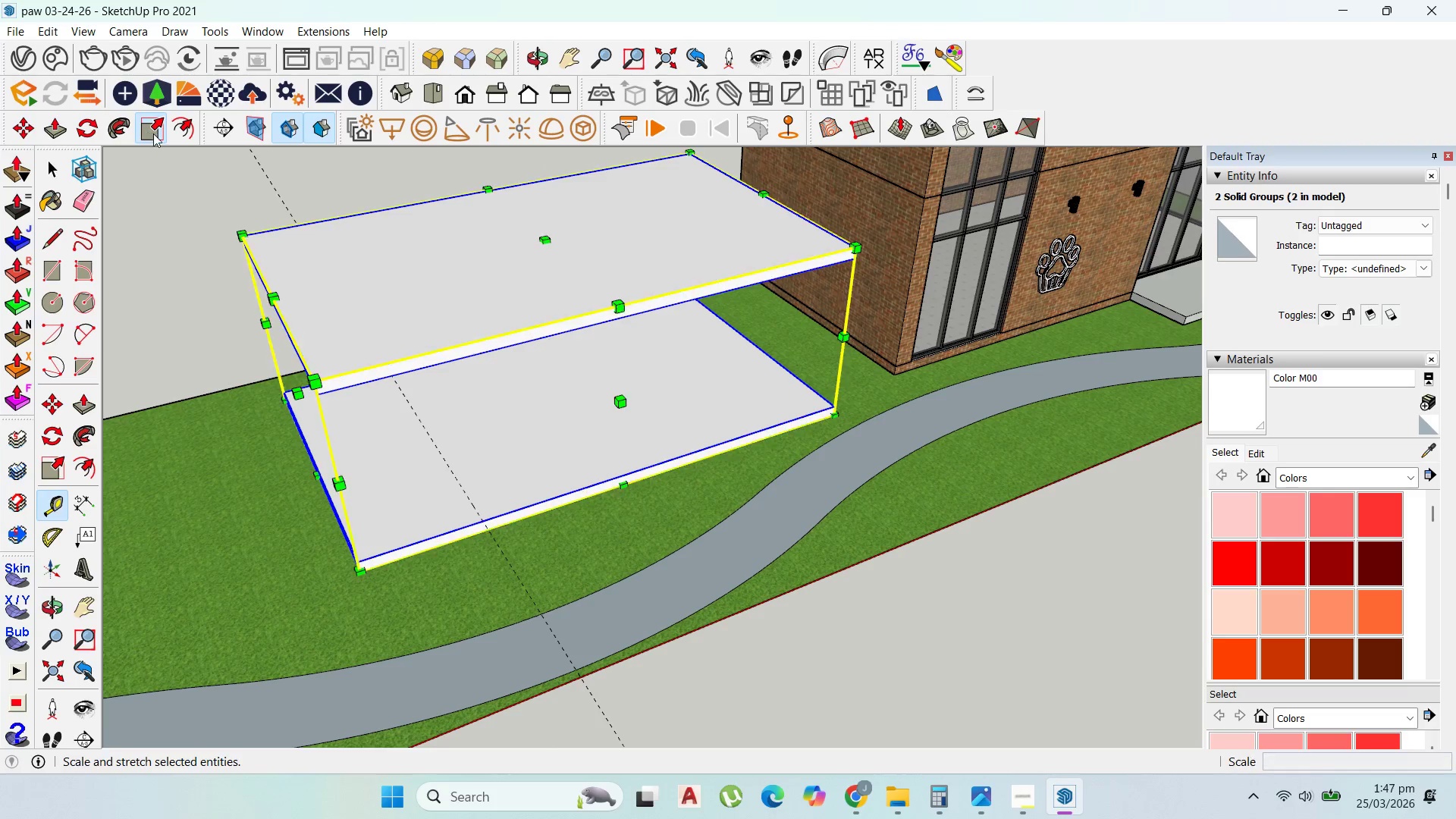 
left_click_drag(start_coordinate=[300, 394], to_coordinate=[494, 550])
 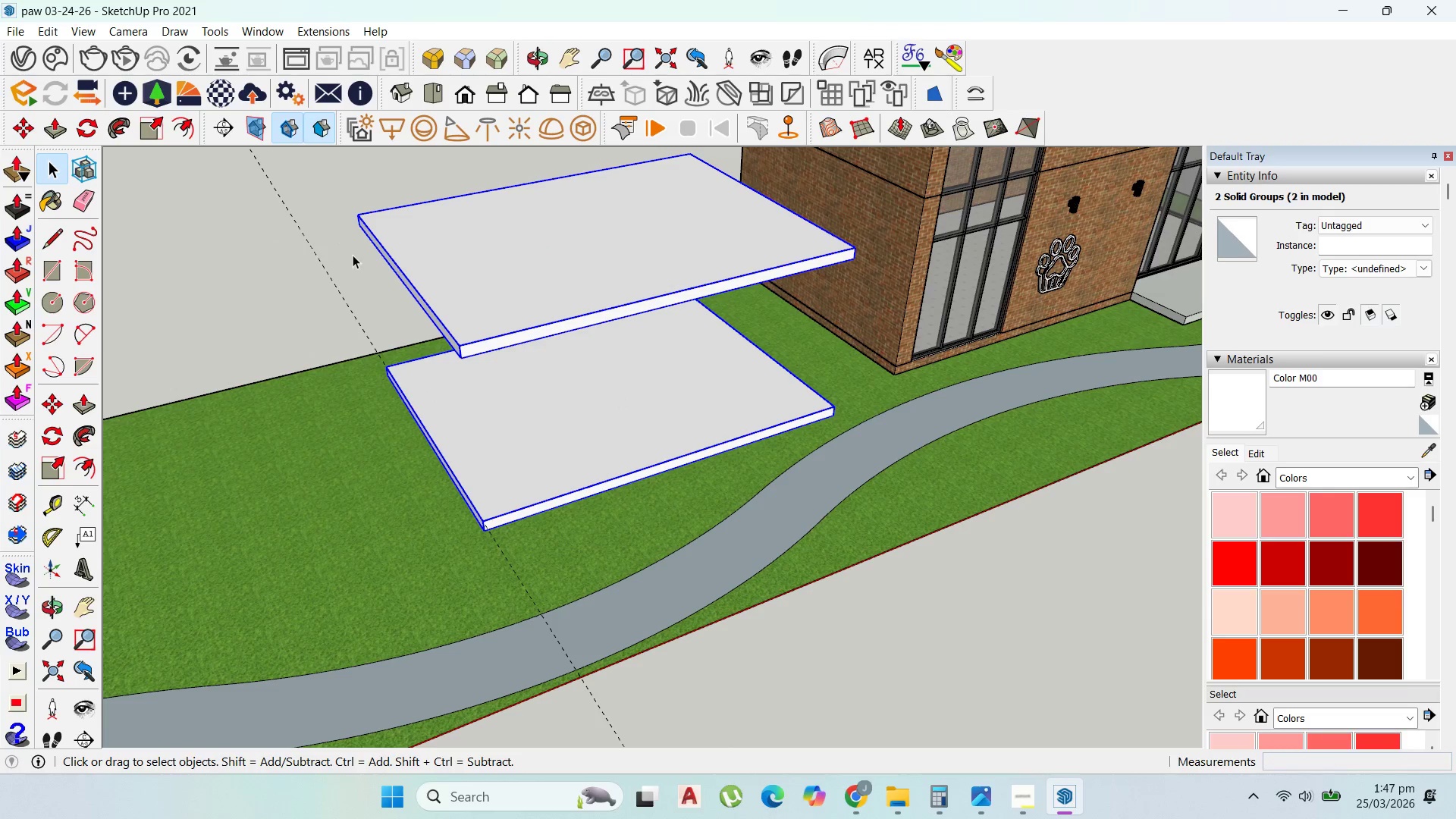 
left_click([326, 268])
 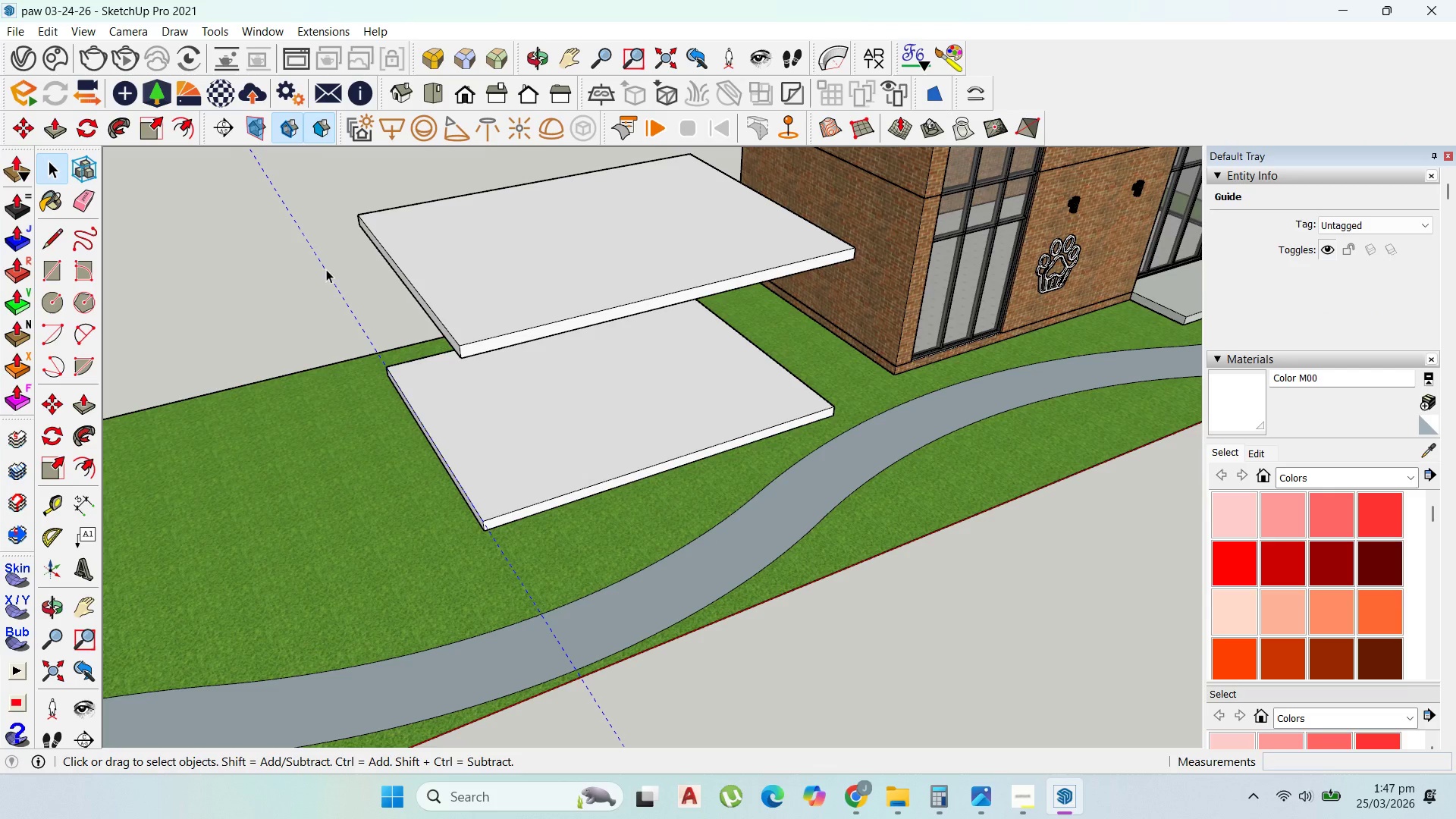 
key(Delete)
 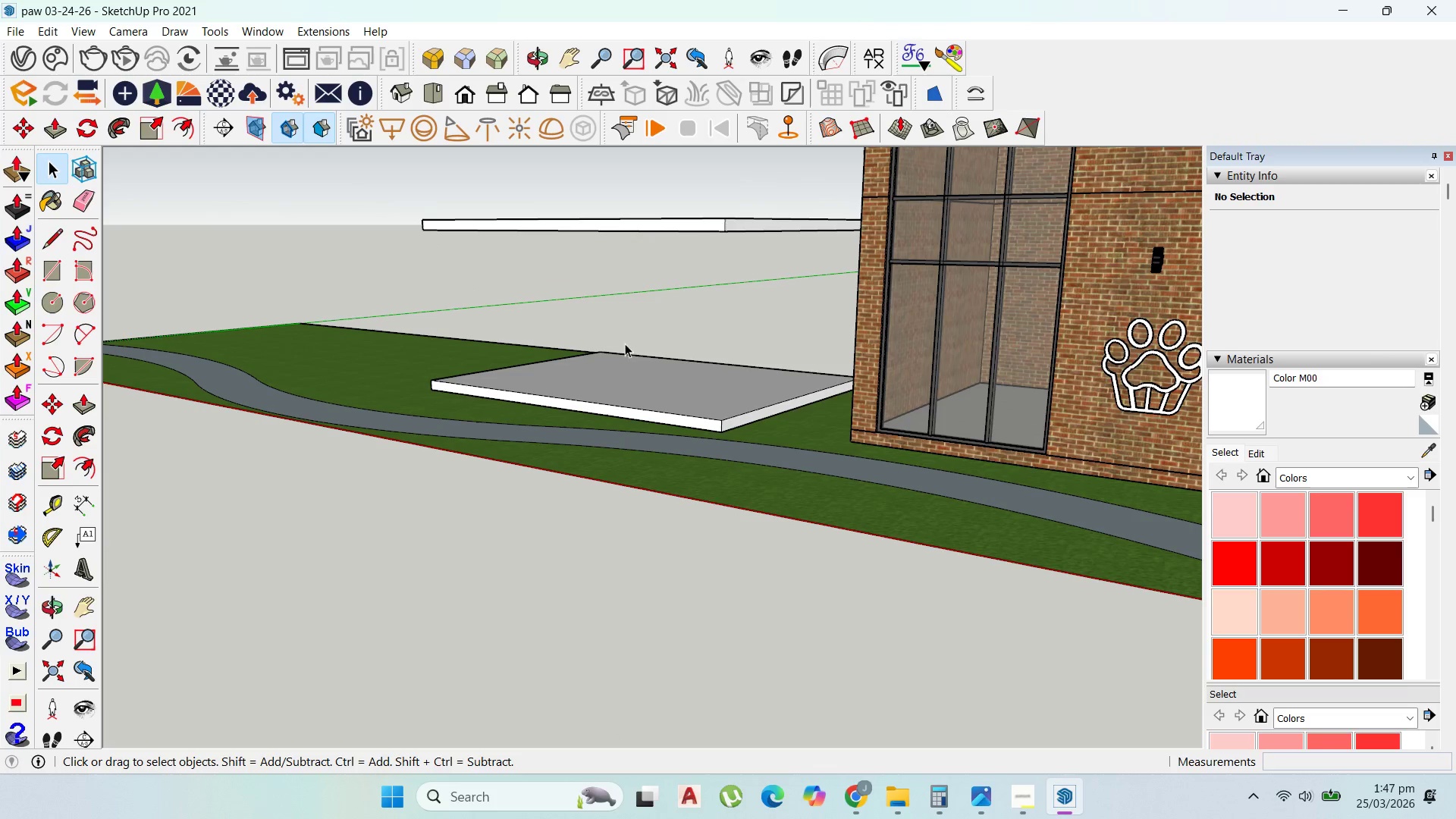 
scroll: coordinate [663, 419], scroll_direction: none, amount: 0.0
 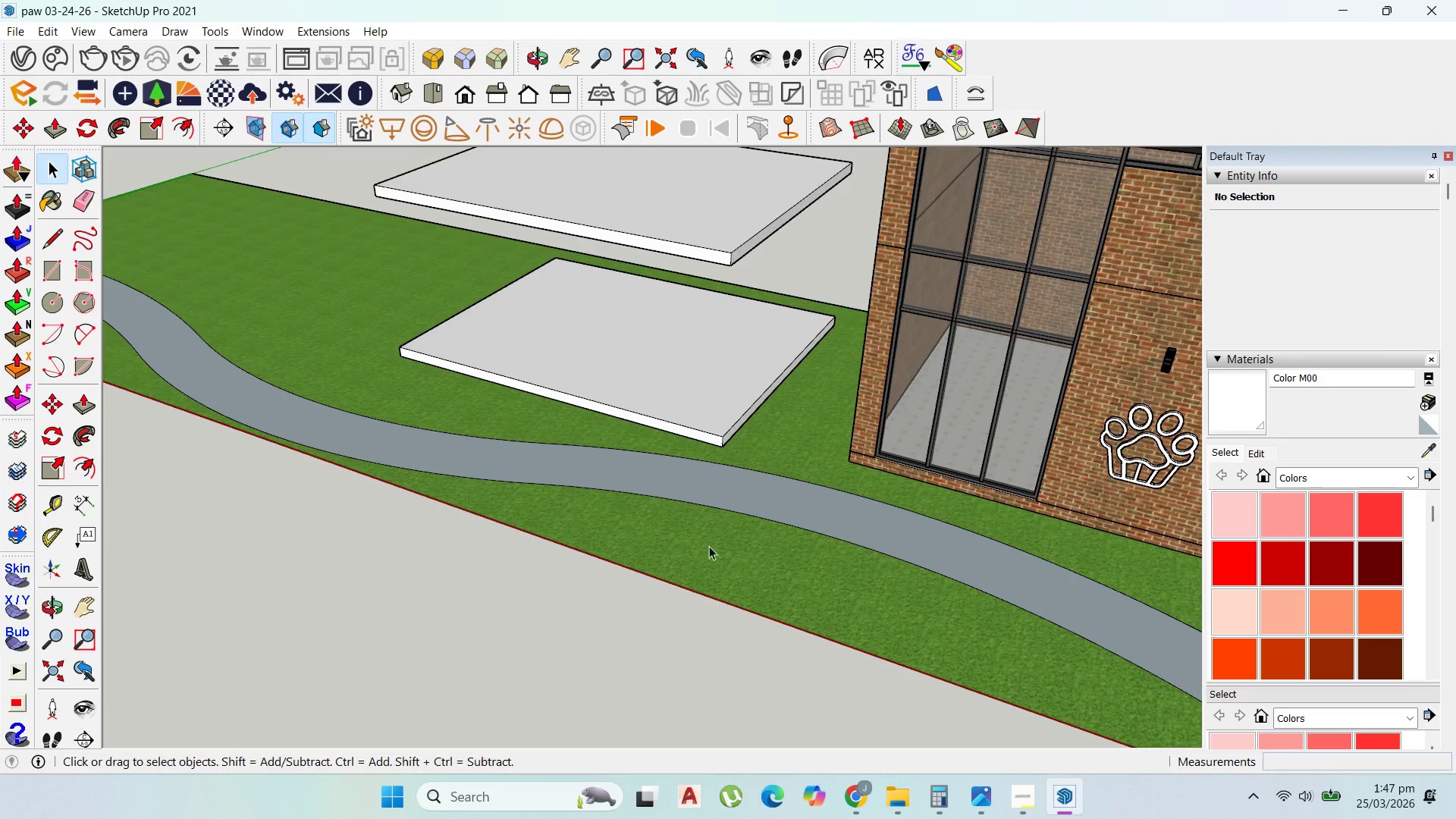 
scroll: coordinate [679, 475], scroll_direction: up, amount: 2.0
 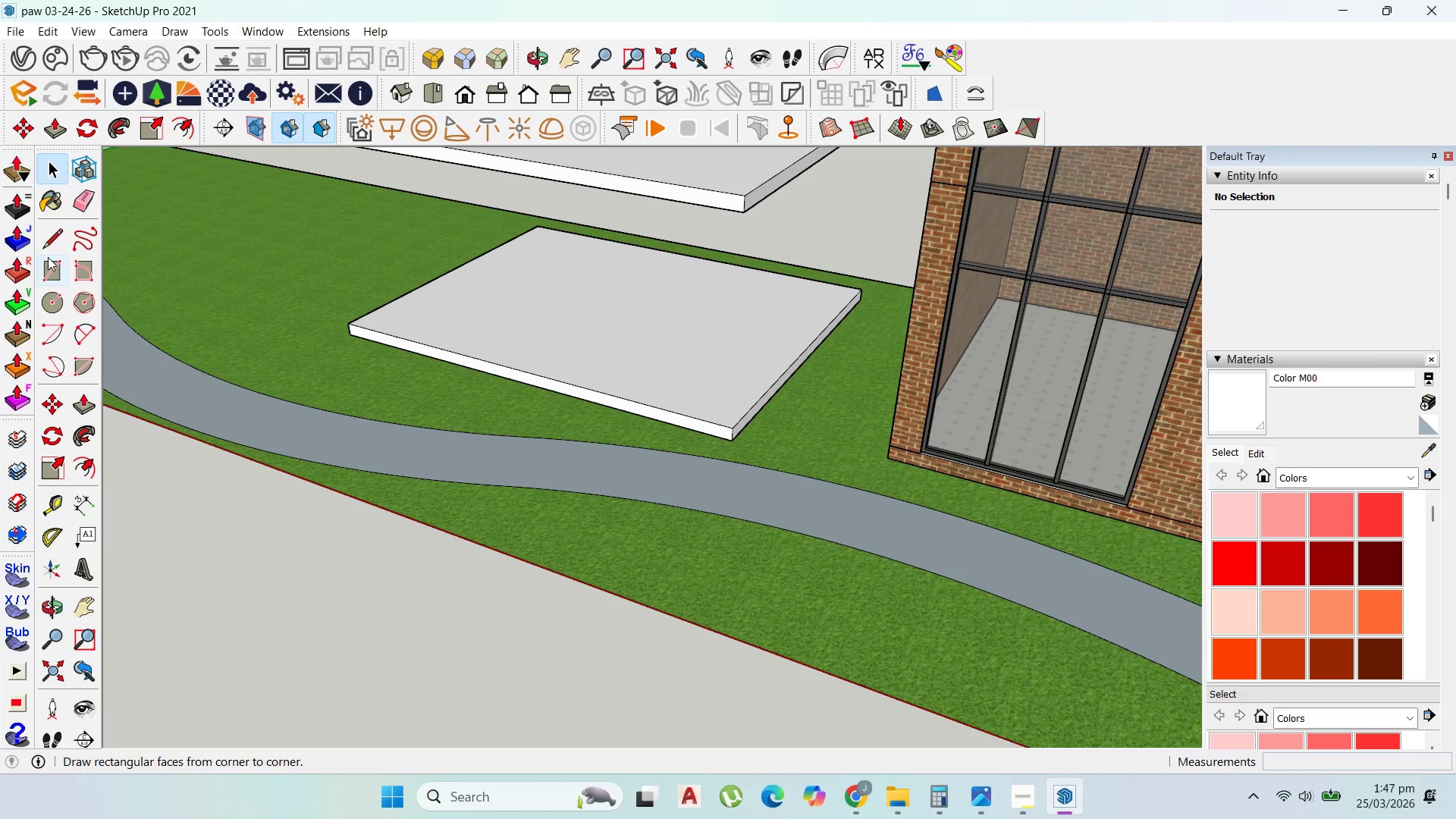 
left_click([55, 269])
 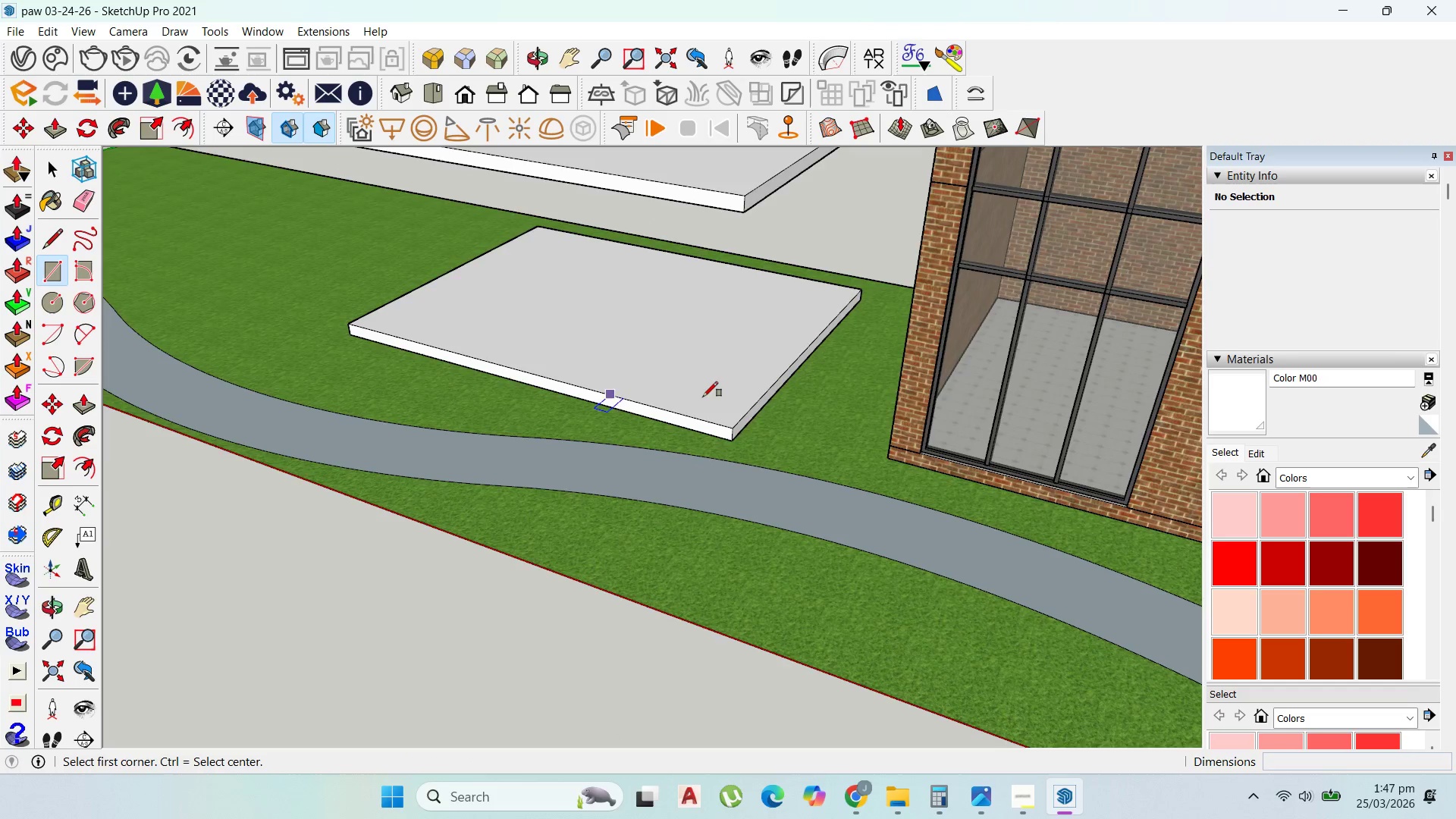 
left_click([747, 435])
 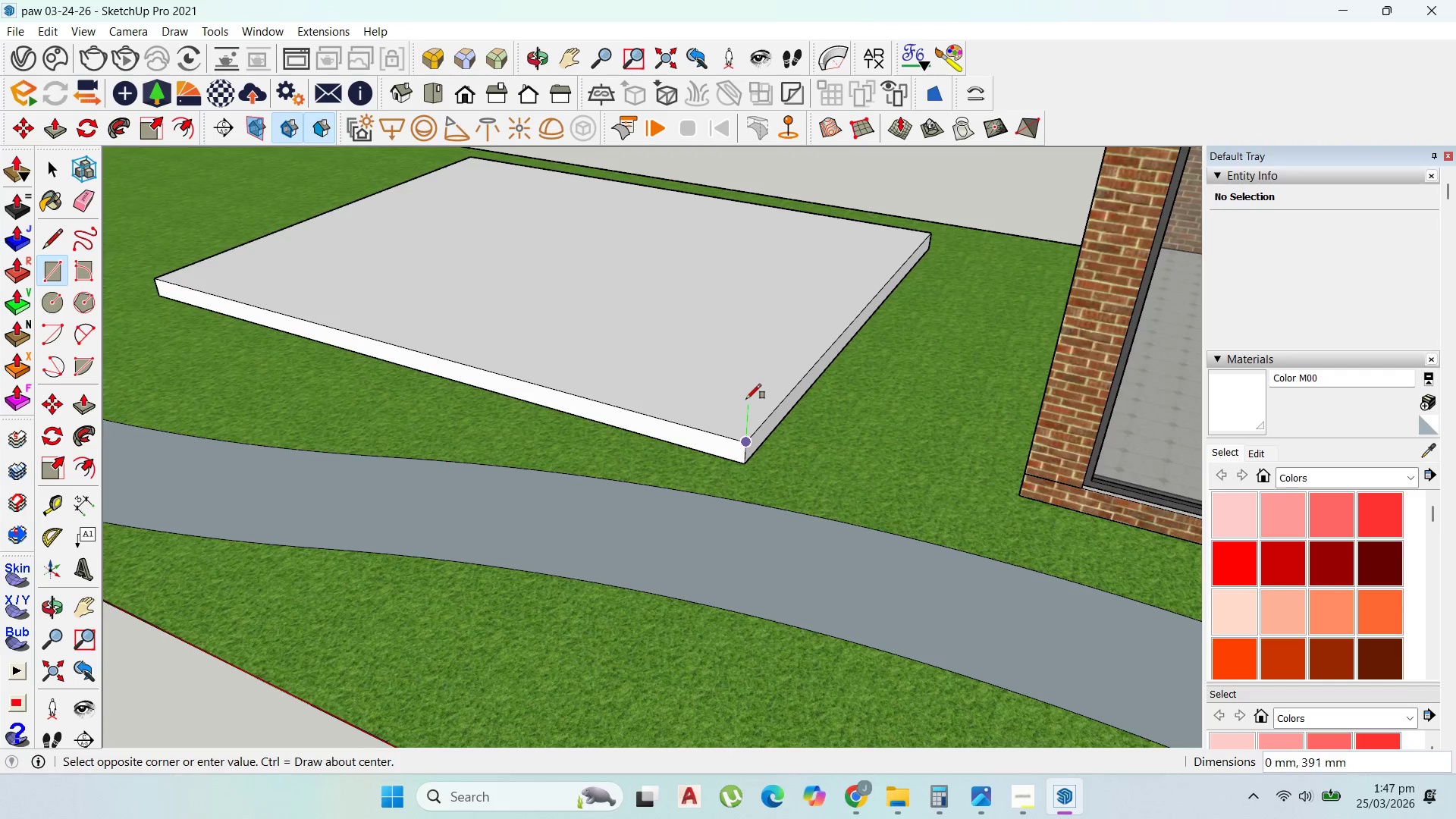 
scroll: coordinate [729, 400], scroll_direction: up, amount: 10.0
 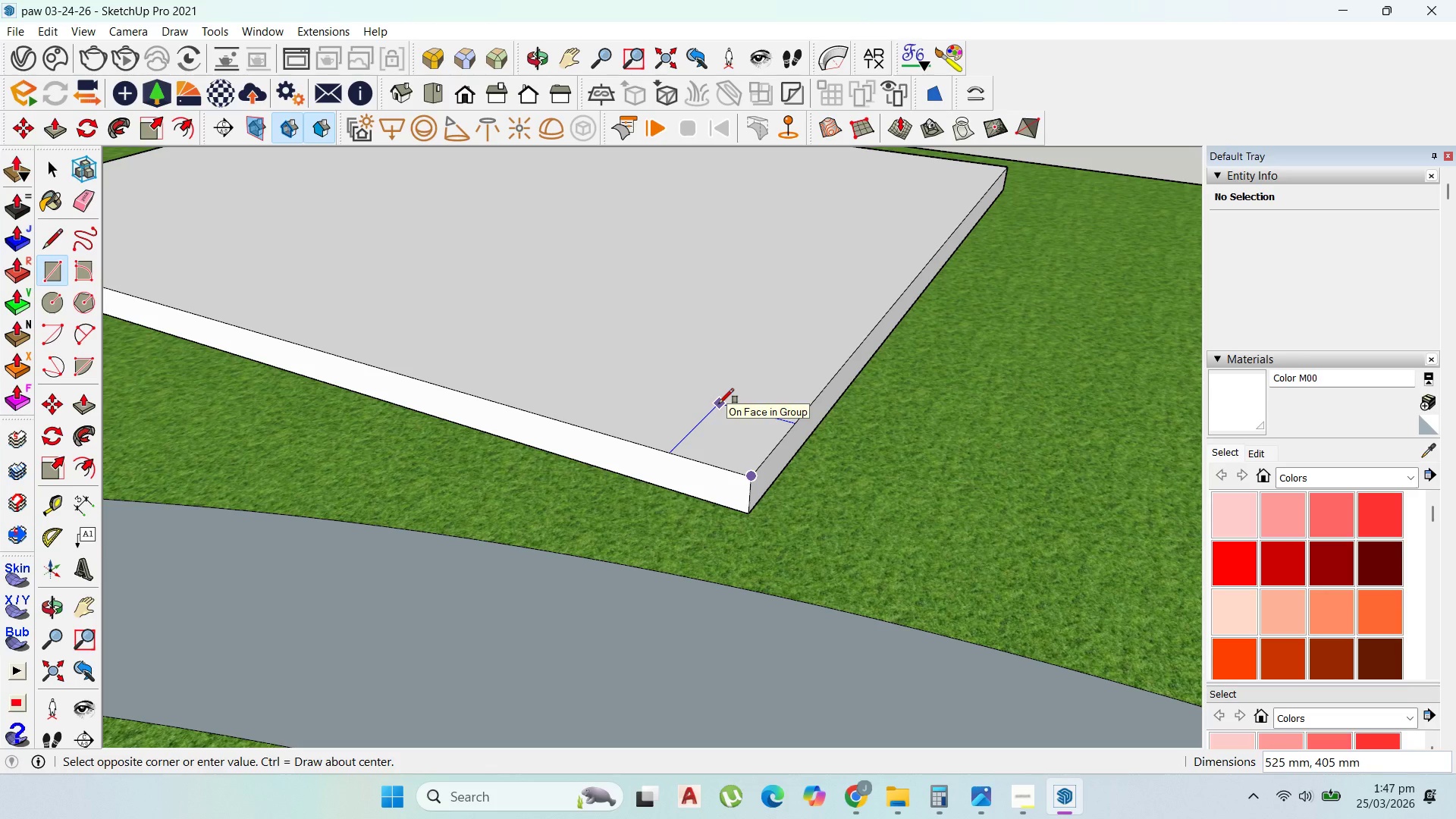 
key(Numpad2)
 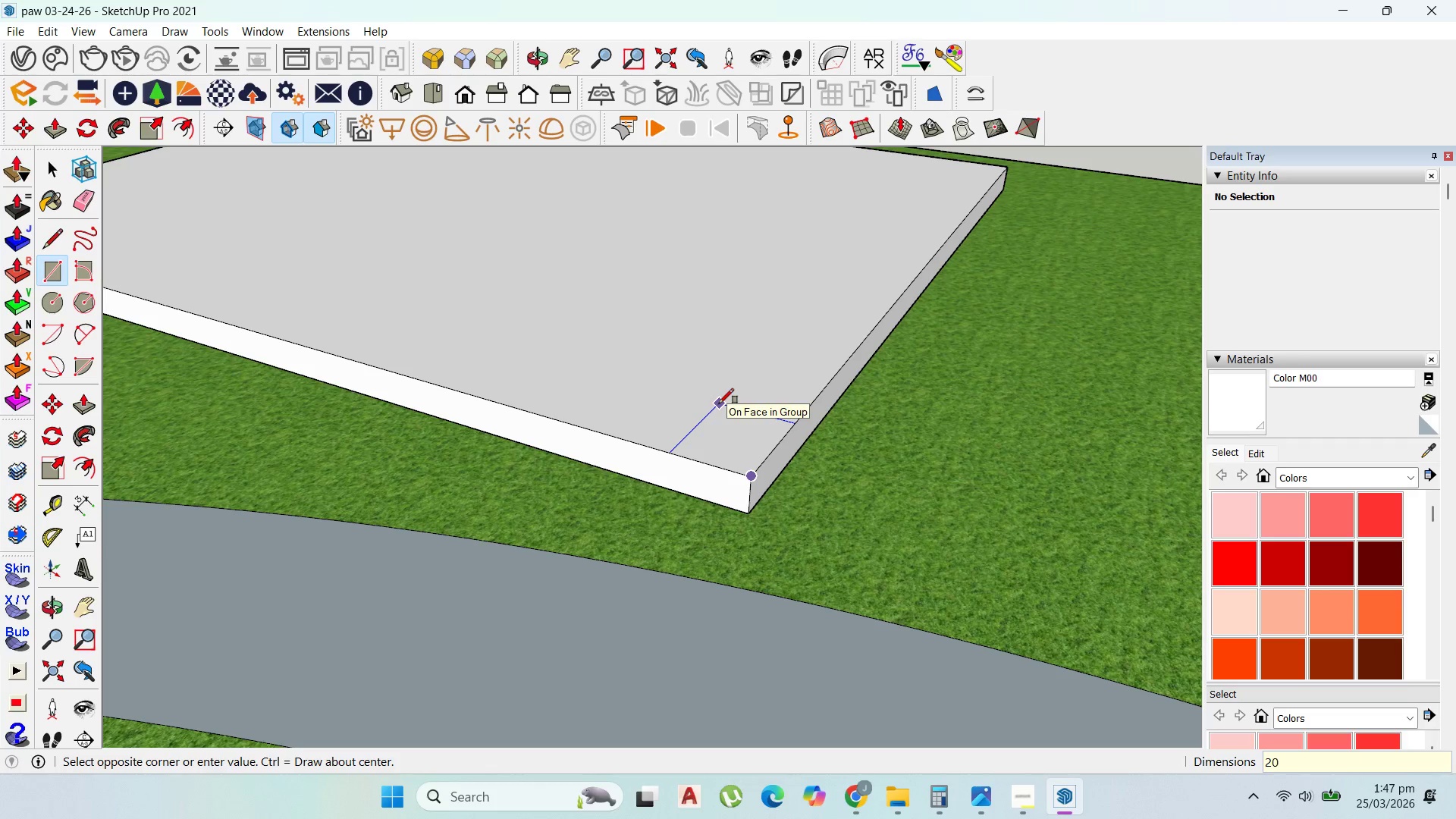 
key(Numpad0)
 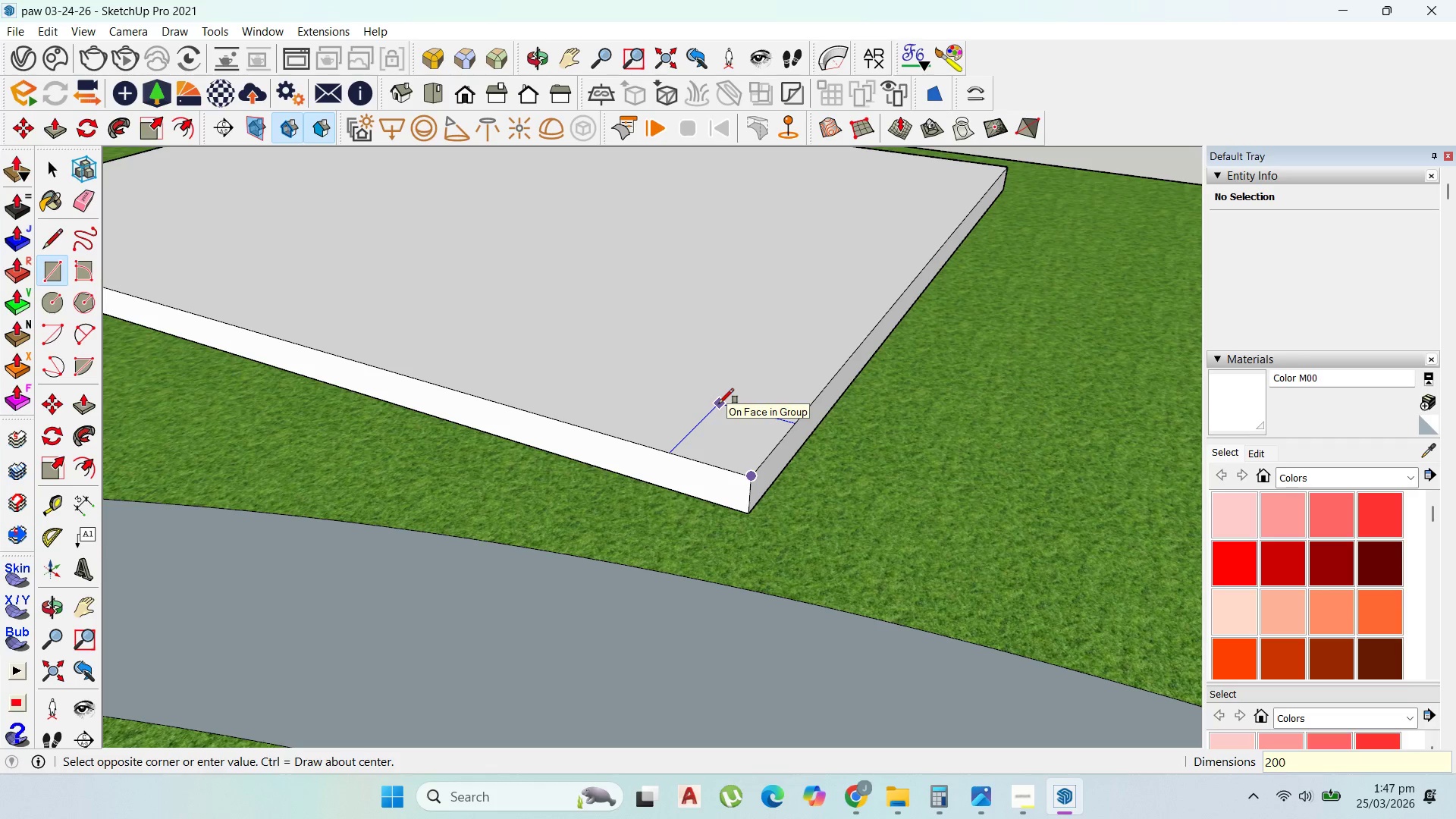 
key(Numpad0)
 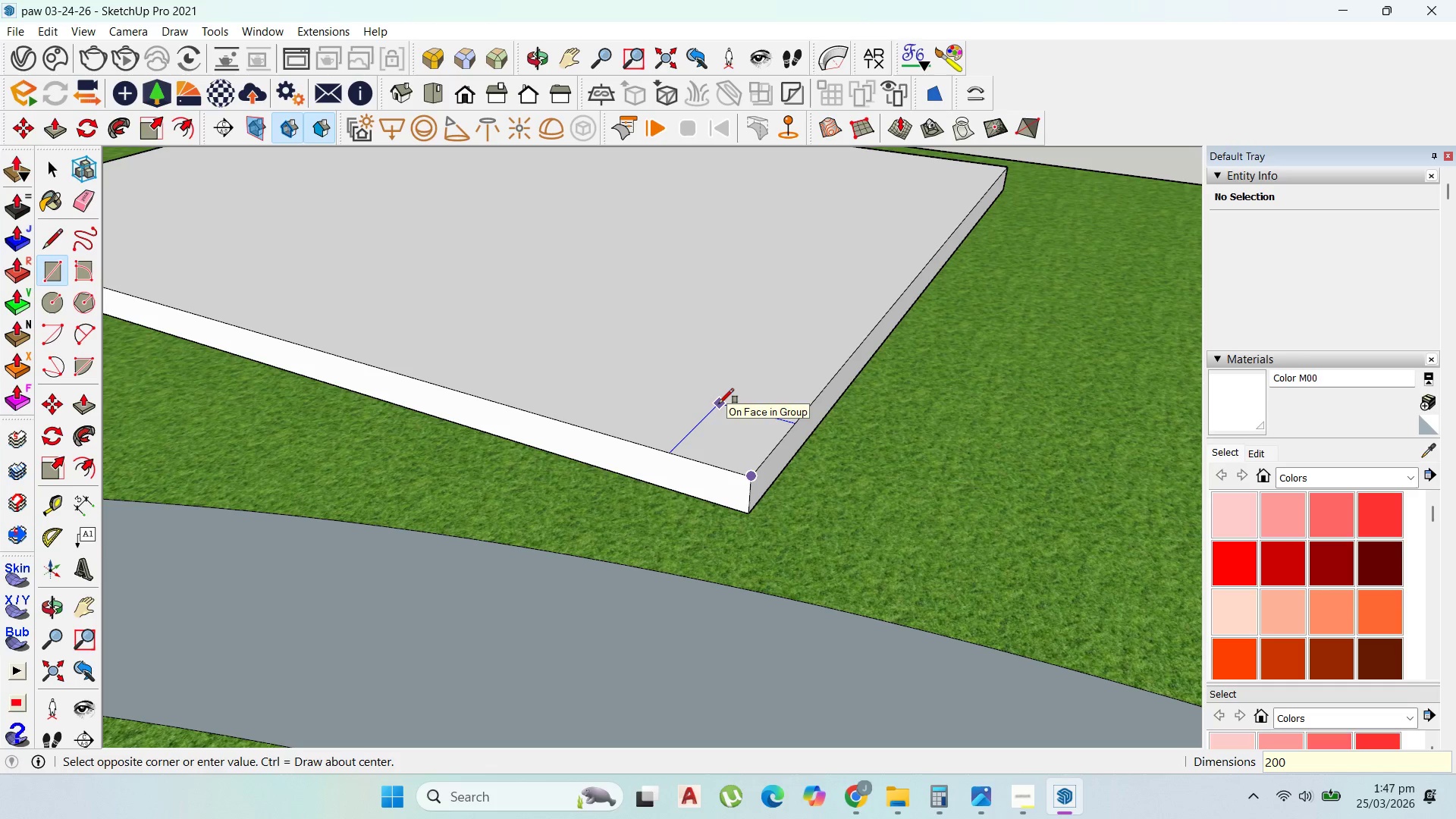 
key(Comma)
 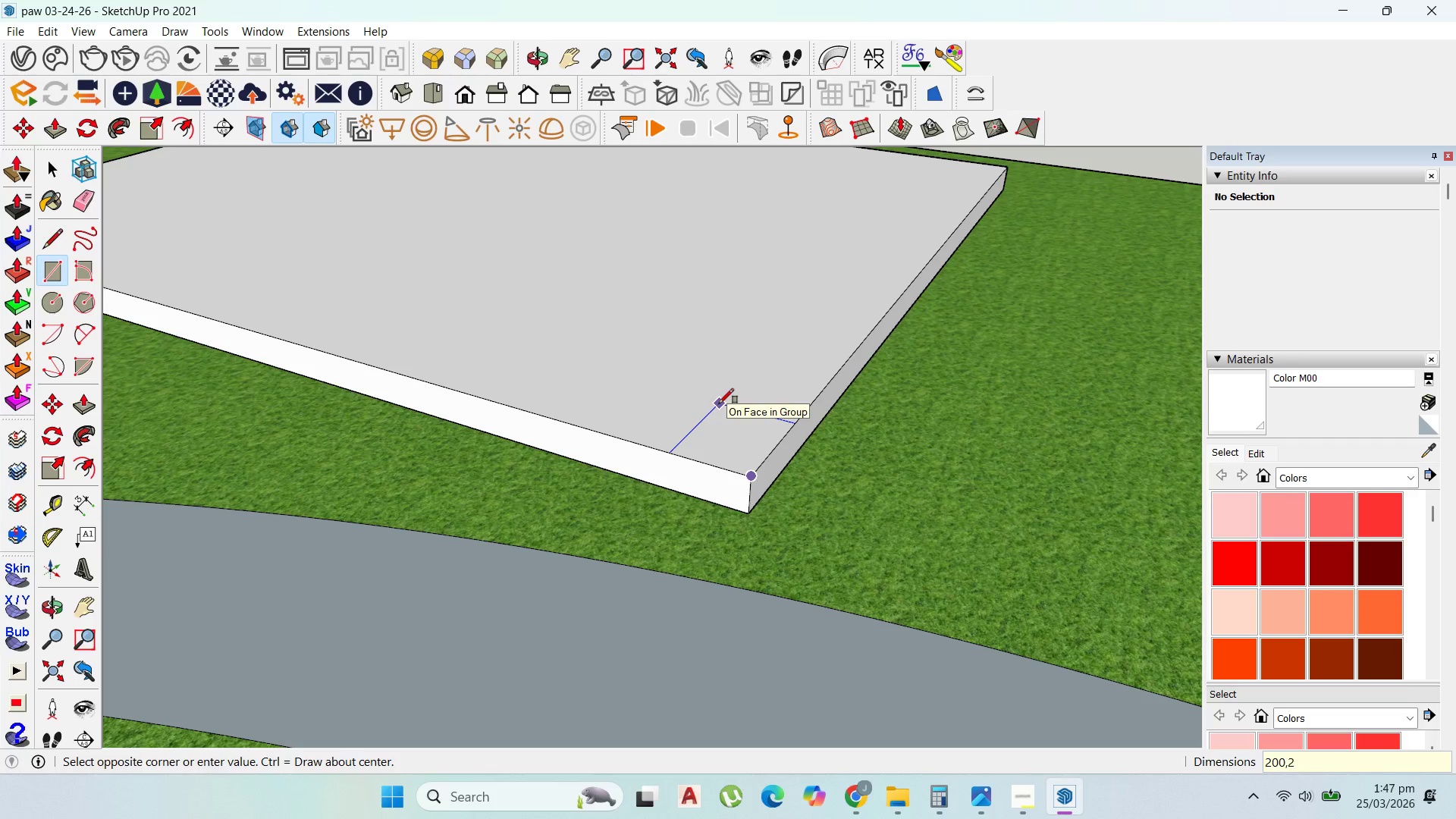 
key(Numpad2)
 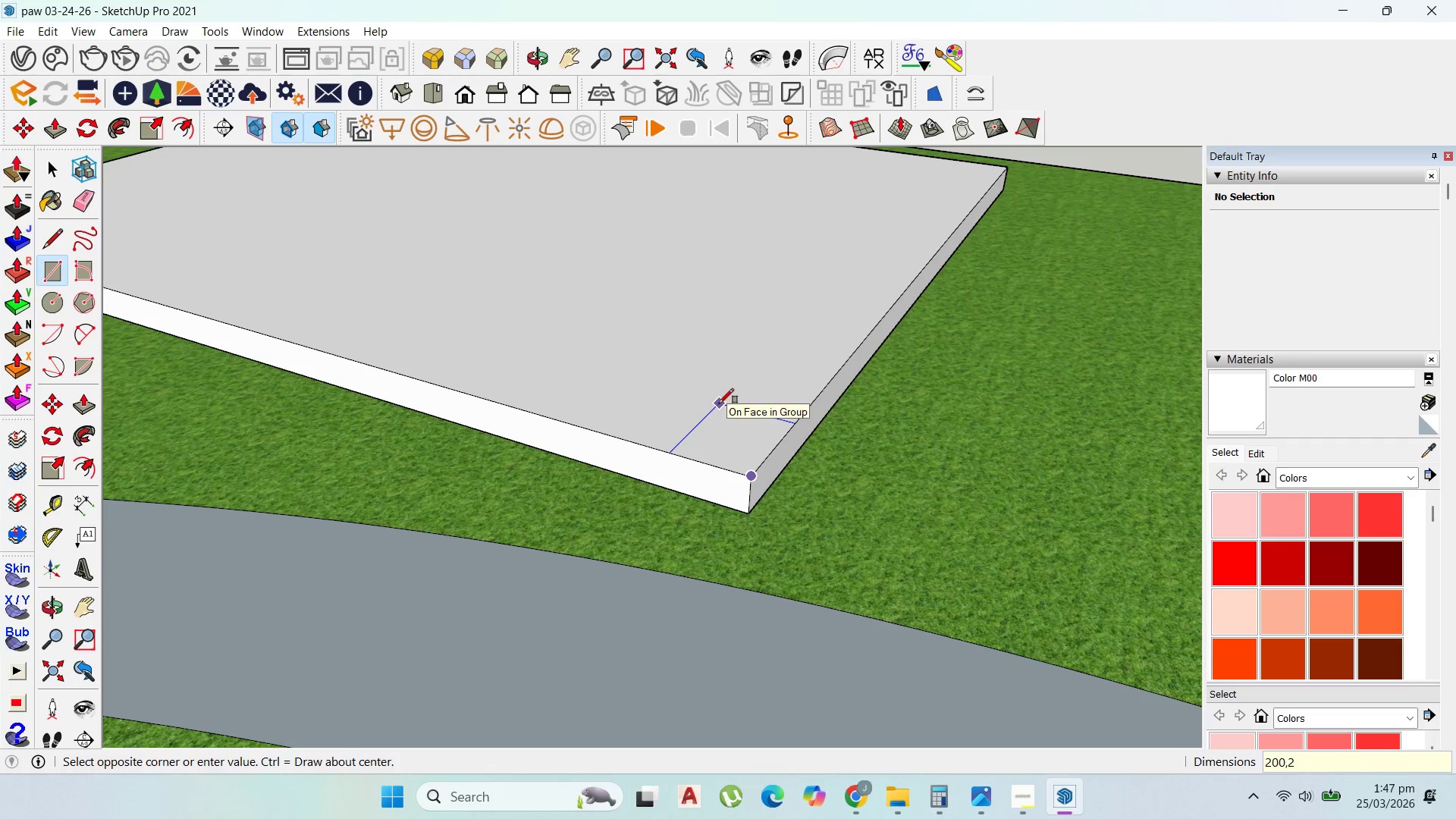 
key(Numpad0)
 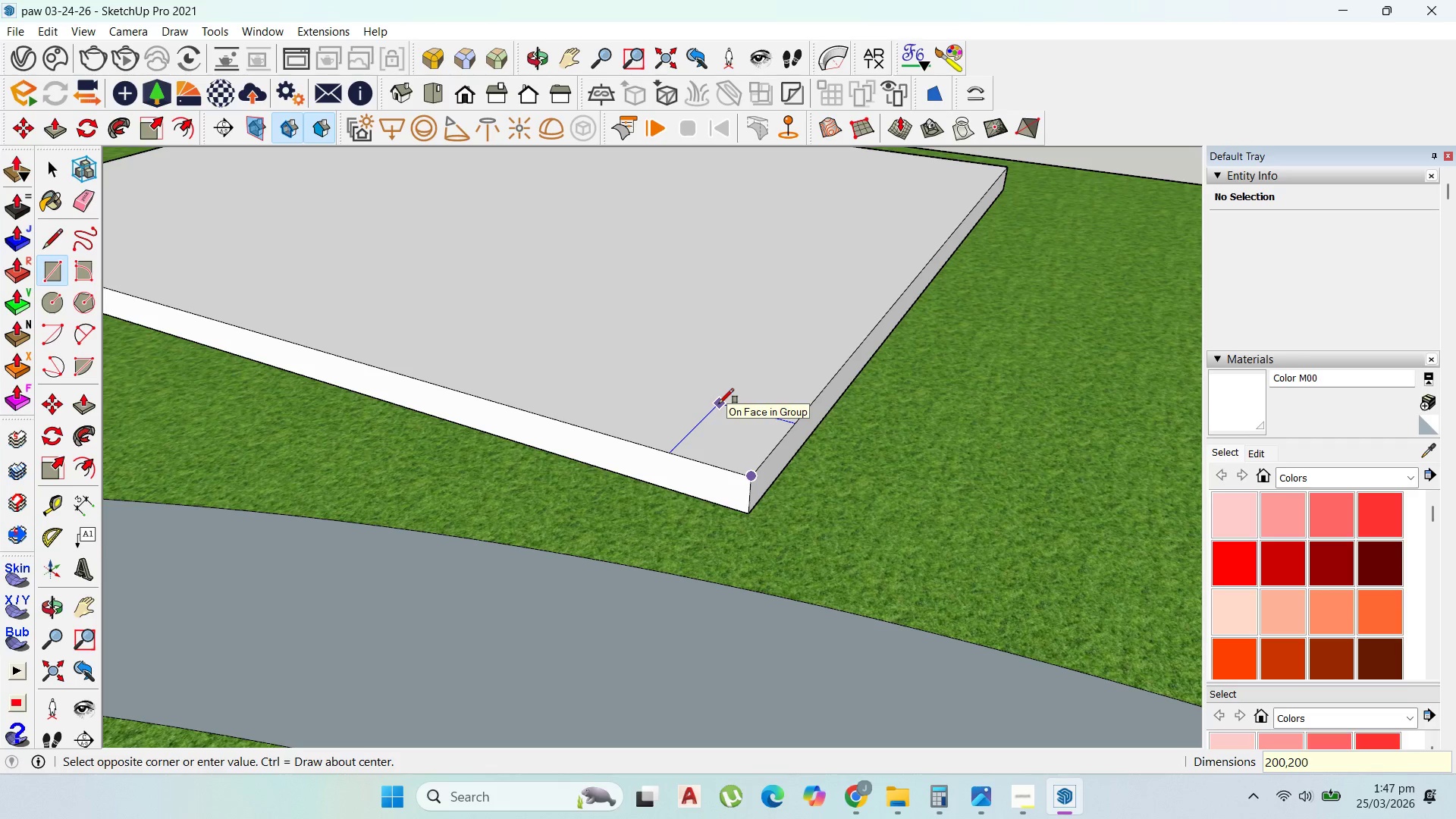 
key(Numpad0)
 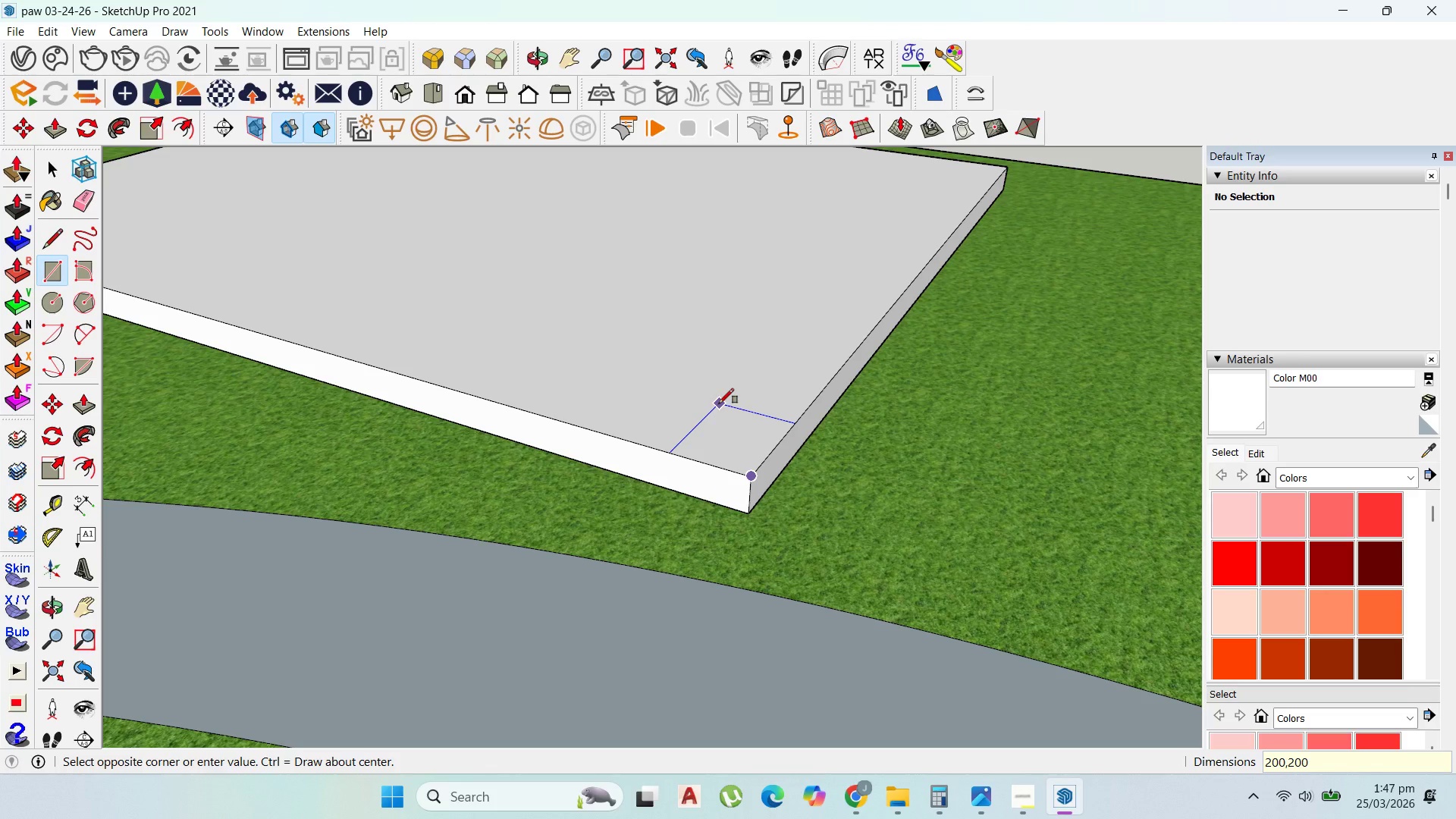 
key(Enter)
 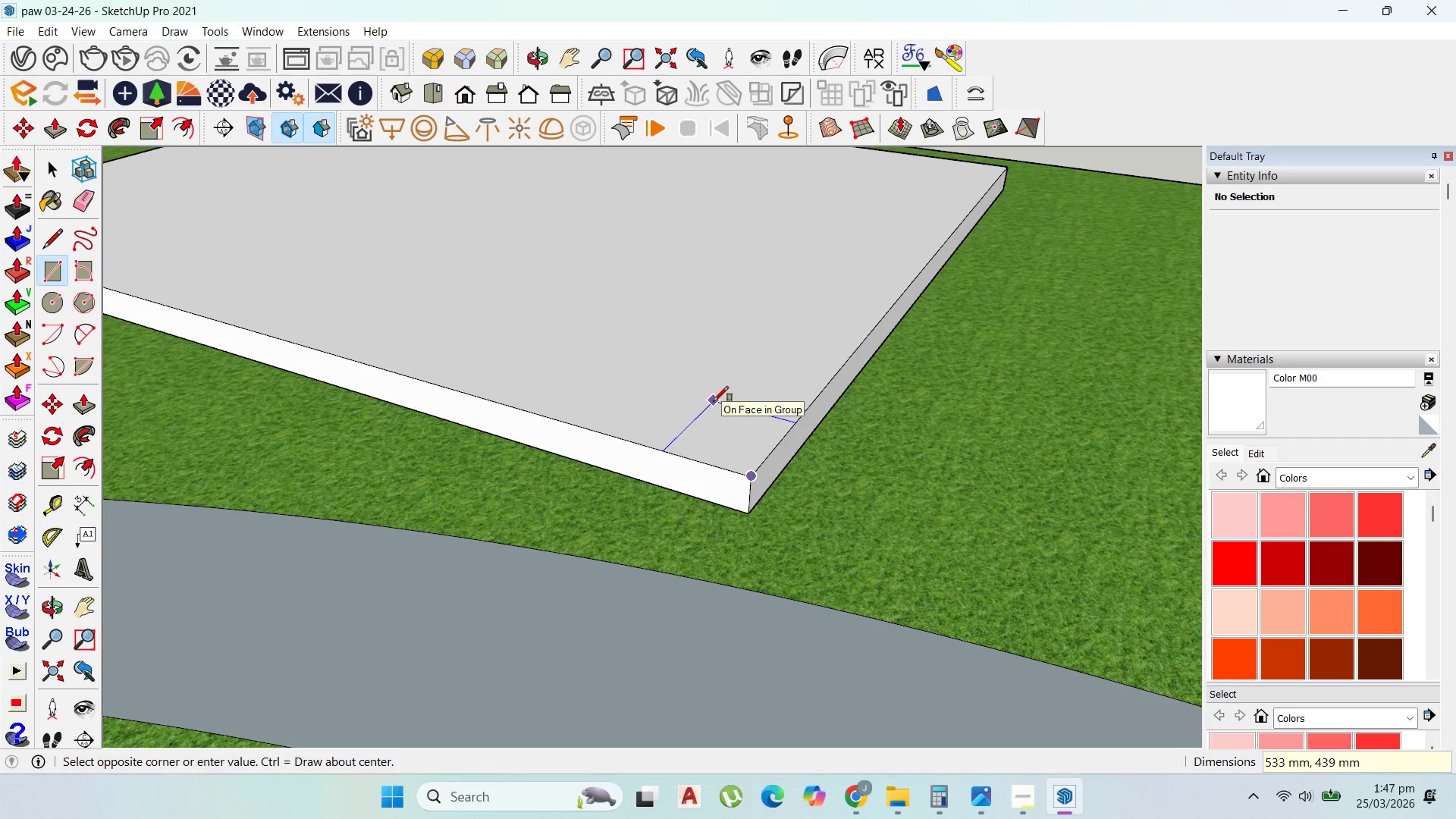 
key(Numpad2)
 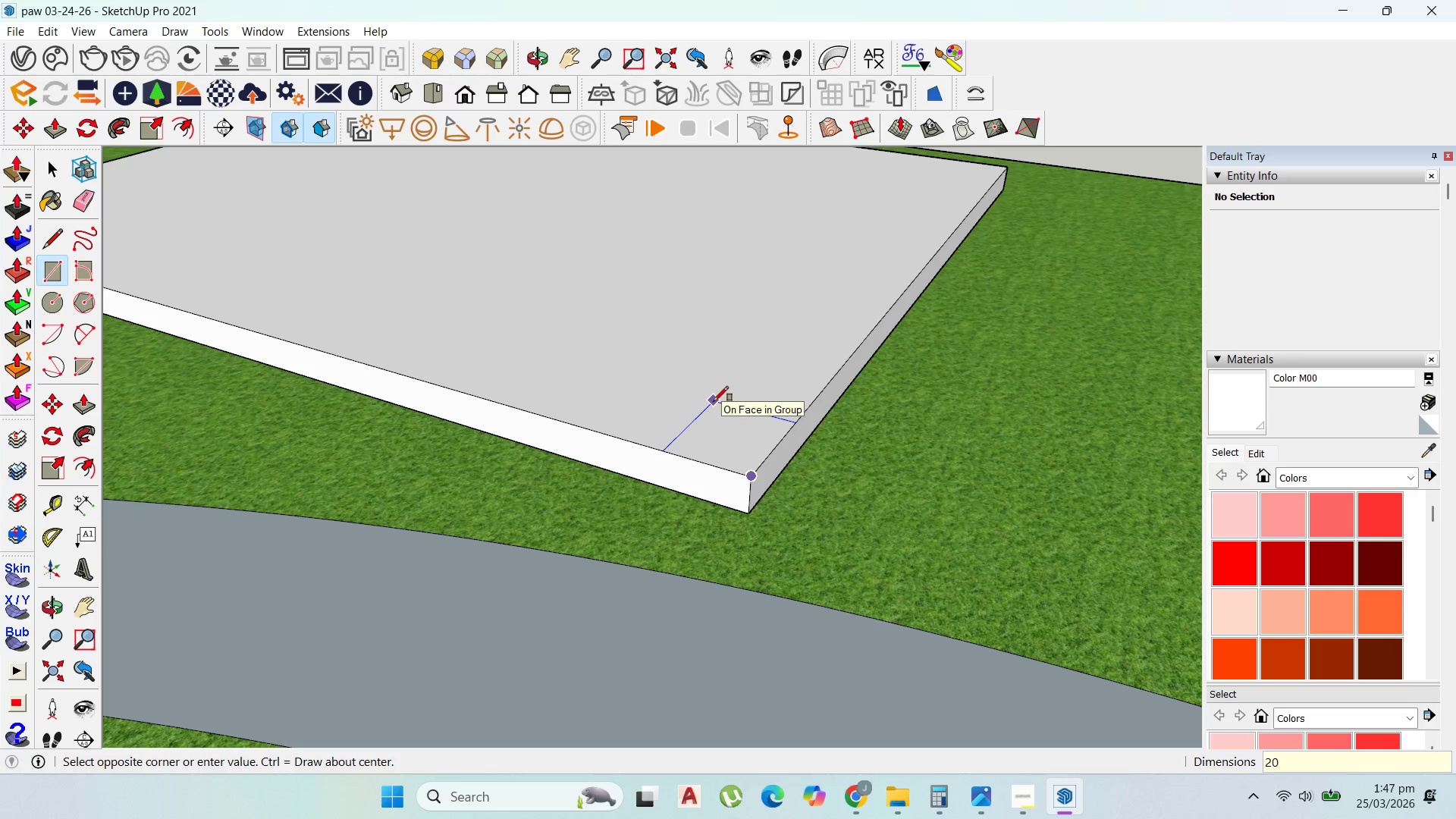 
key(Numpad0)
 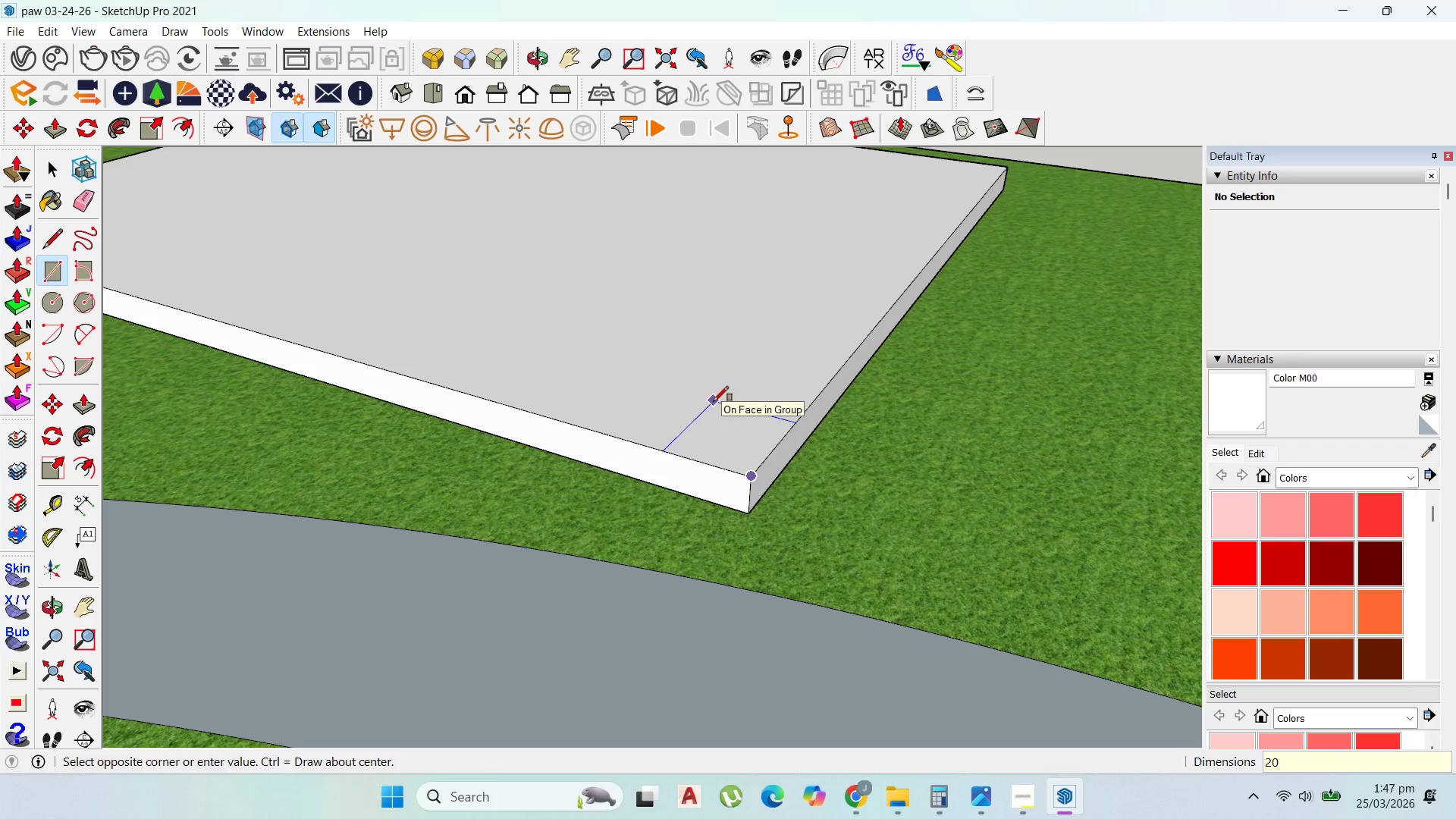 
key(Numpad0)
 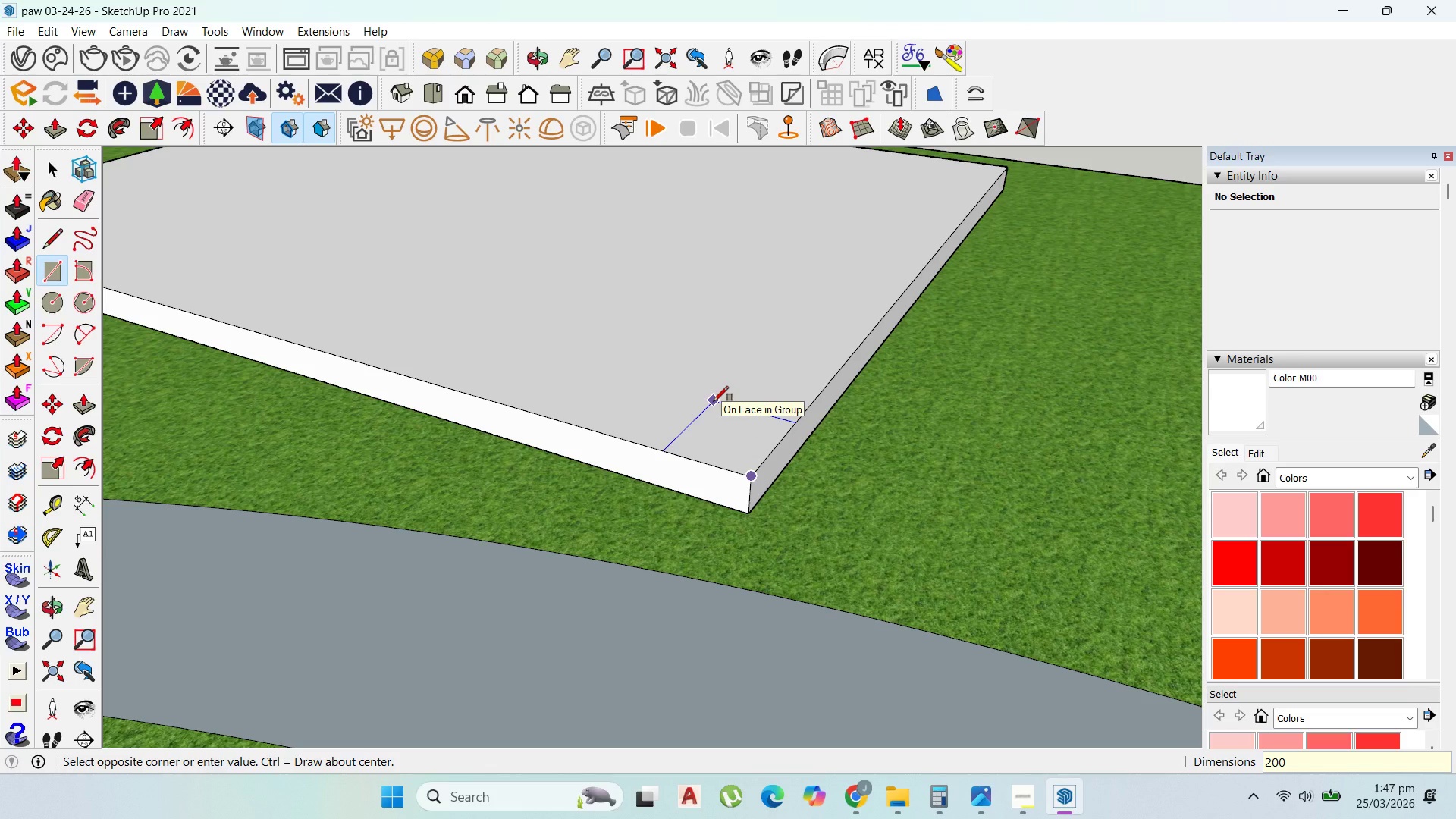 
key(Comma)
 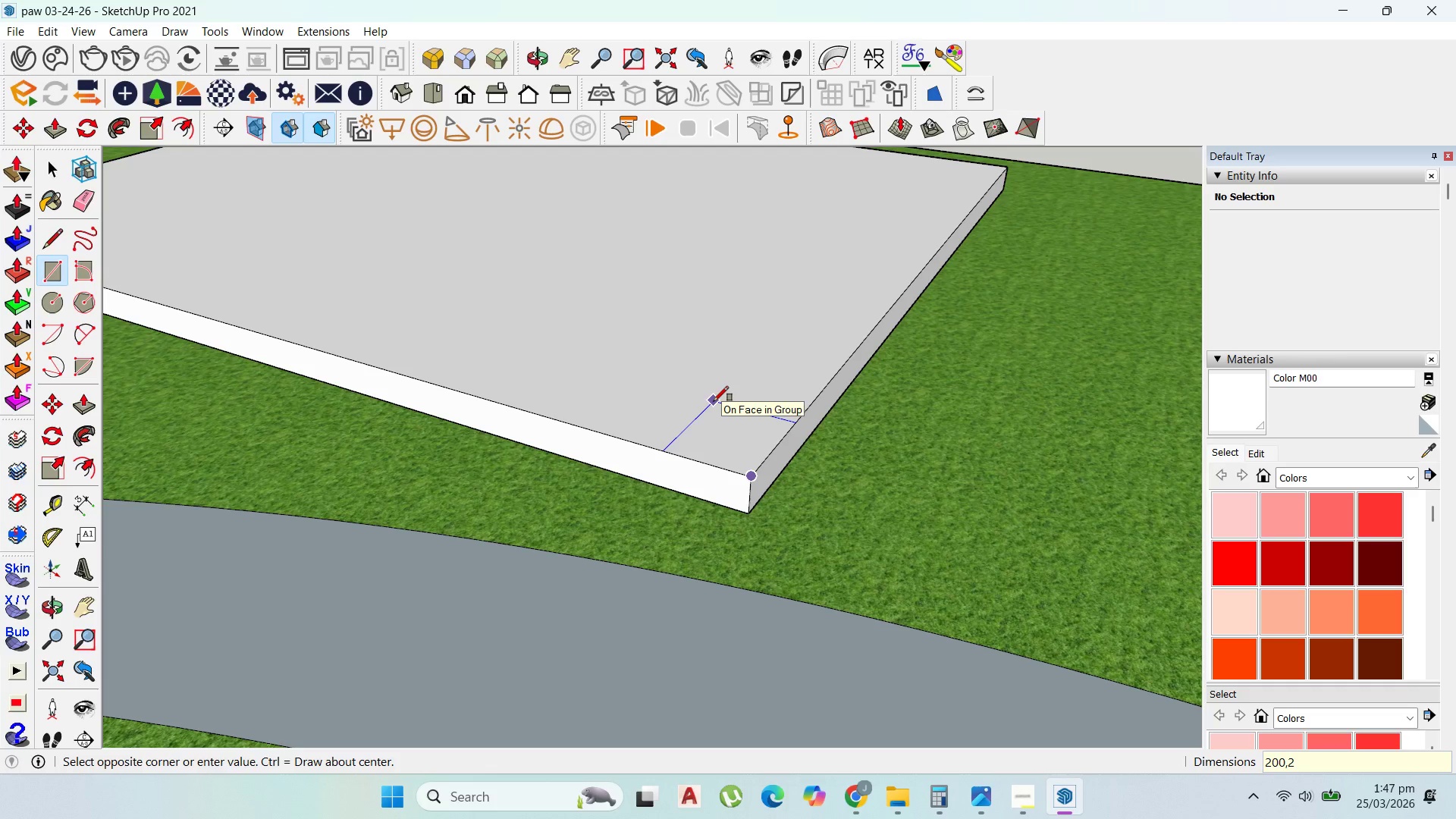 
key(Numpad2)
 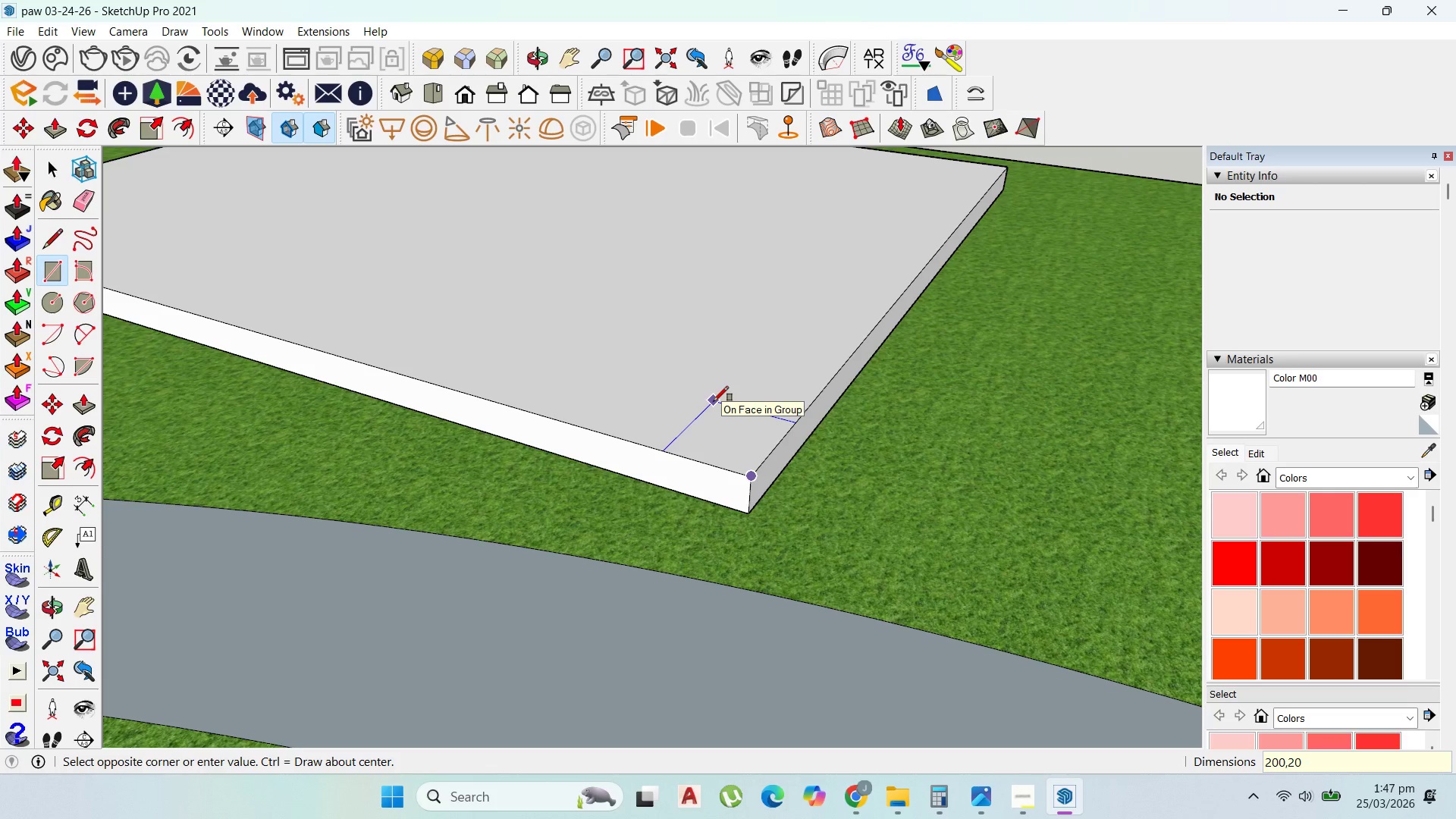 
key(Numpad0)
 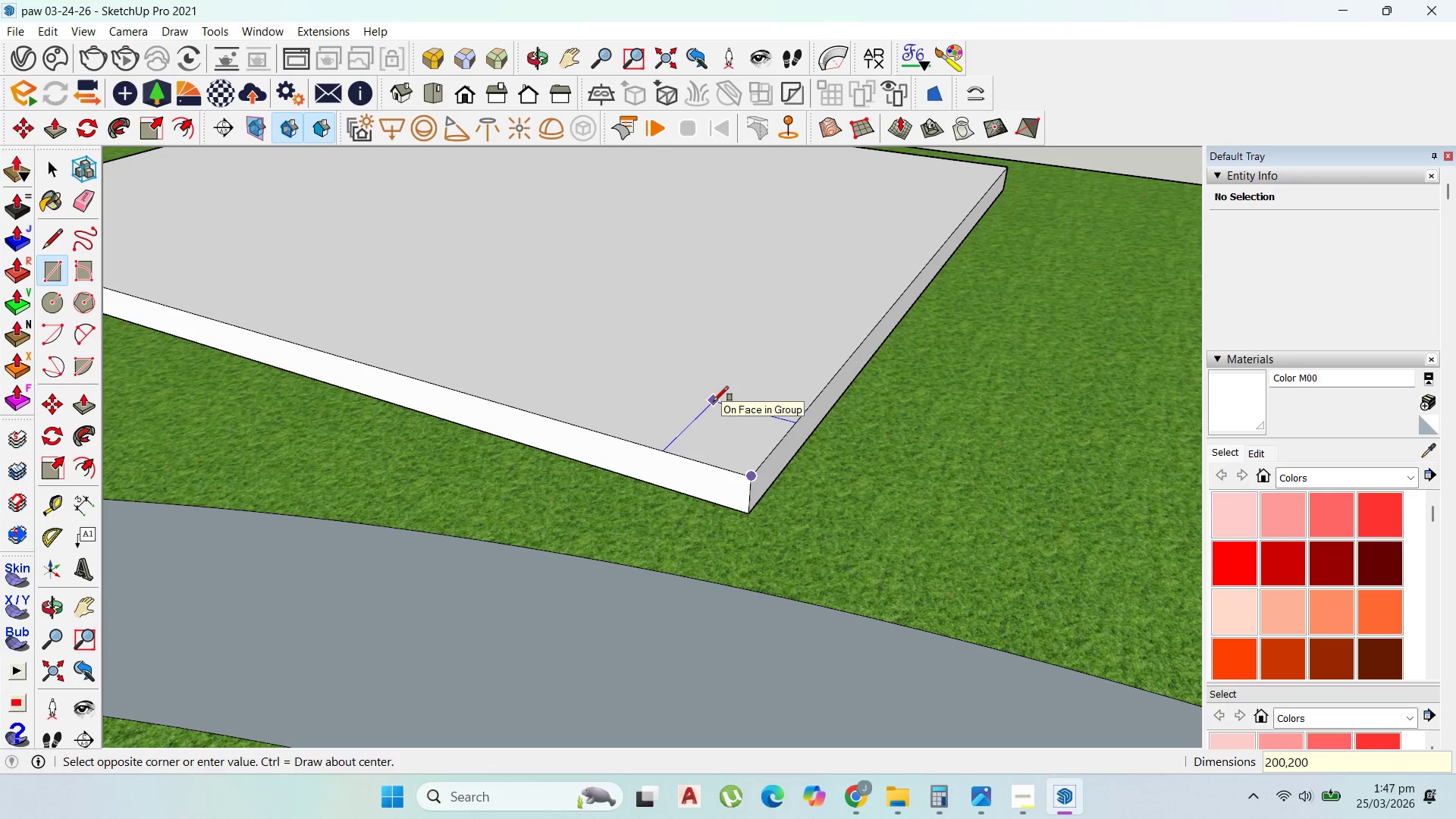 
key(Numpad0)
 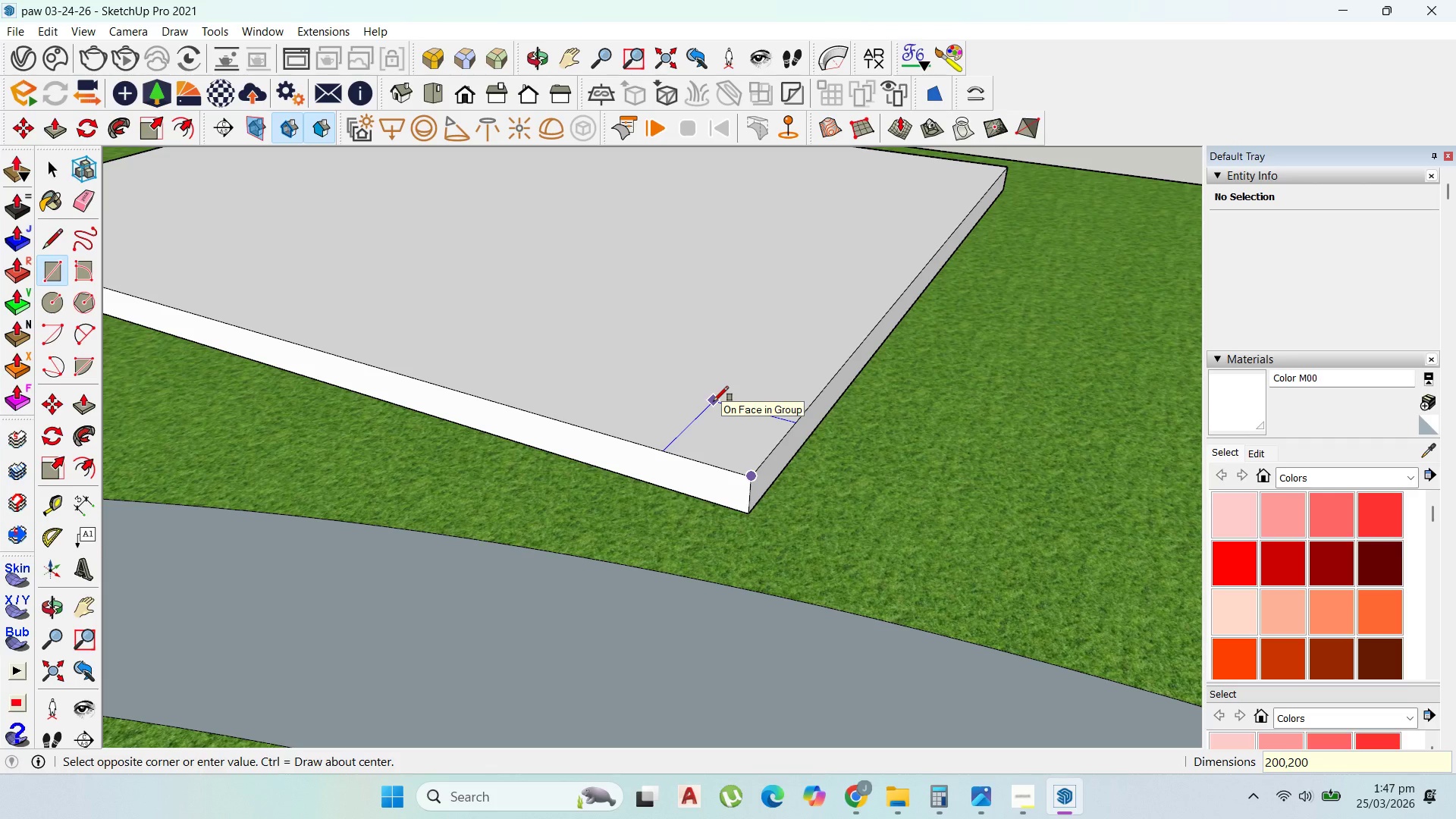 
key(Enter)
 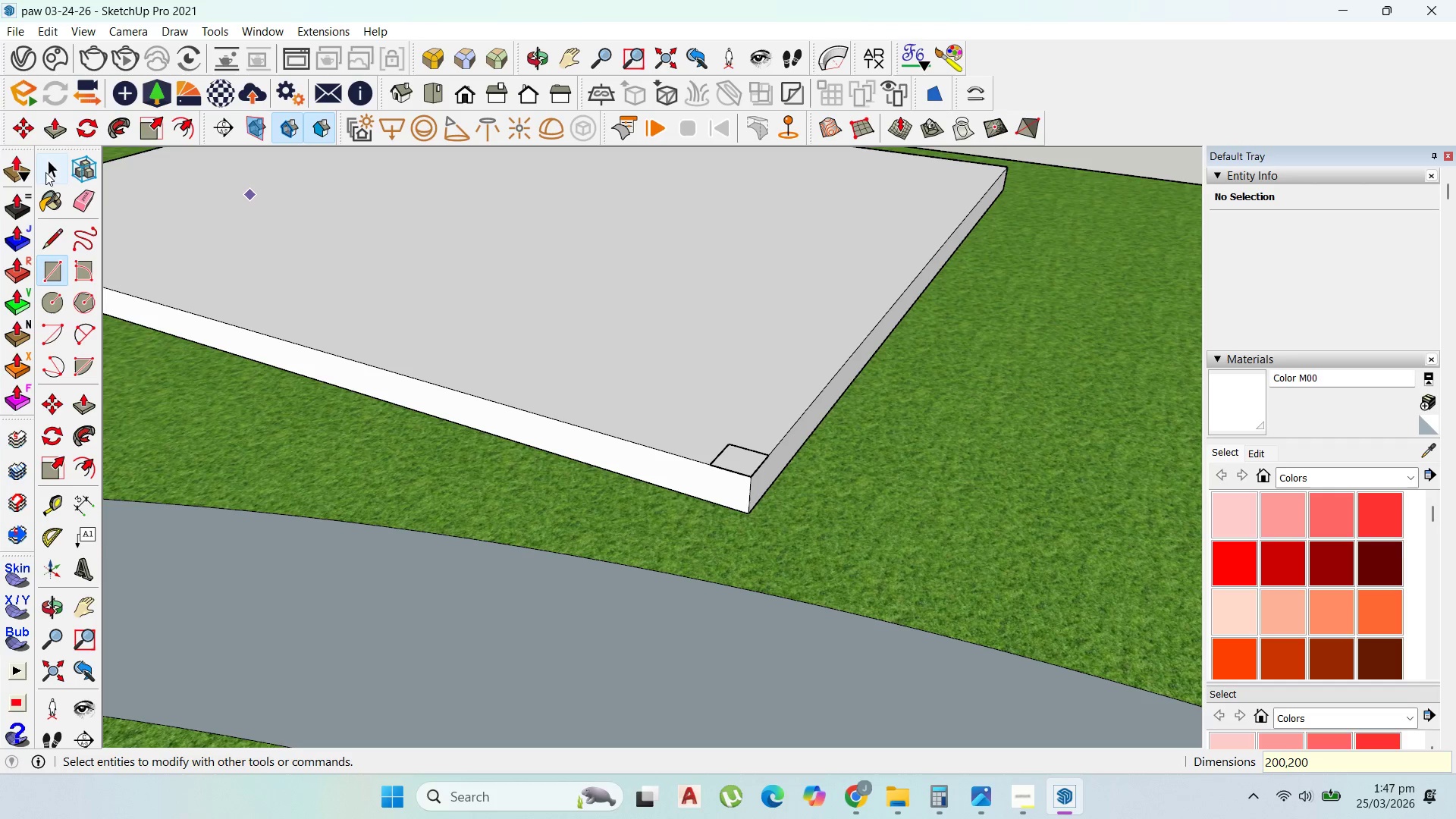 
left_click([51, 173])
 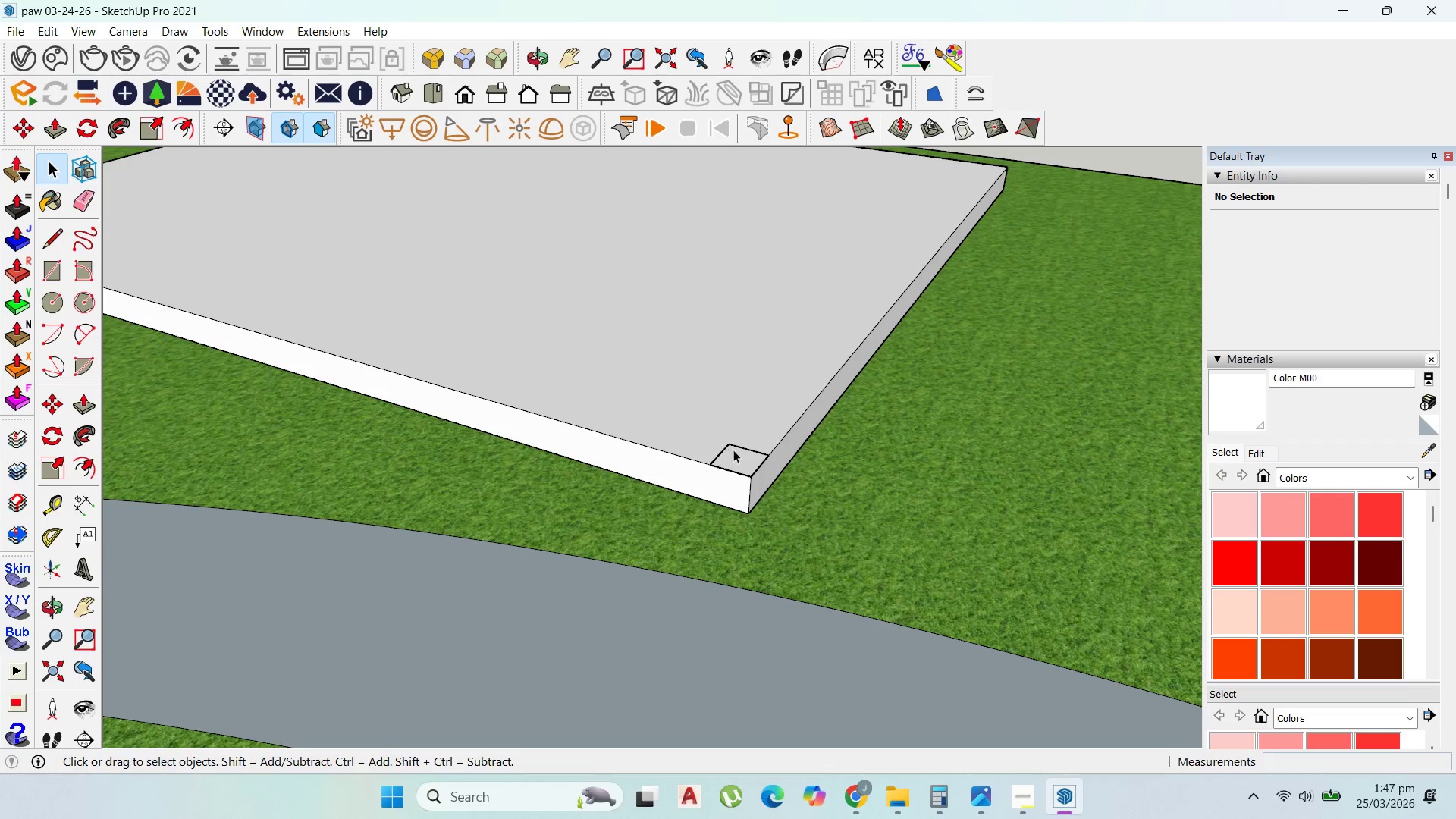 
double_click([734, 451])
 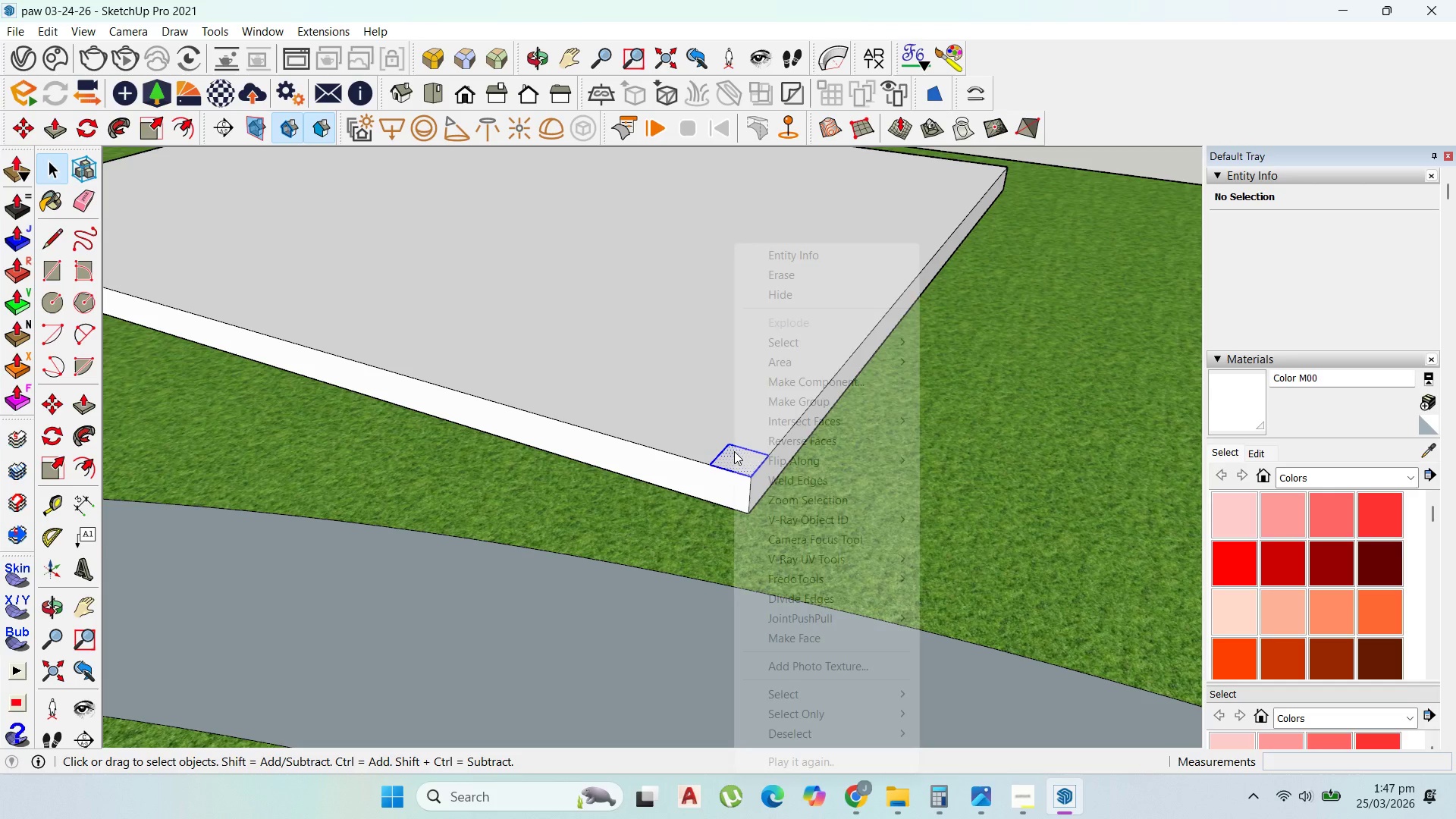 
right_click([734, 451])
 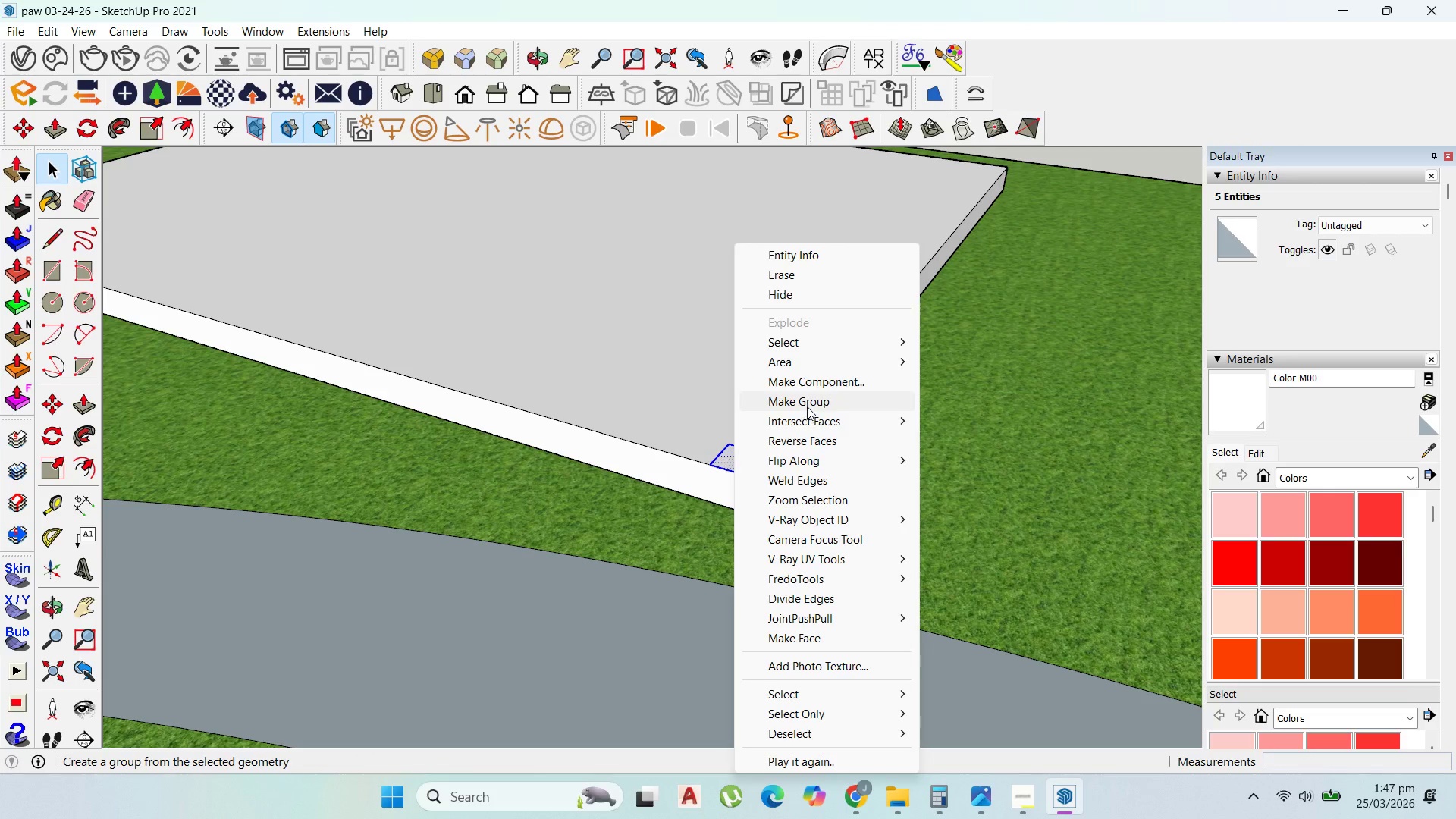 
left_click([807, 406])
 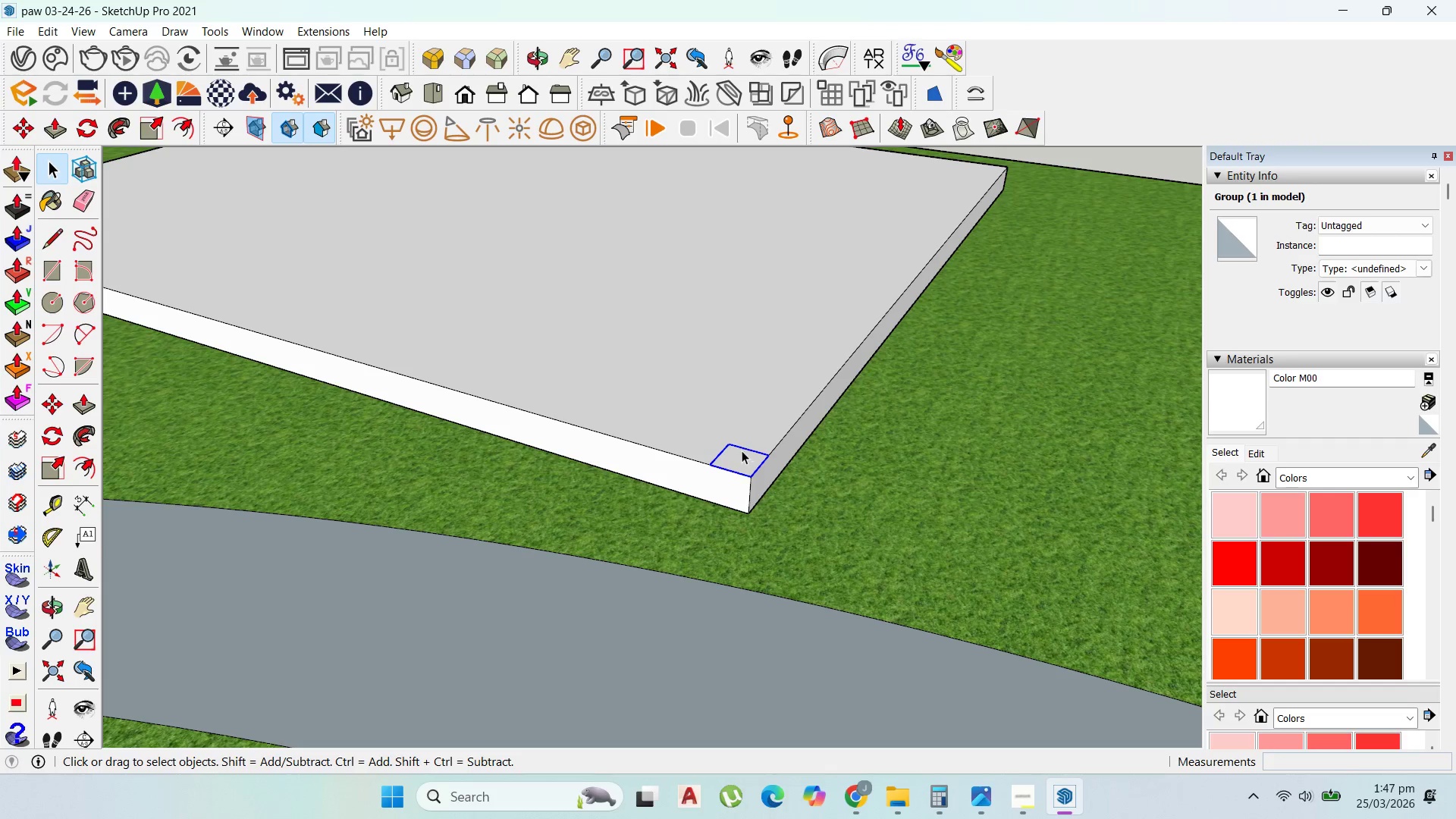 
scroll: coordinate [741, 453], scroll_direction: down, amount: 4.0
 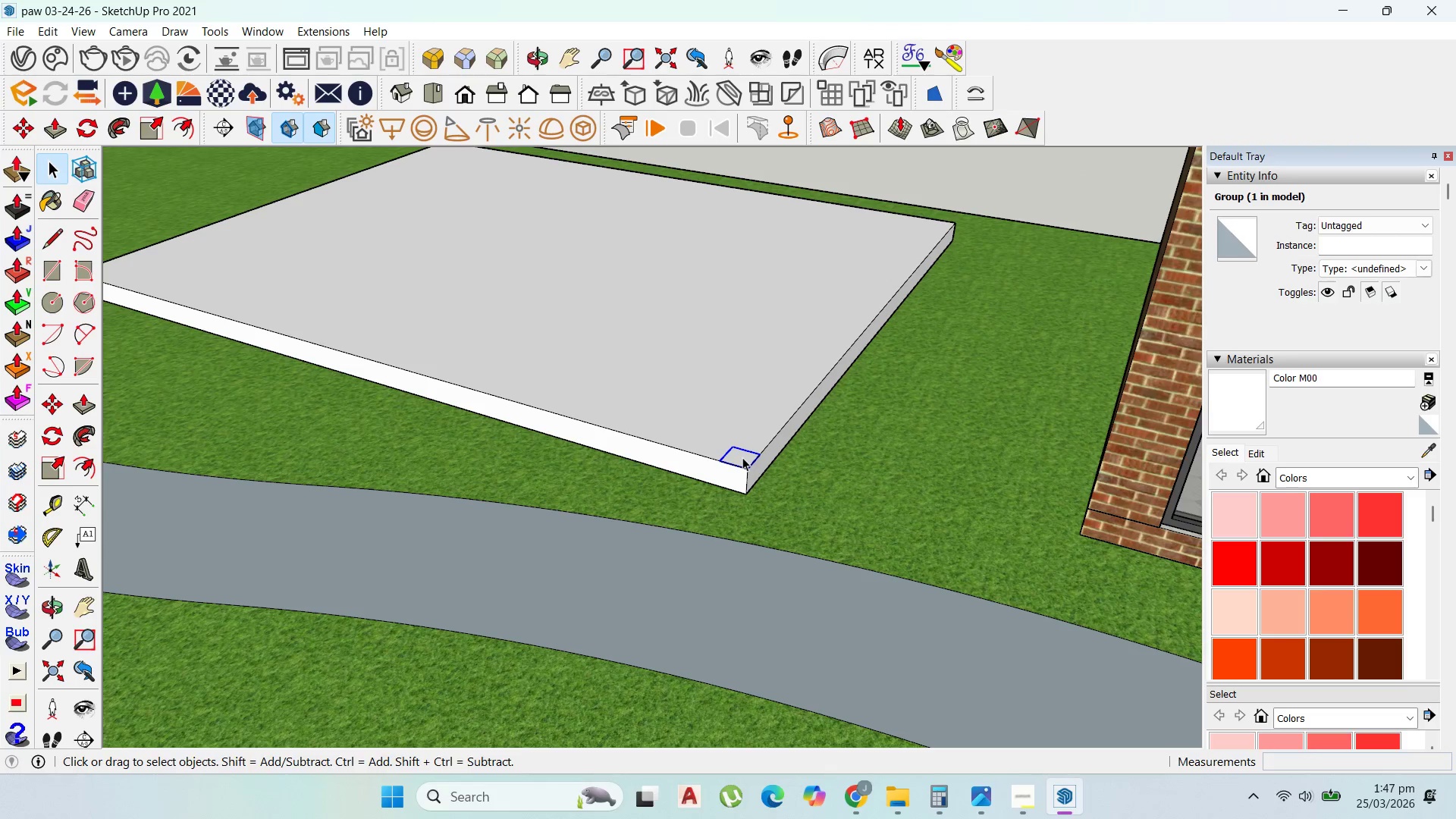 
double_click([742, 457])
 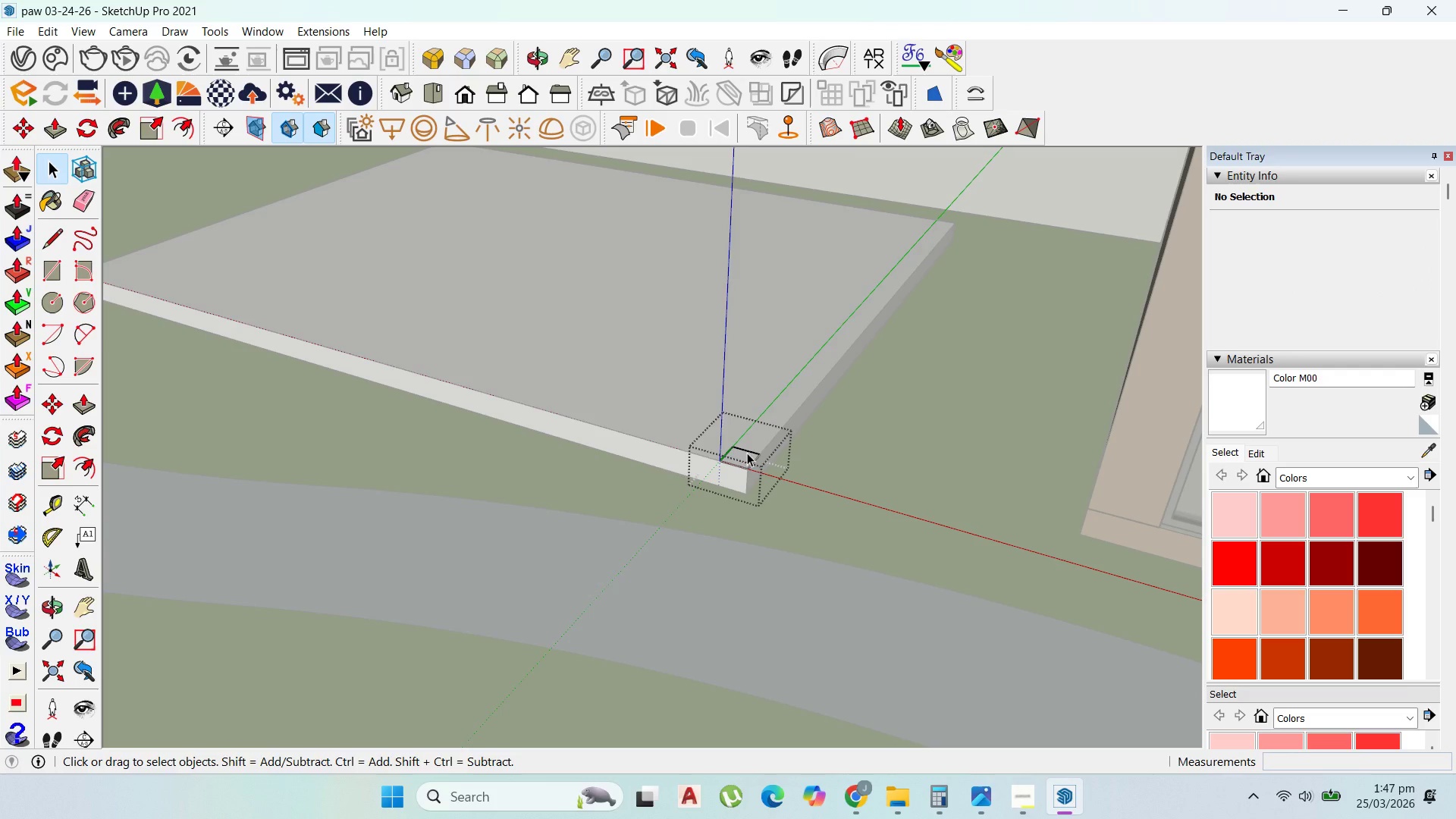 
key(P)
 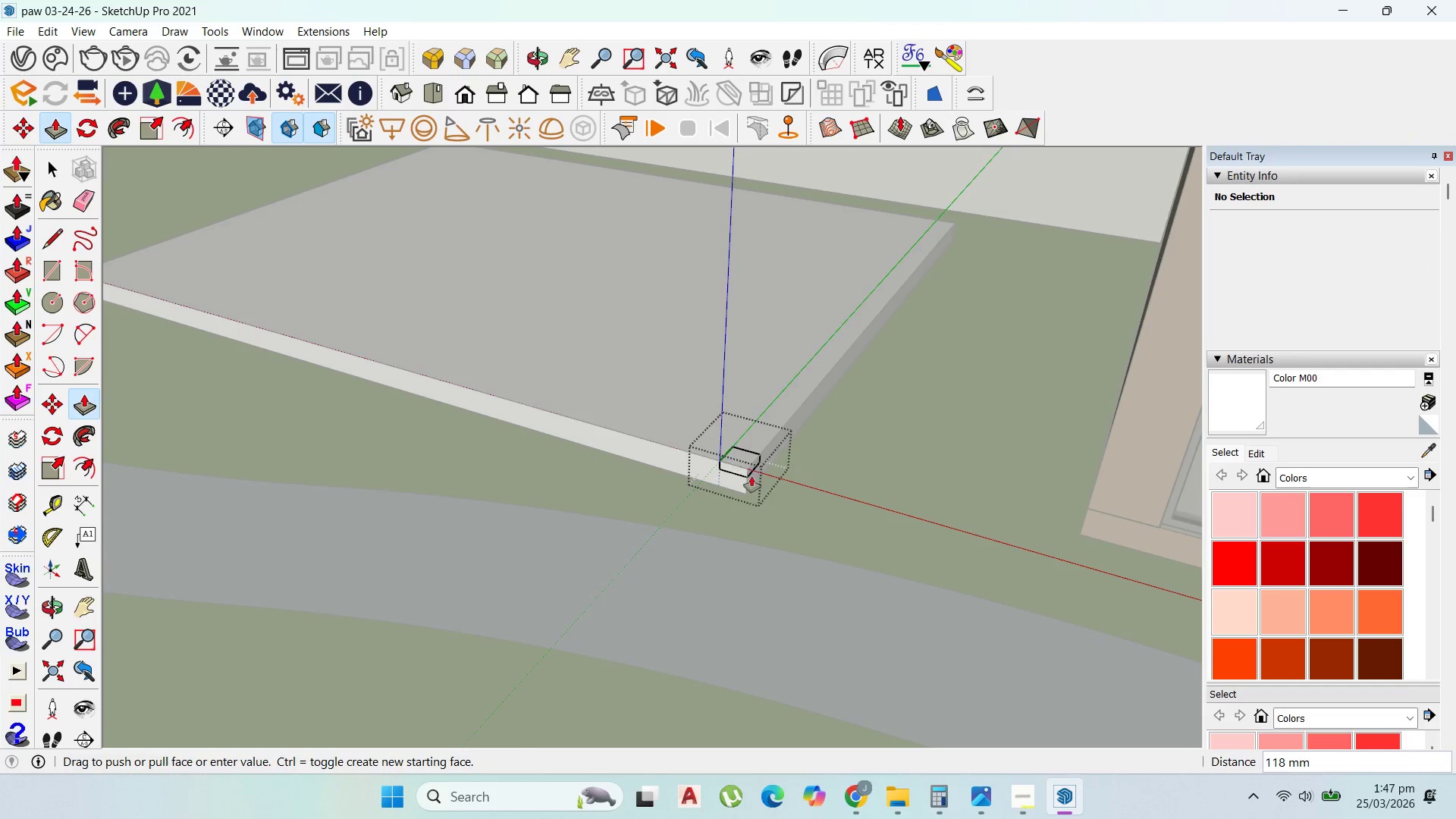 
scroll: coordinate [765, 444], scroll_direction: down, amount: 10.0
 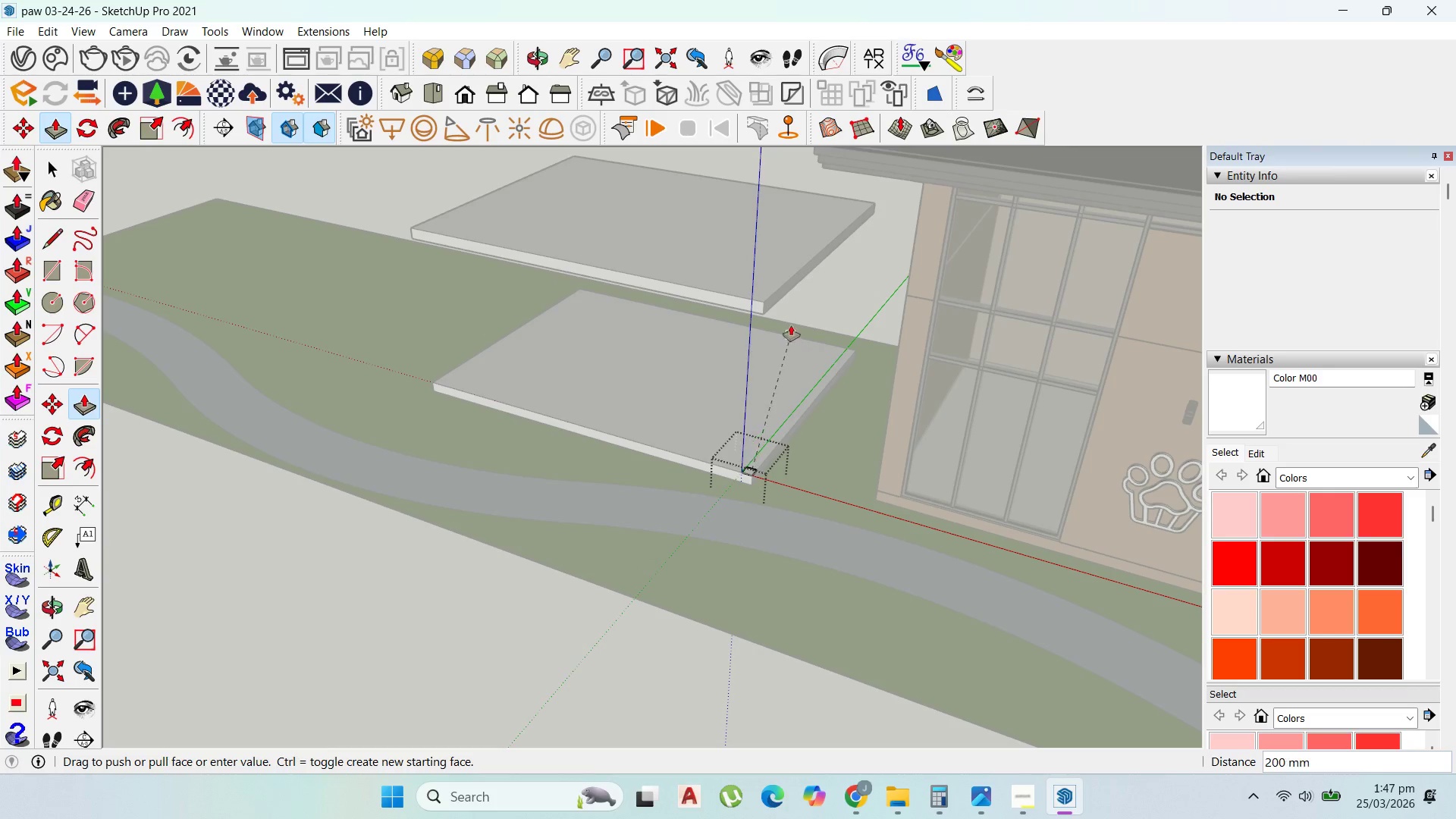 
mouse_move([770, 306])
 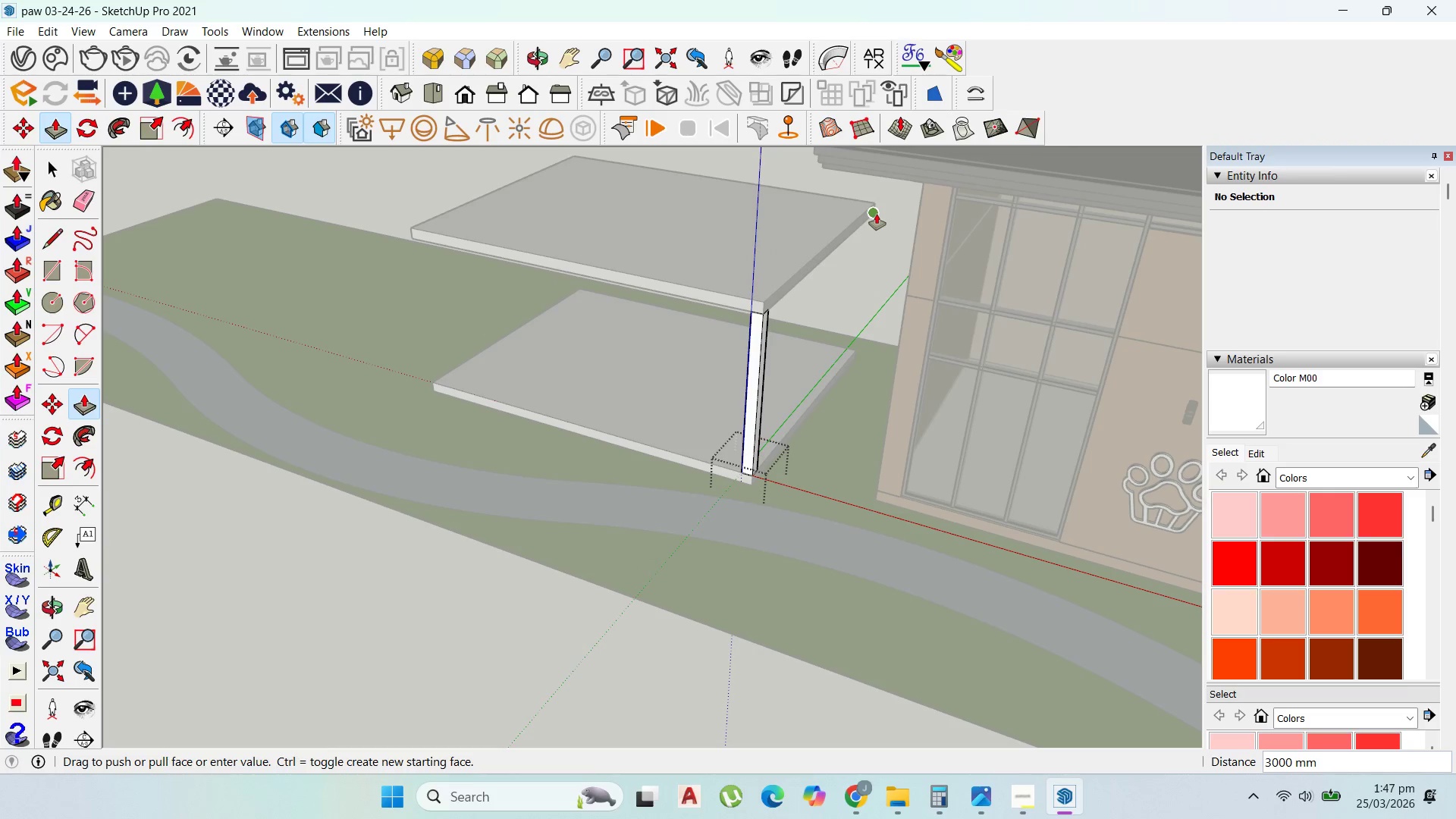 
left_click([877, 216])
 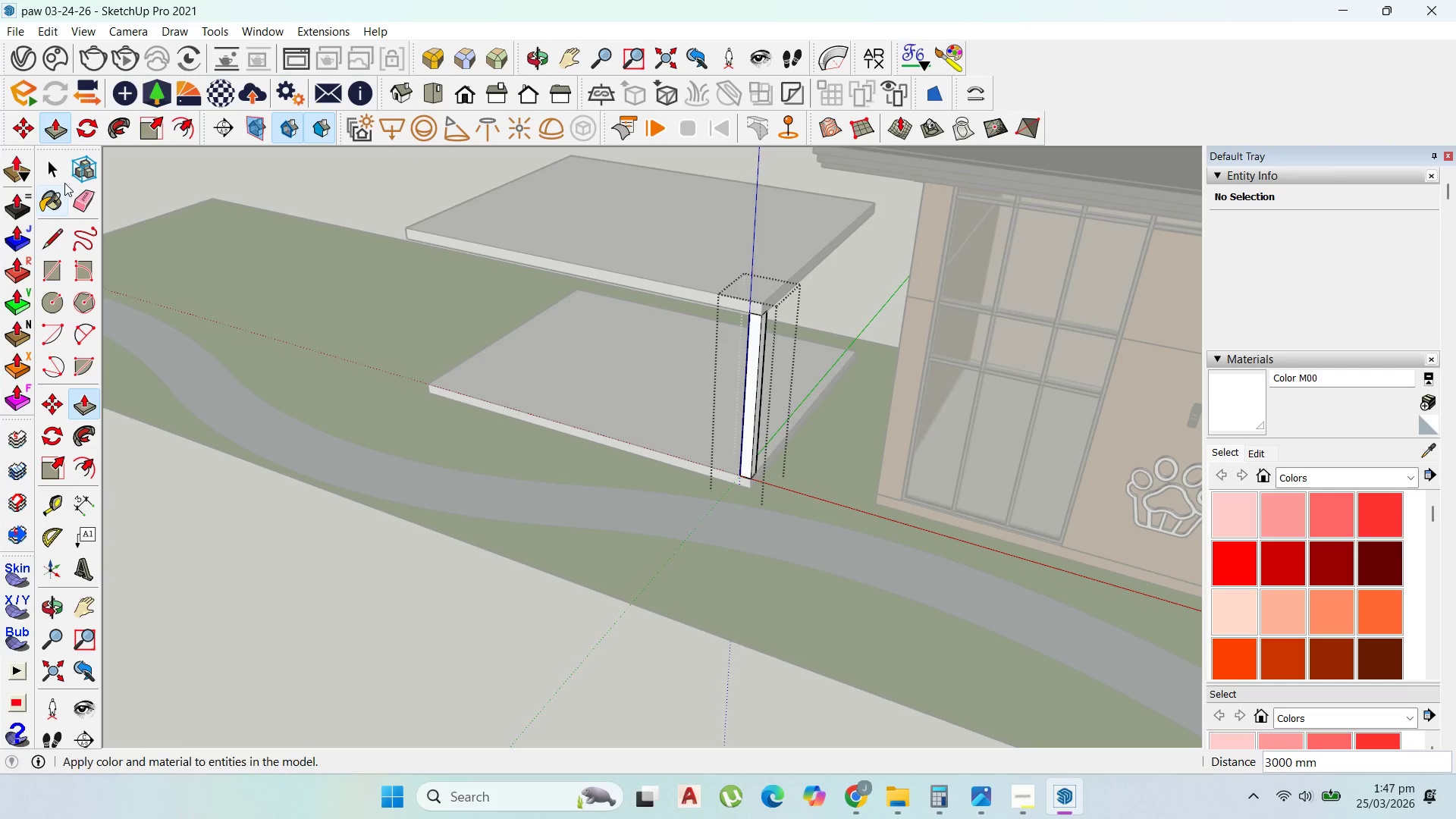 
scroll: coordinate [877, 215], scroll_direction: up, amount: 1.0
 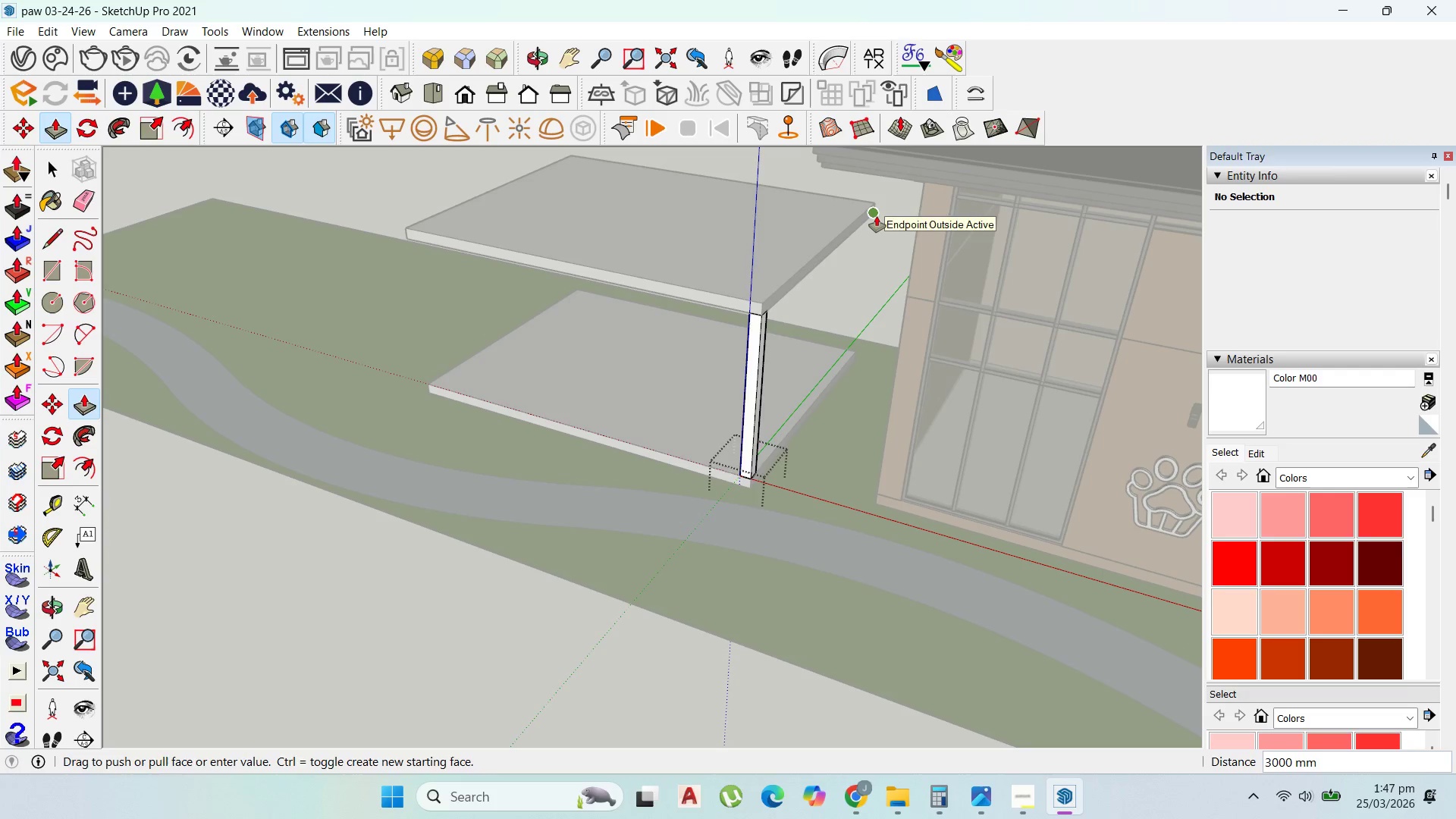 
key(Escape)
 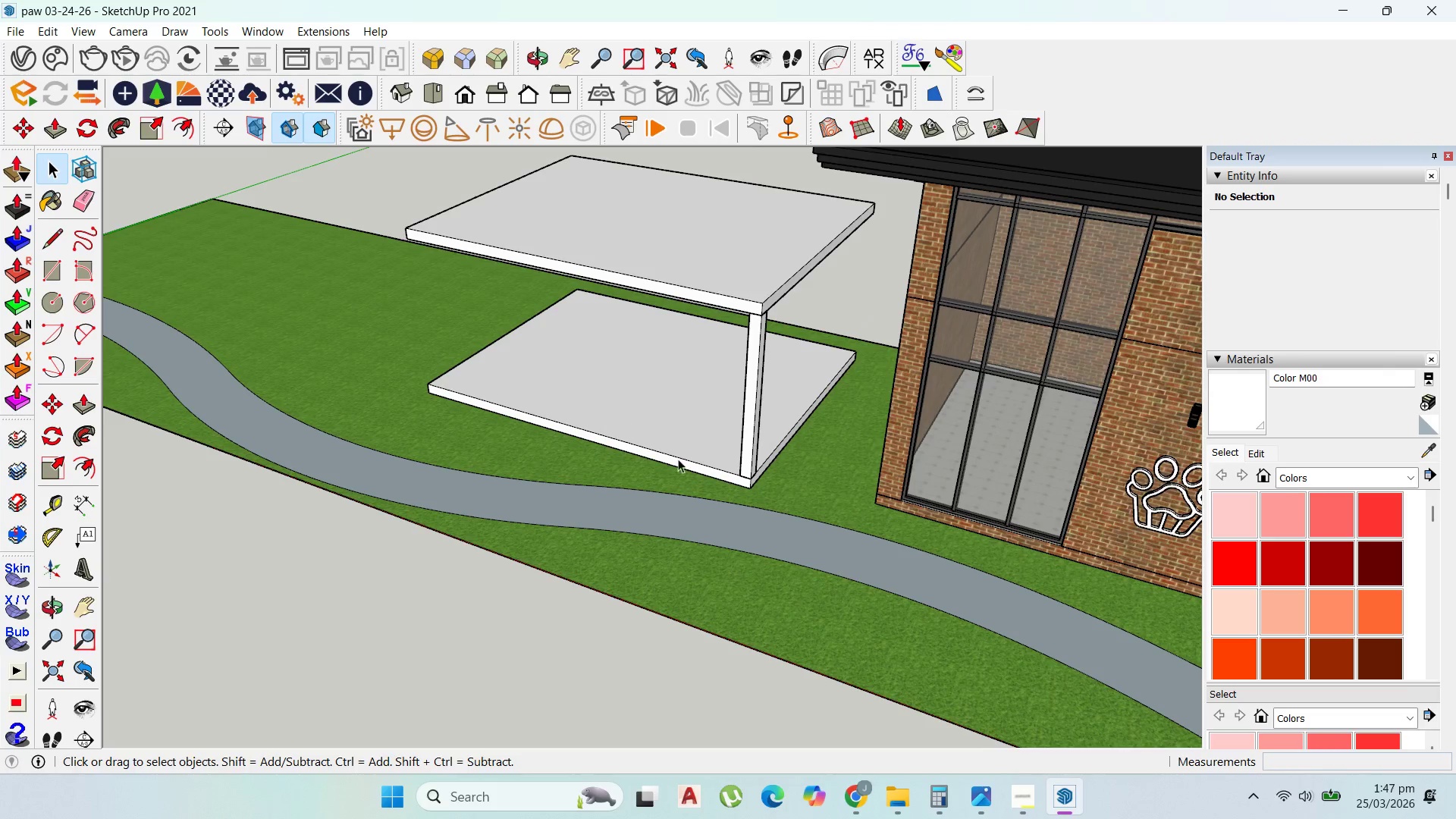 
scroll: coordinate [709, 467], scroll_direction: up, amount: 1.0
 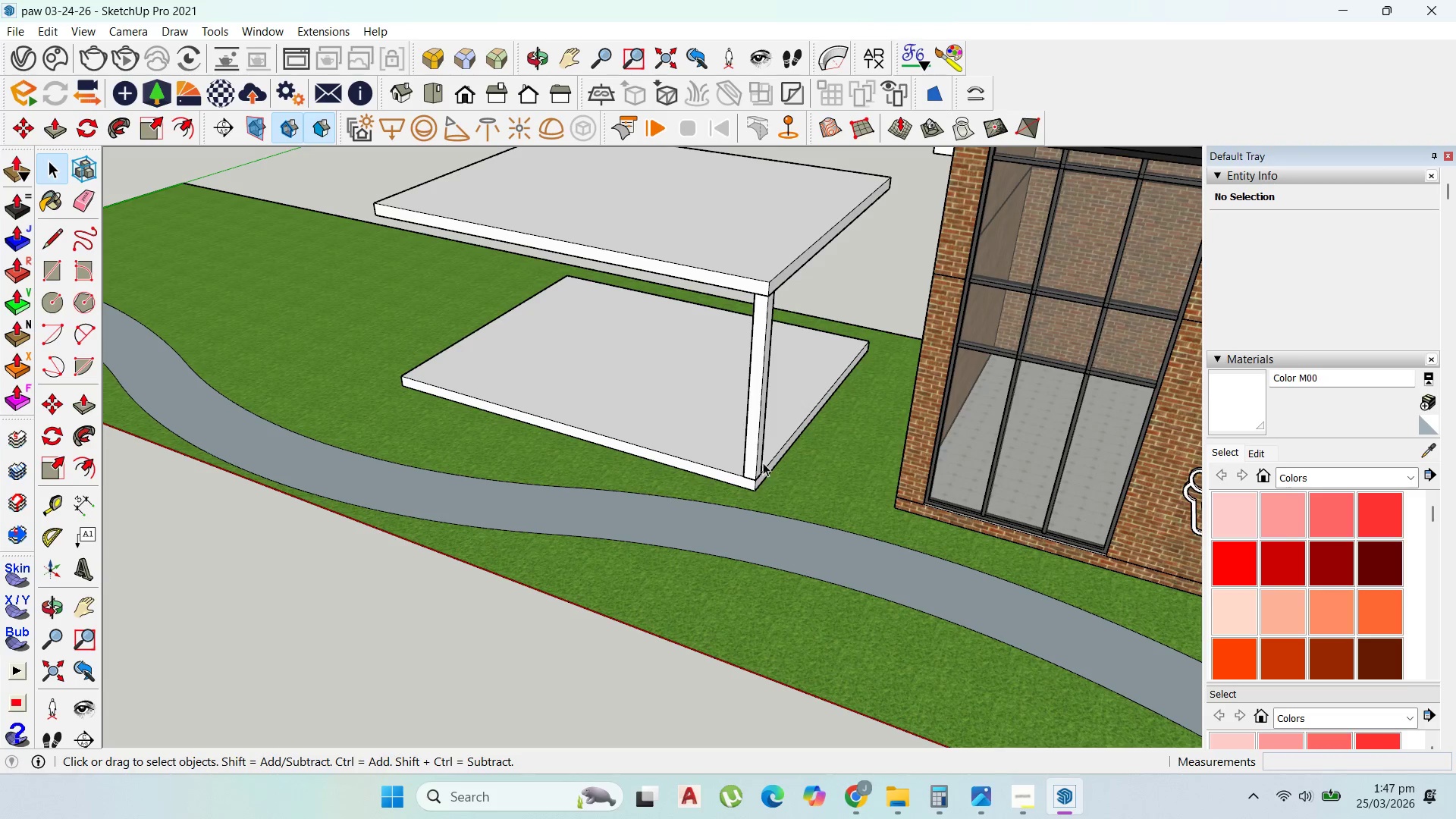 
left_click([759, 460])
 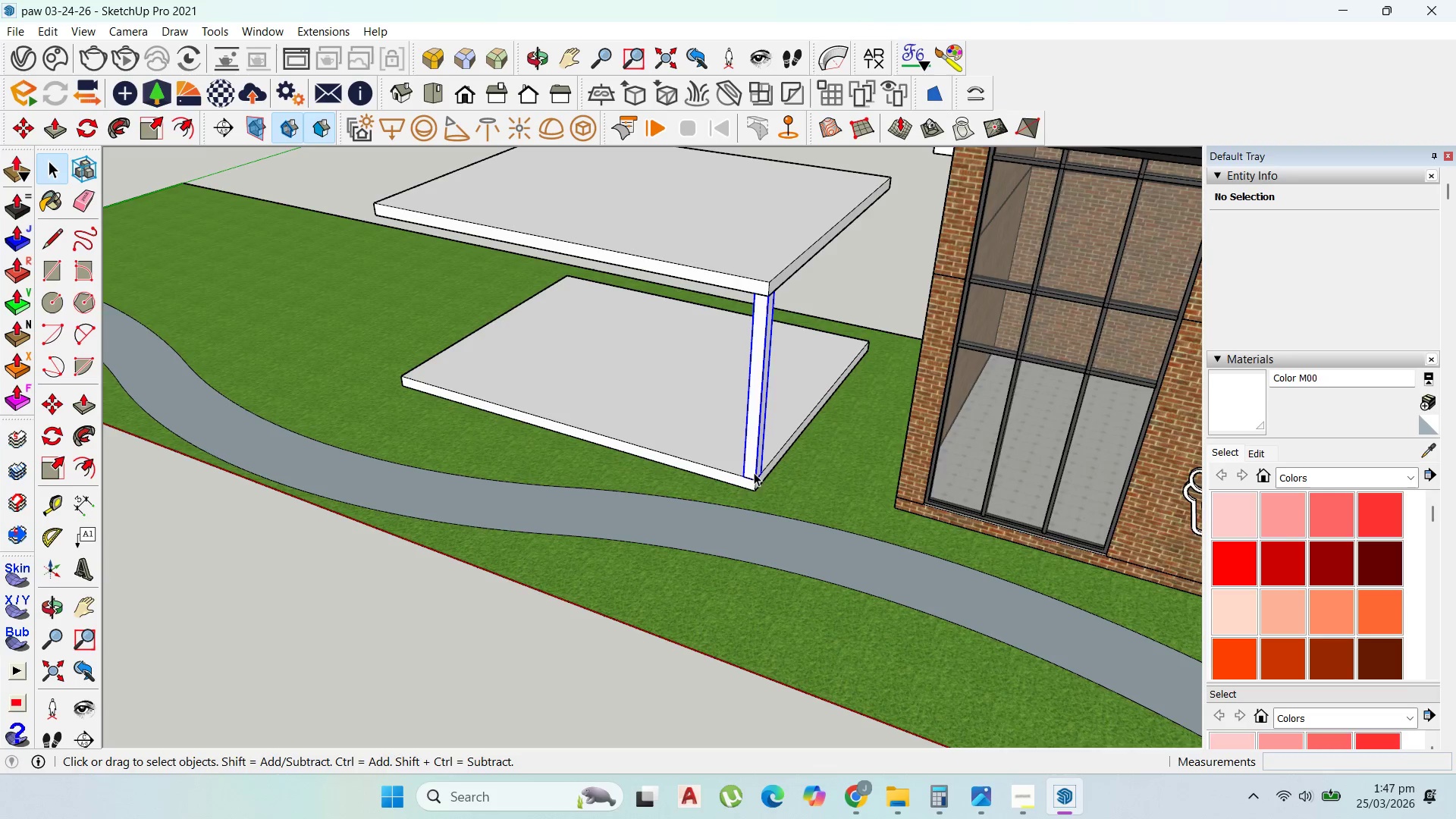 
scroll: coordinate [754, 474], scroll_direction: up, amount: 1.0
 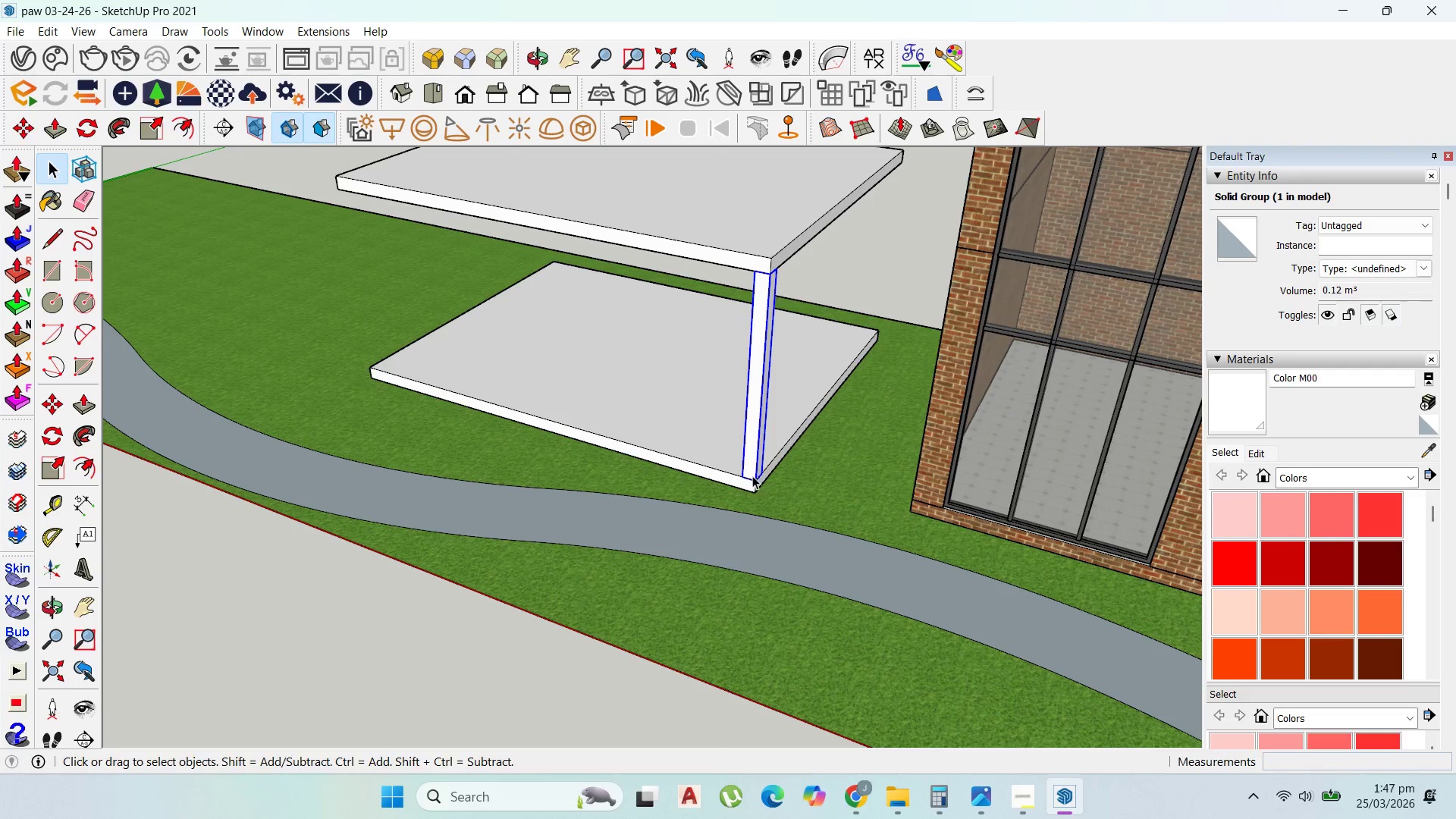 
key(M)
 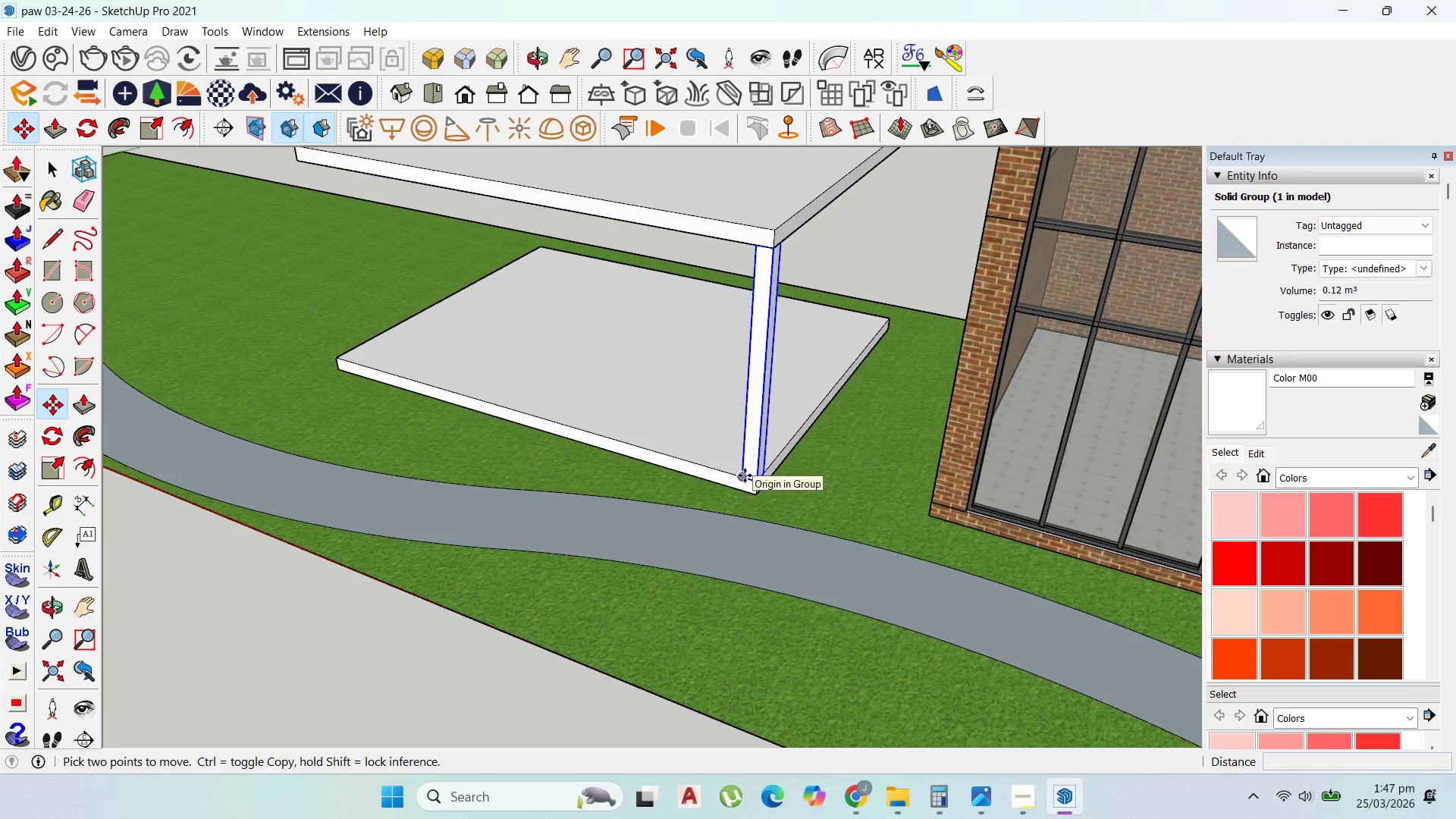 
key(Control+ControlLeft)
 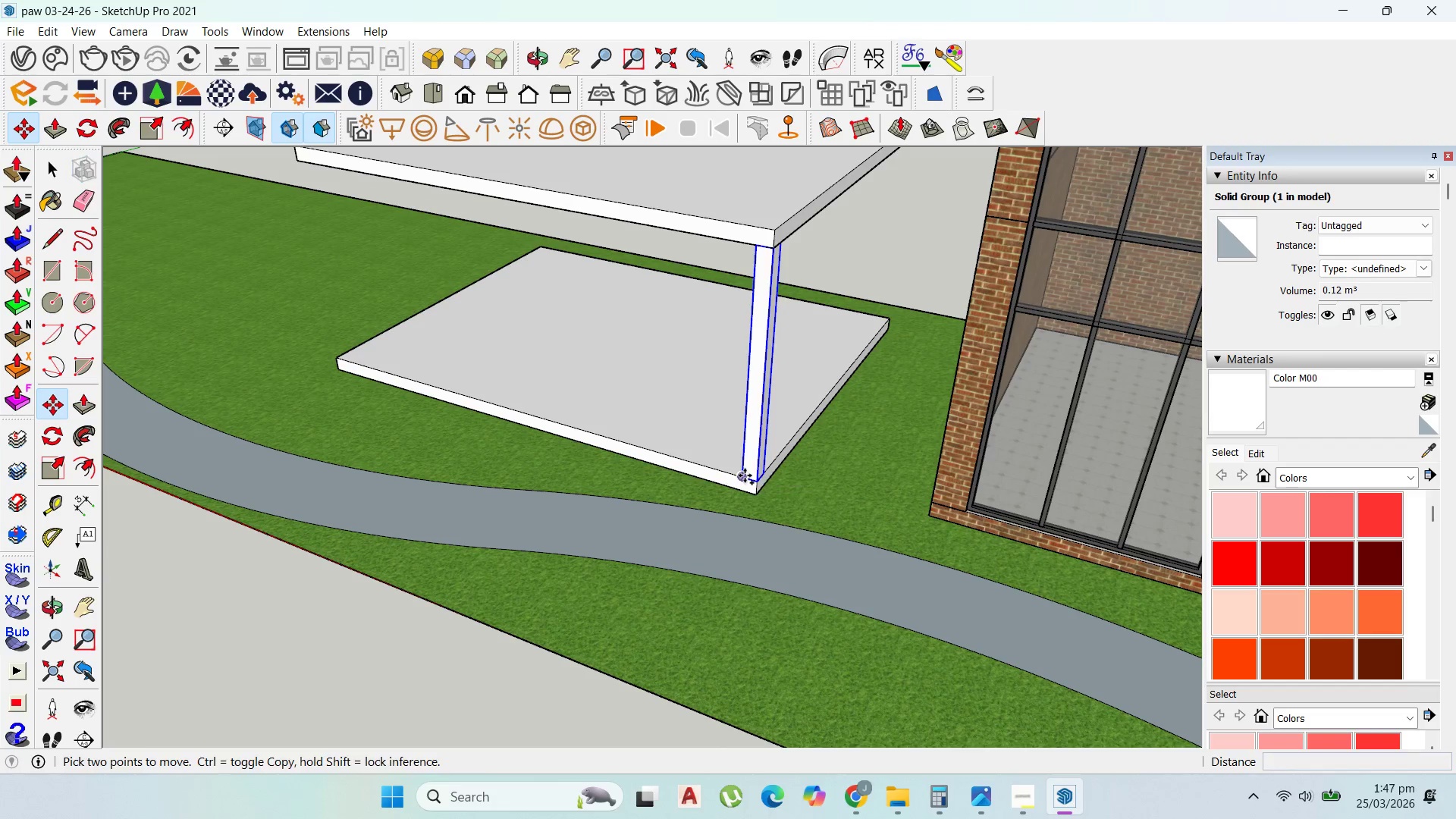 
left_click([745, 475])
 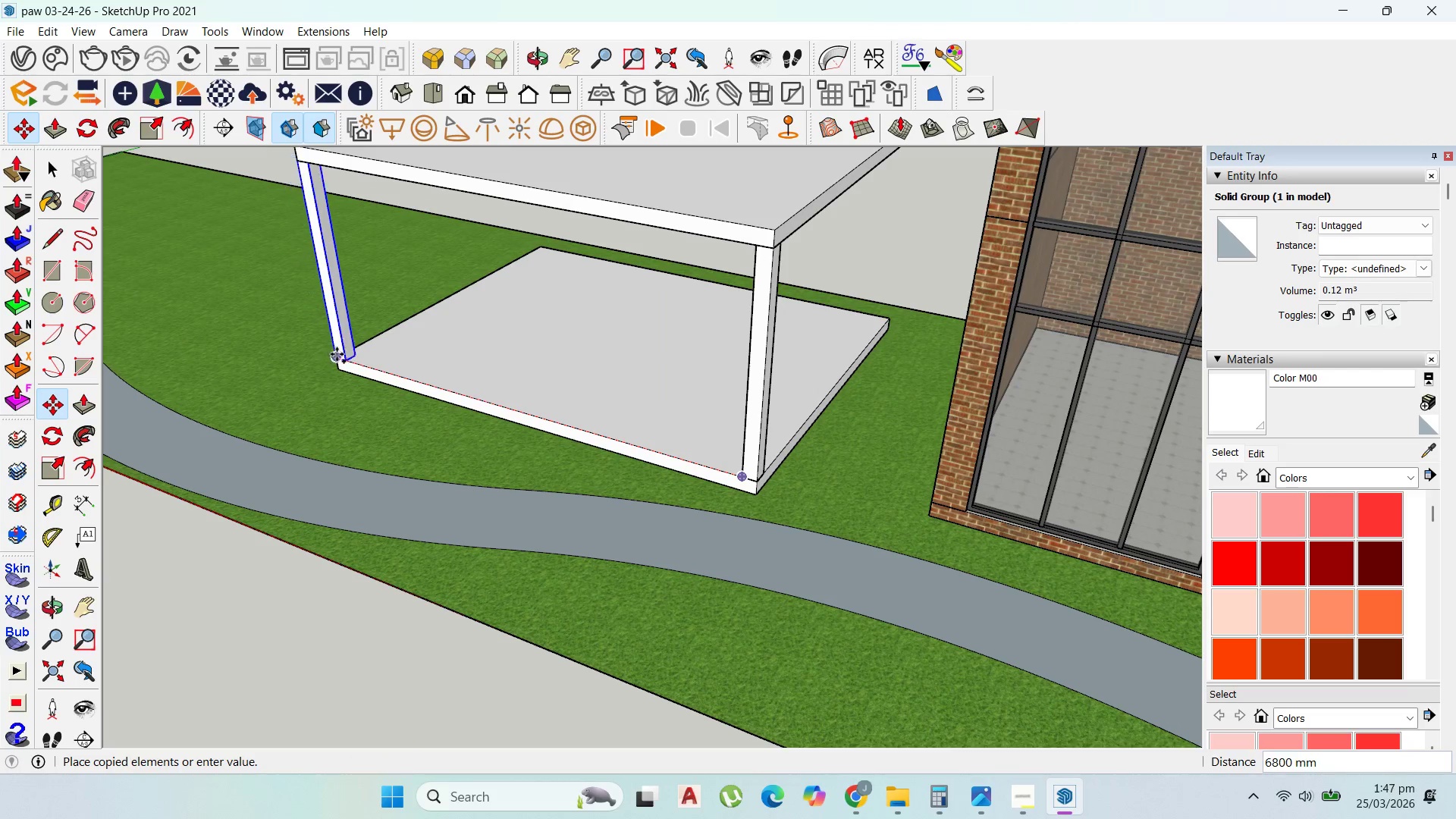 
scroll: coordinate [745, 475], scroll_direction: up, amount: 1.0
 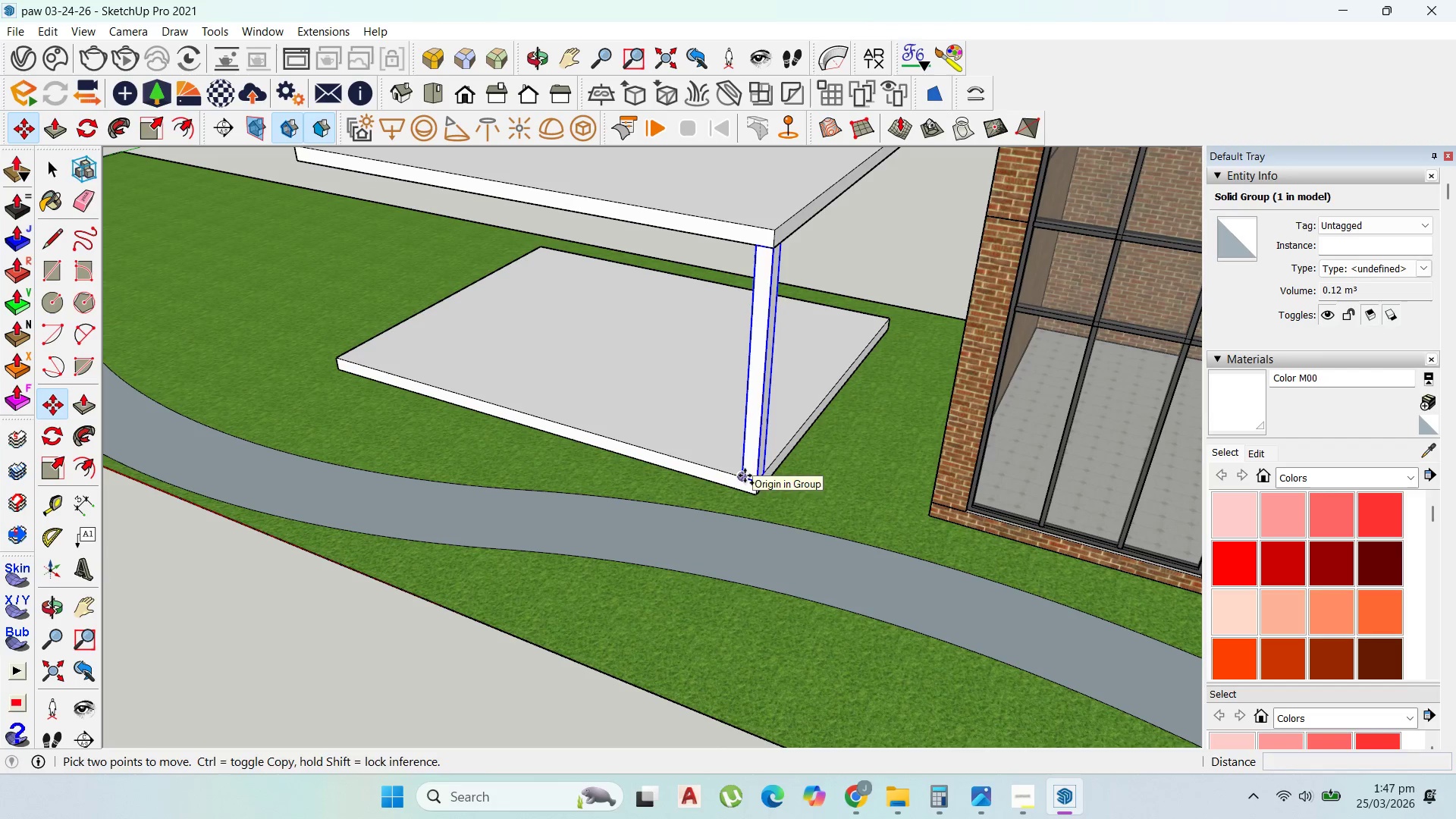 
left_click([339, 356])
 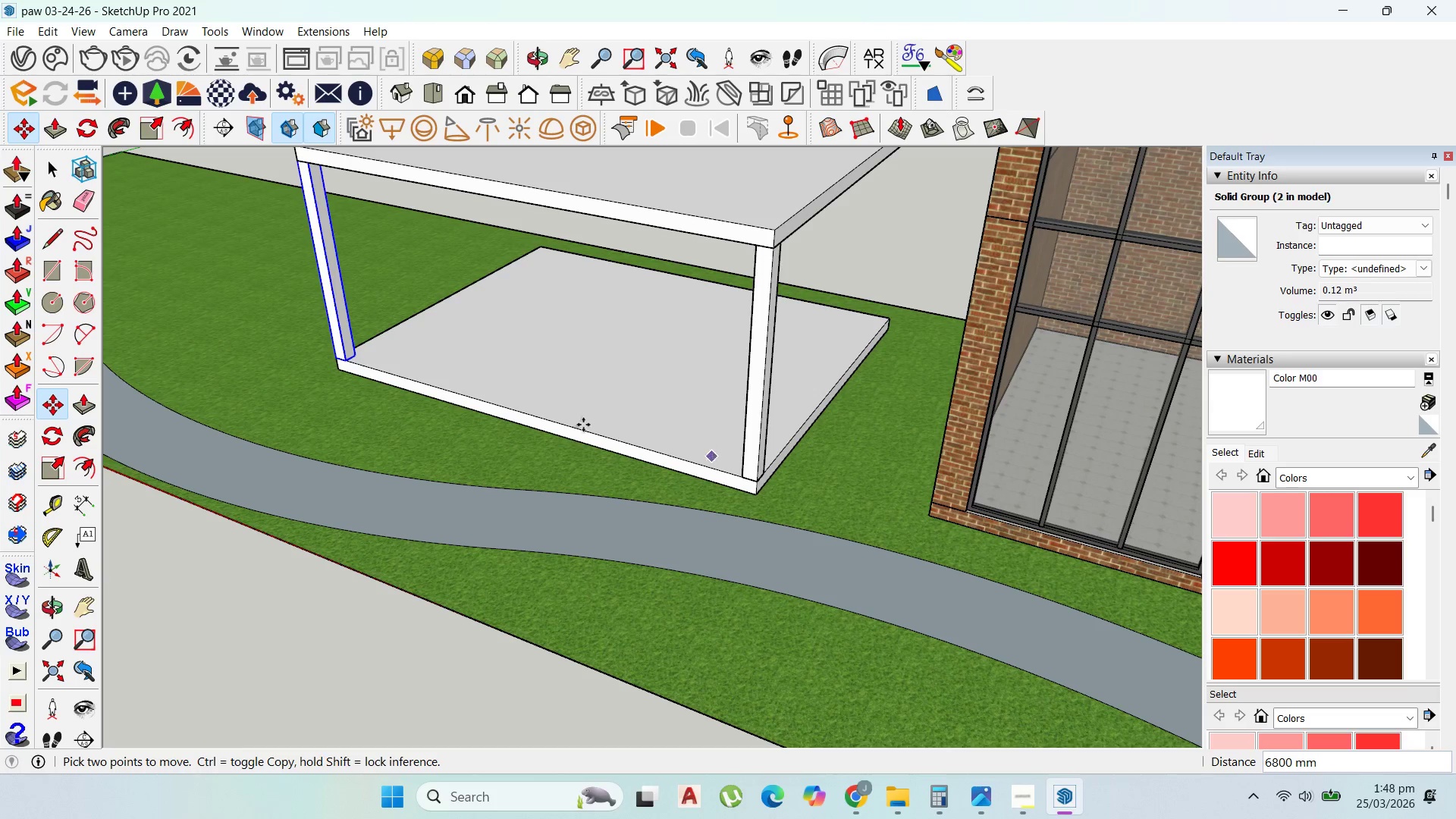 
hold_key(key=ShiftLeft, duration=1.39)
left_click([46, 172])
 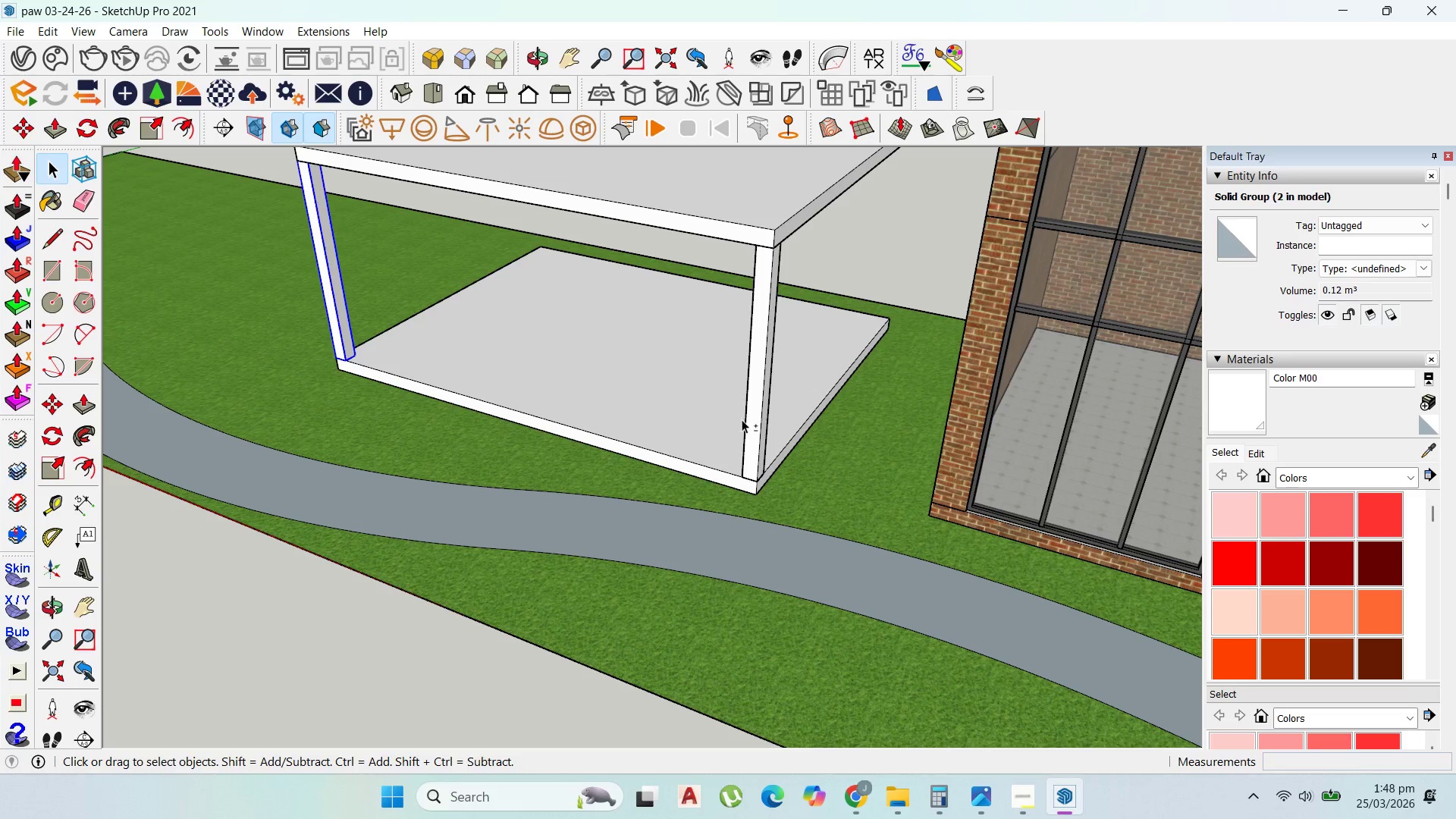 
left_click([756, 428])
 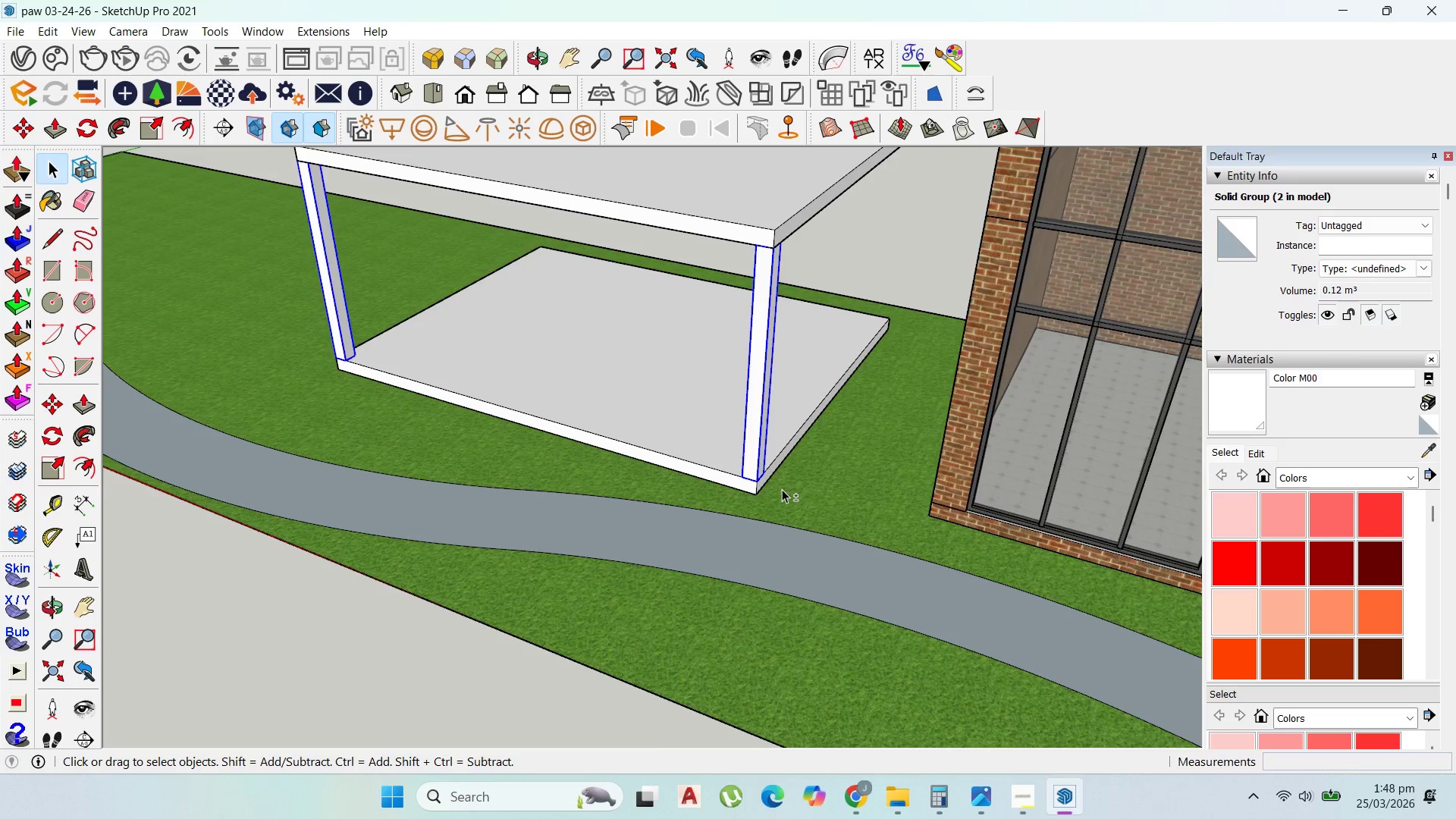 
scroll: coordinate [783, 490], scroll_direction: up, amount: 2.0
 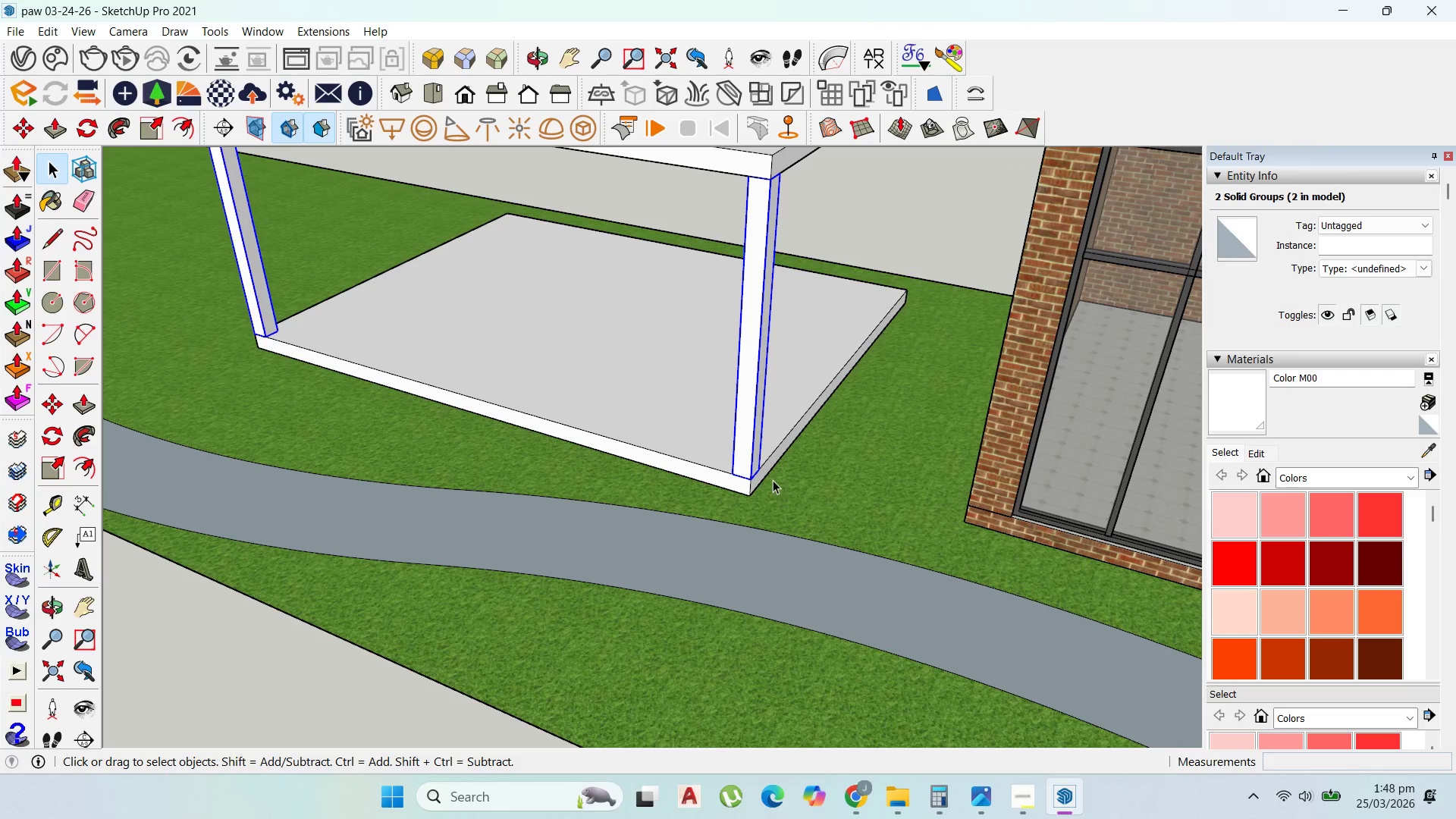 
key(M)
 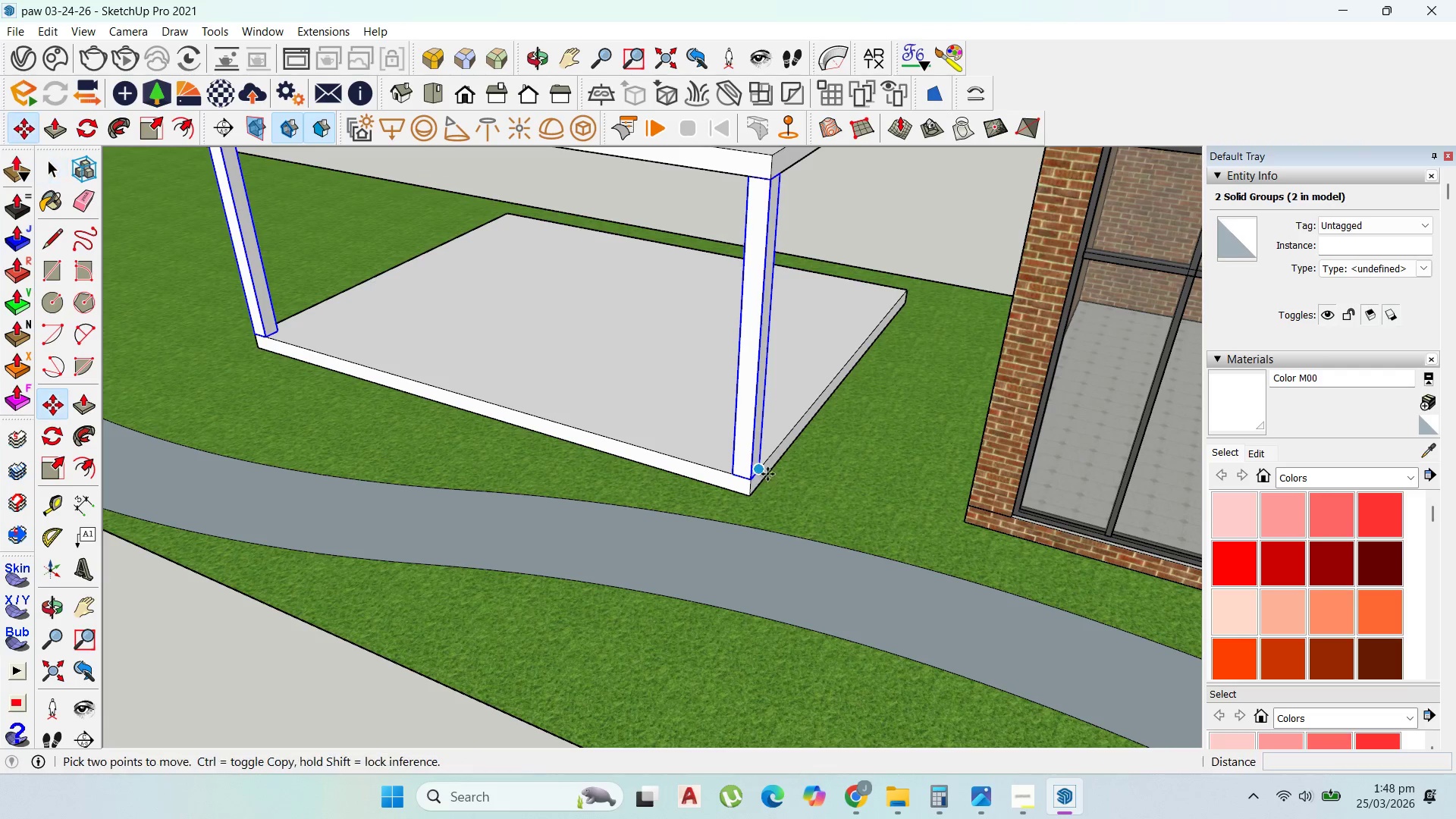 
key(Control+ControlLeft)
 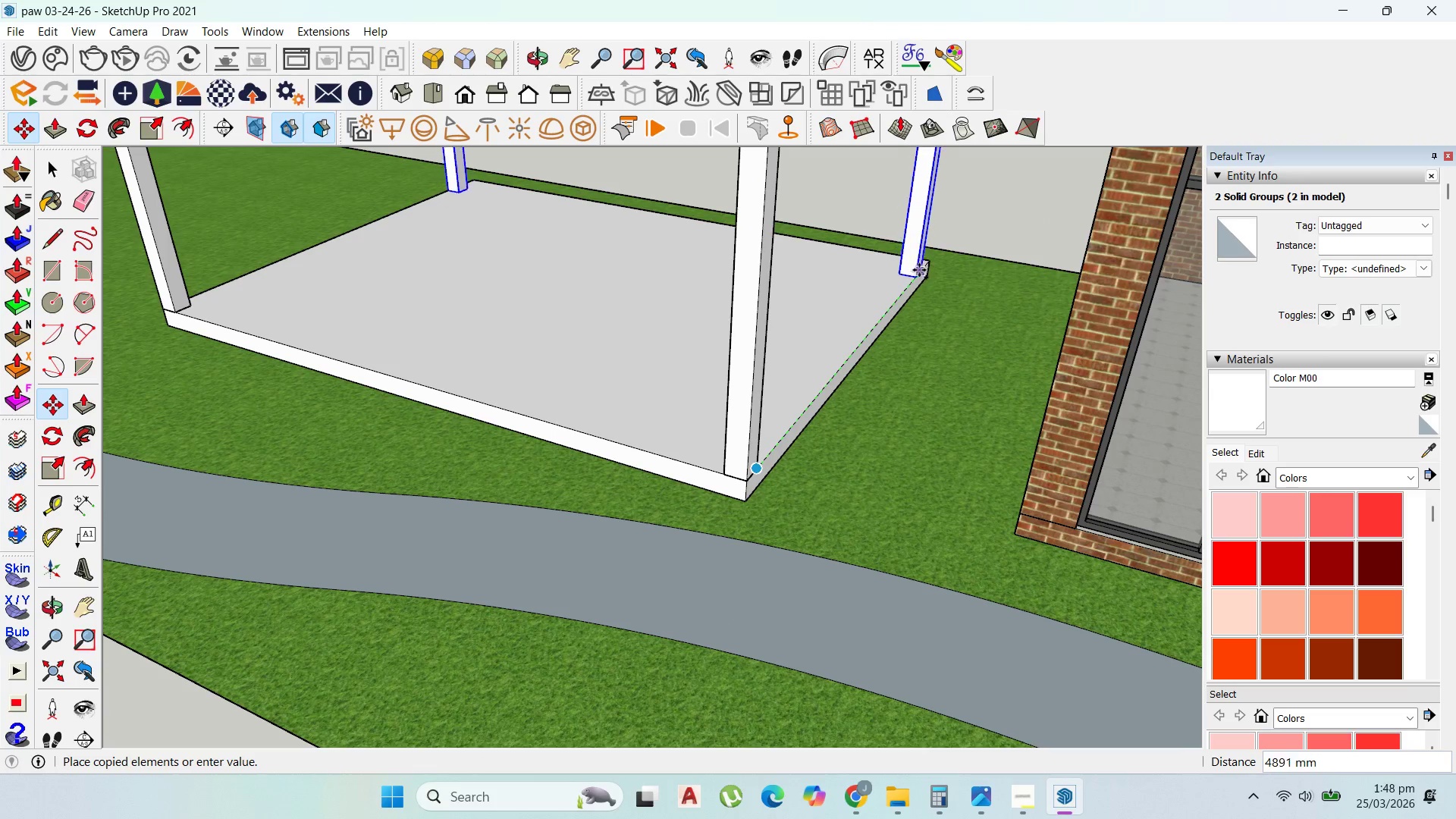 
scroll: coordinate [767, 473], scroll_direction: up, amount: 2.0
 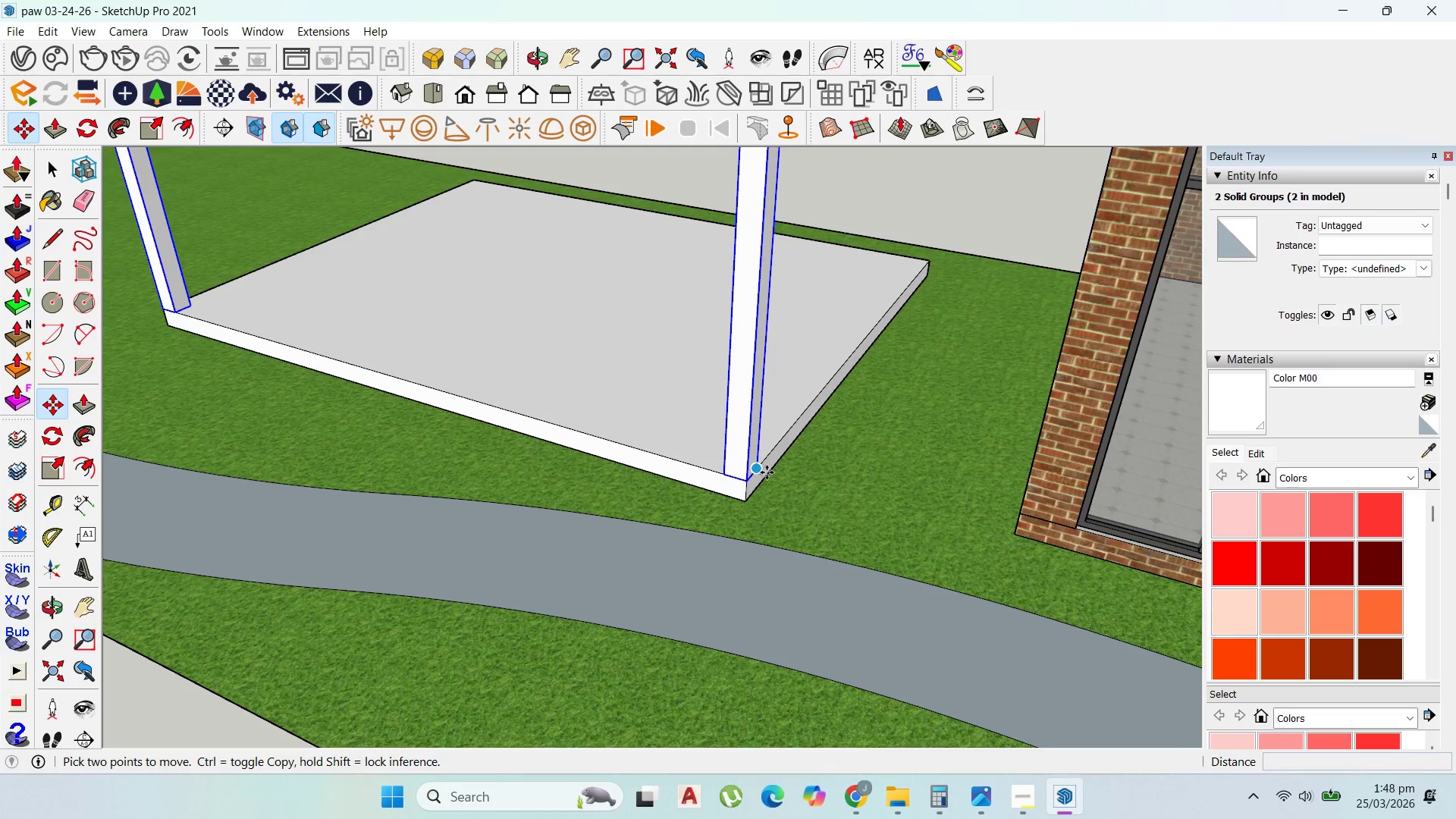 
left_click([923, 267])
 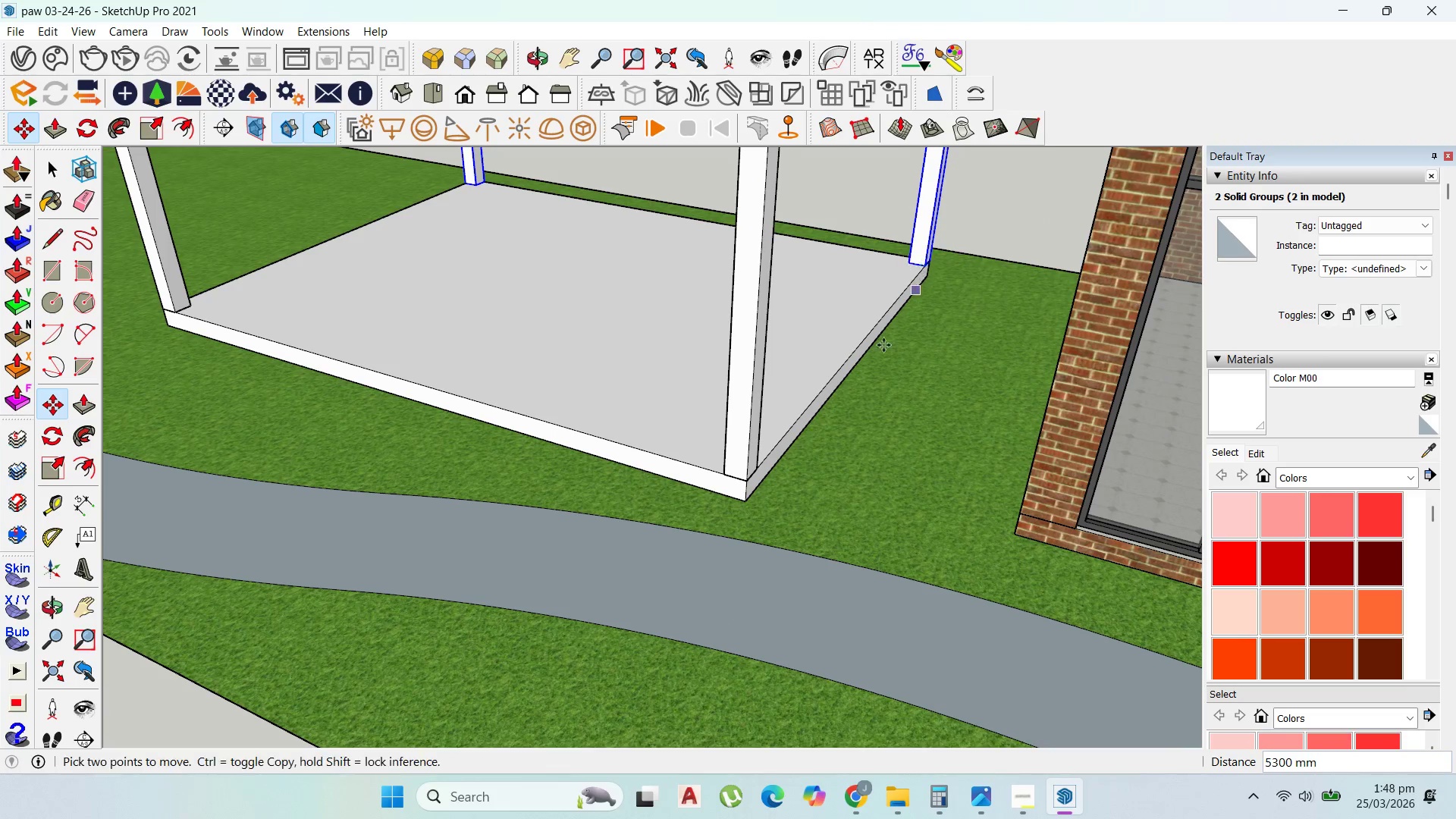 
scroll: coordinate [797, 492], scroll_direction: down, amount: 9.0
 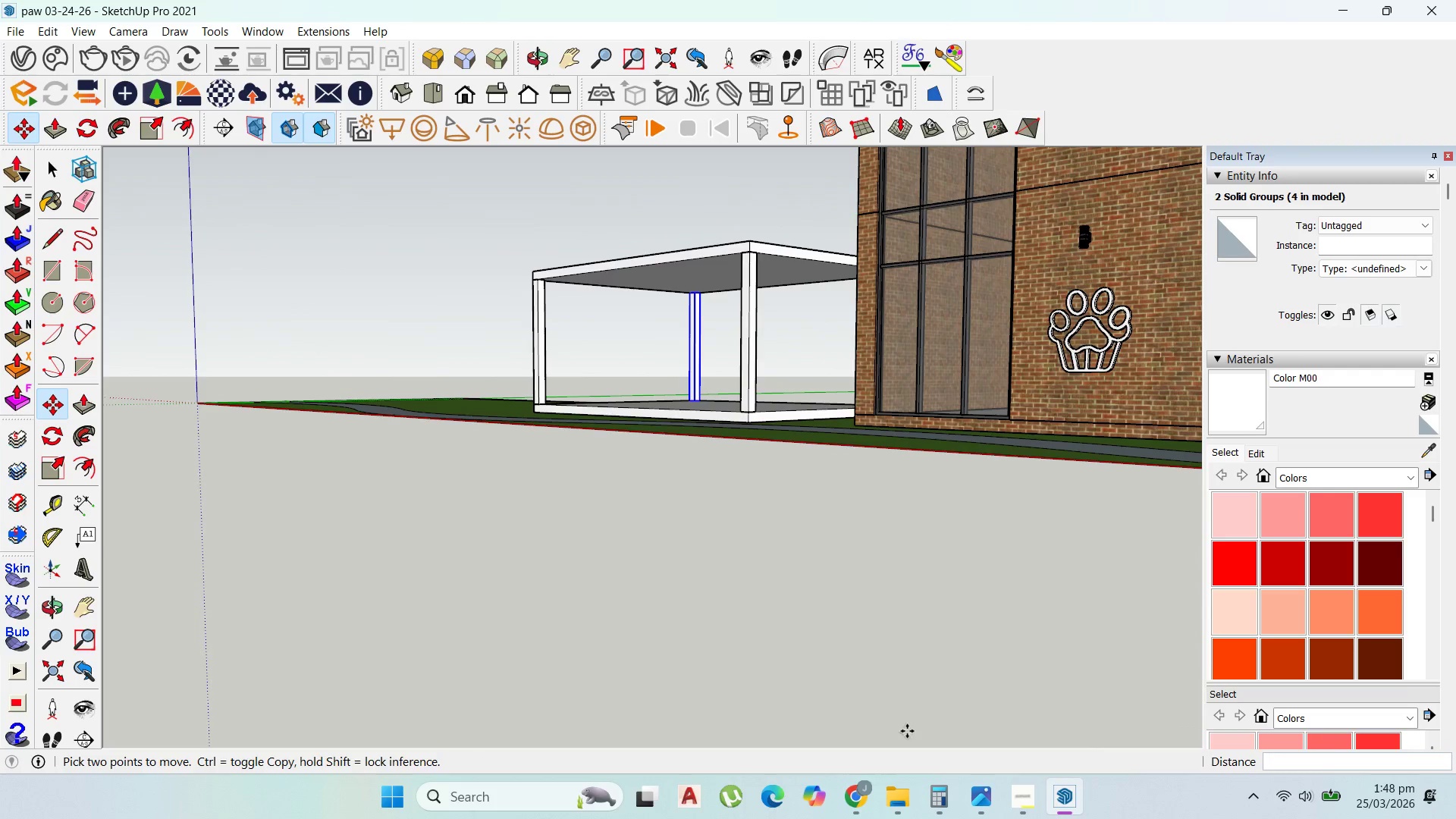 
scroll: coordinate [494, 265], scroll_direction: up, amount: 2.0
 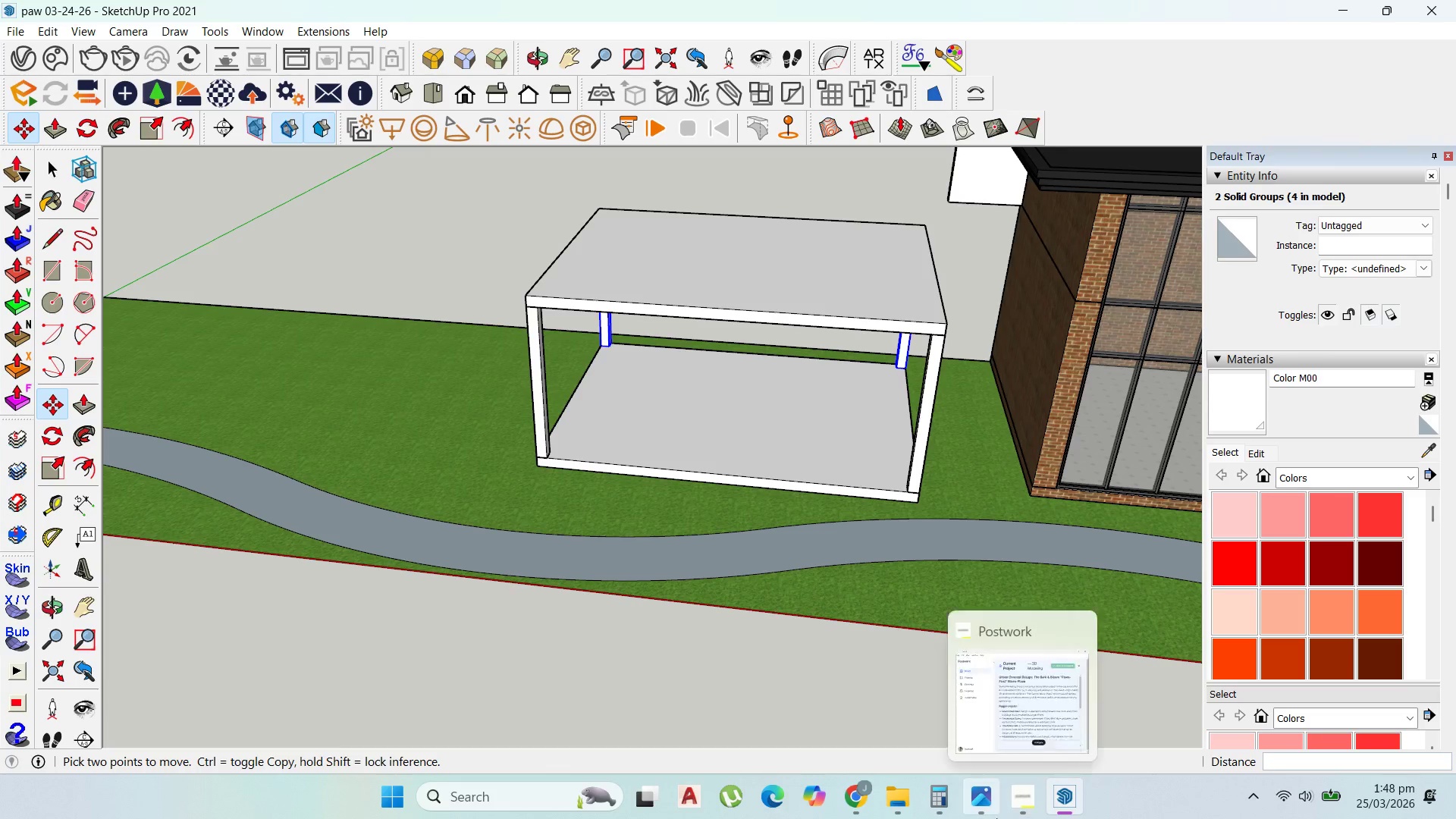 
left_click([856, 794])
 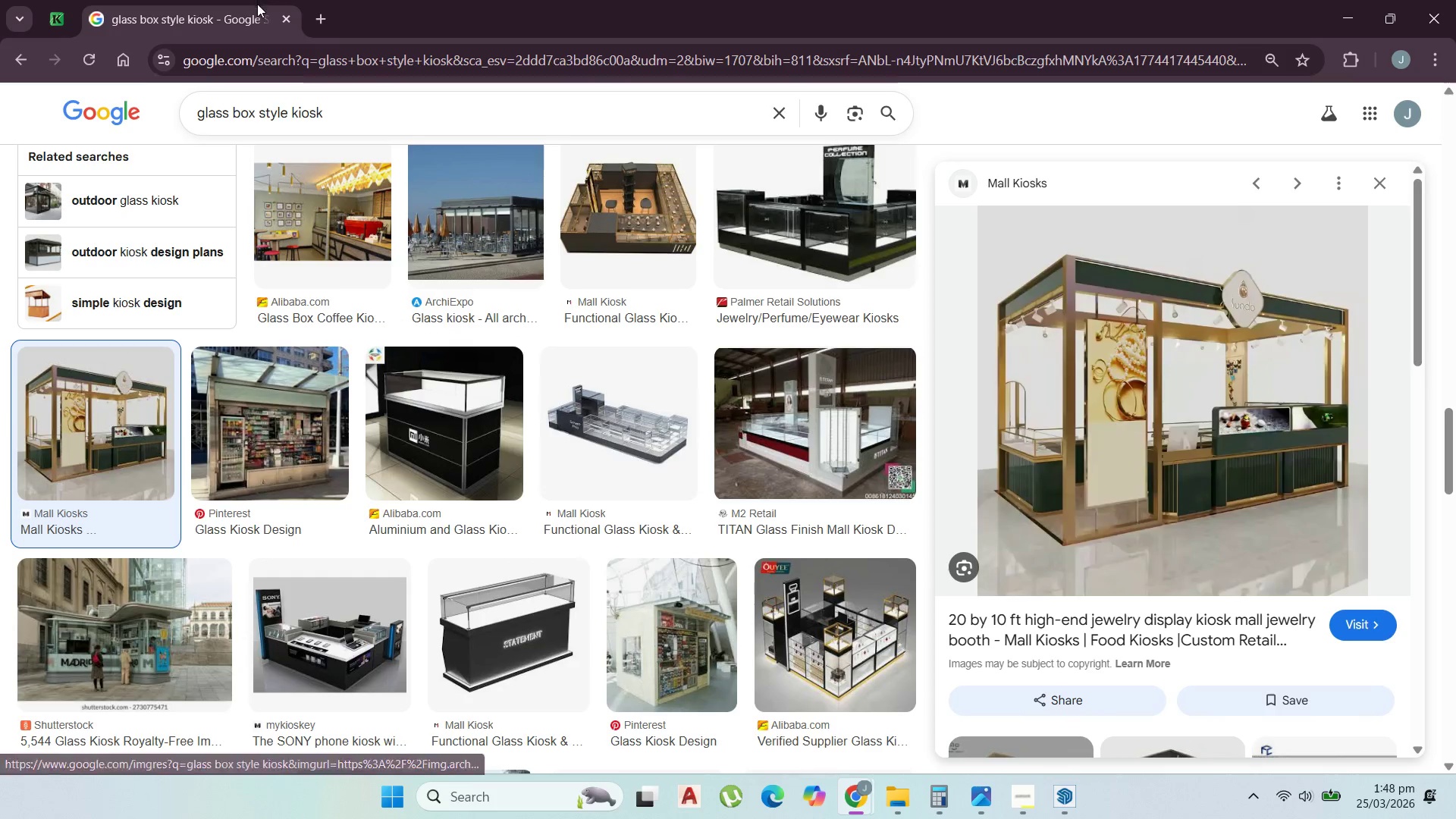 
left_click([222, 388])
 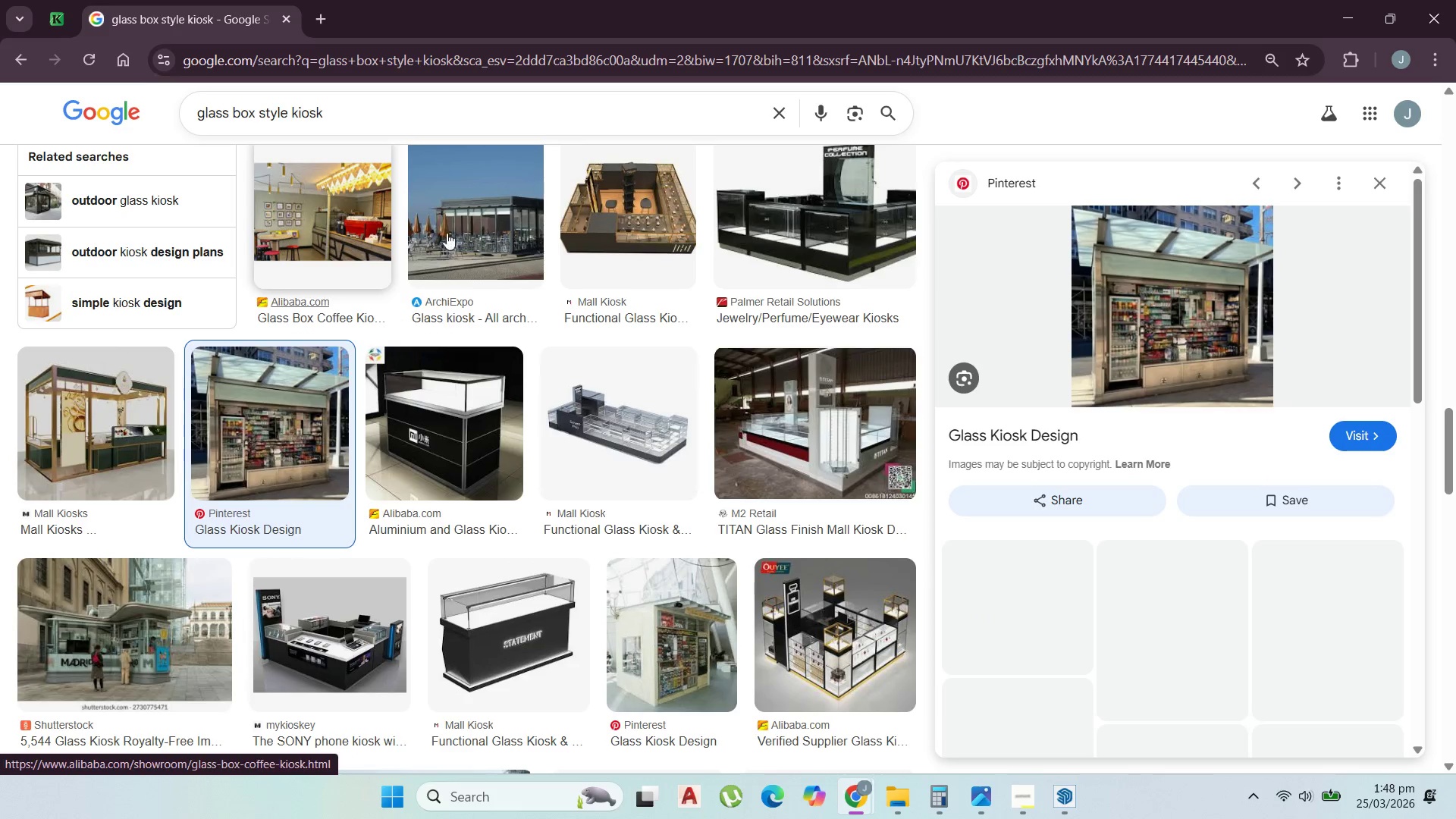 
left_click([256, 316])
 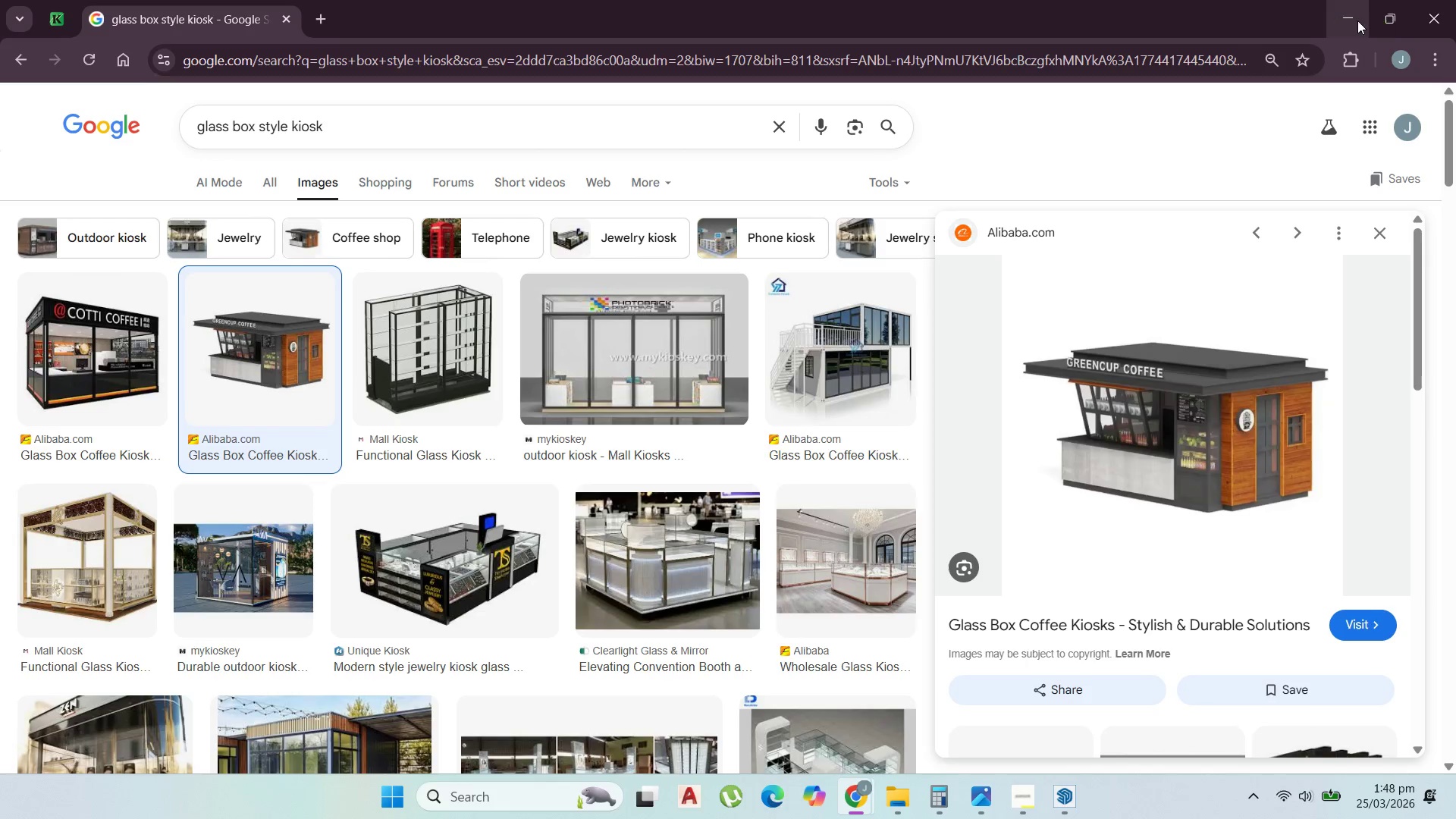 
scroll: coordinate [196, 303], scroll_direction: up, amount: 34.0
 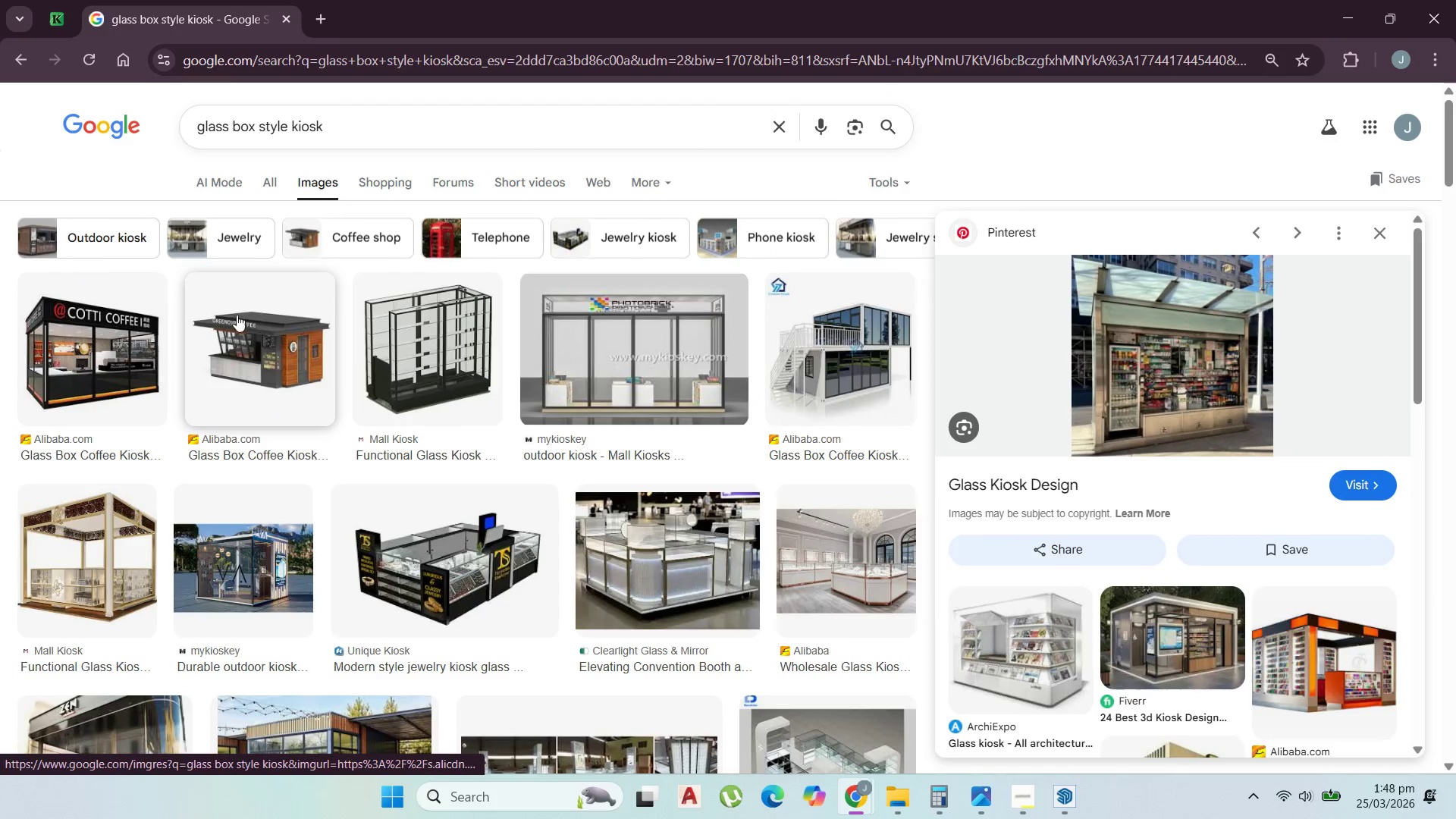 
wait(5.61)
 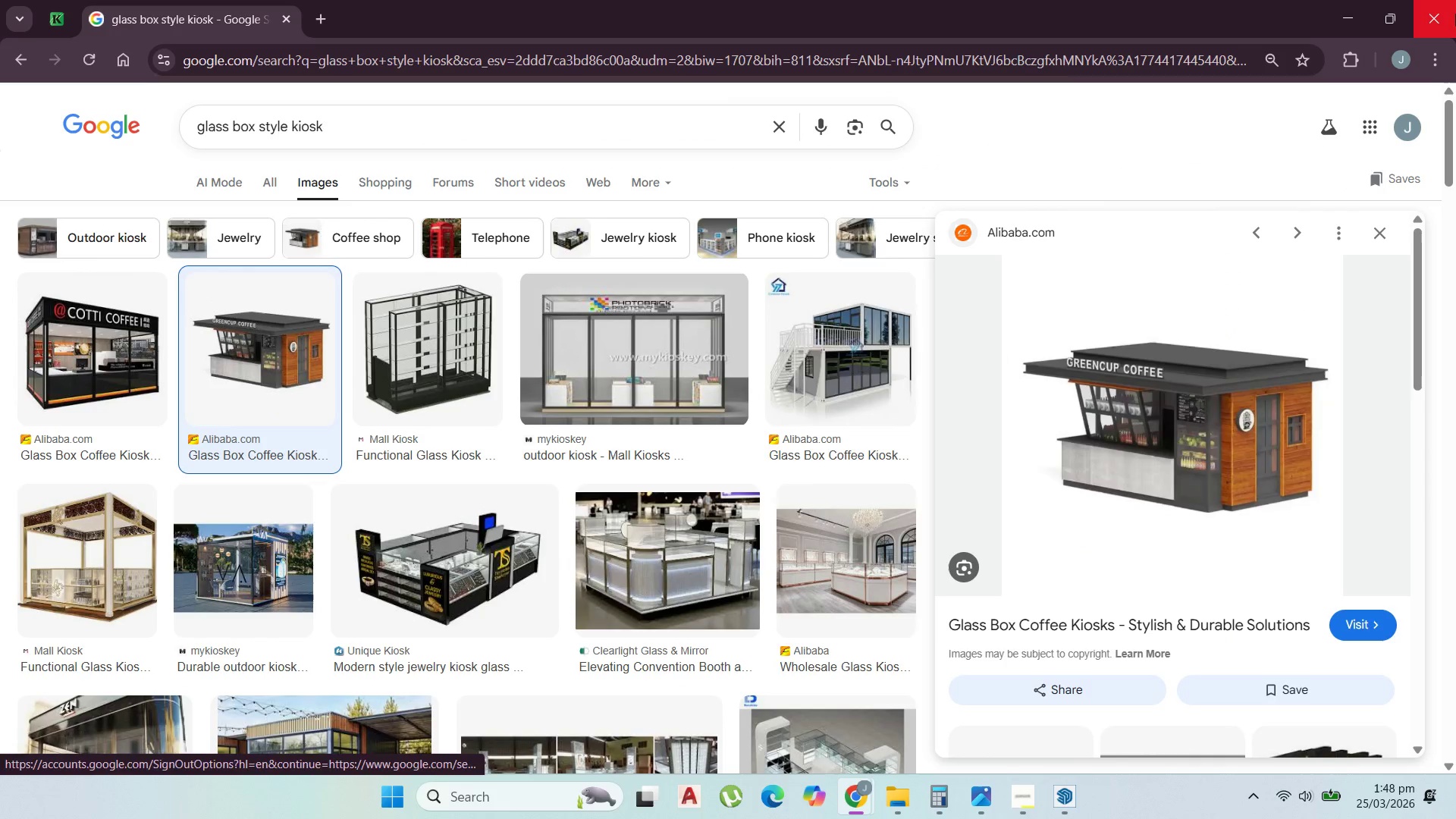 
scroll: coordinate [758, 339], scroll_direction: up, amount: 3.0
 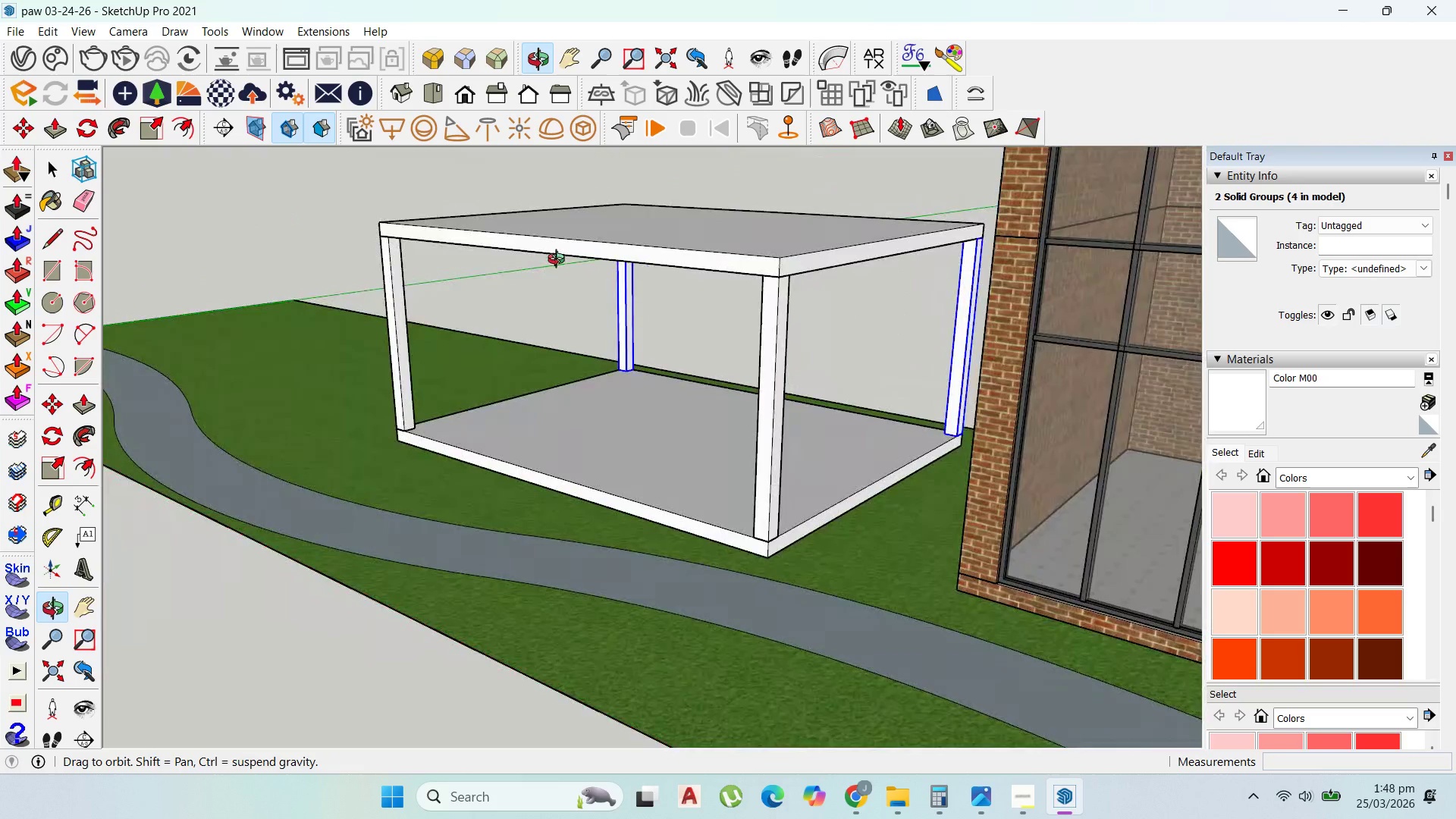 
scroll: coordinate [809, 482], scroll_direction: down, amount: 3.0
 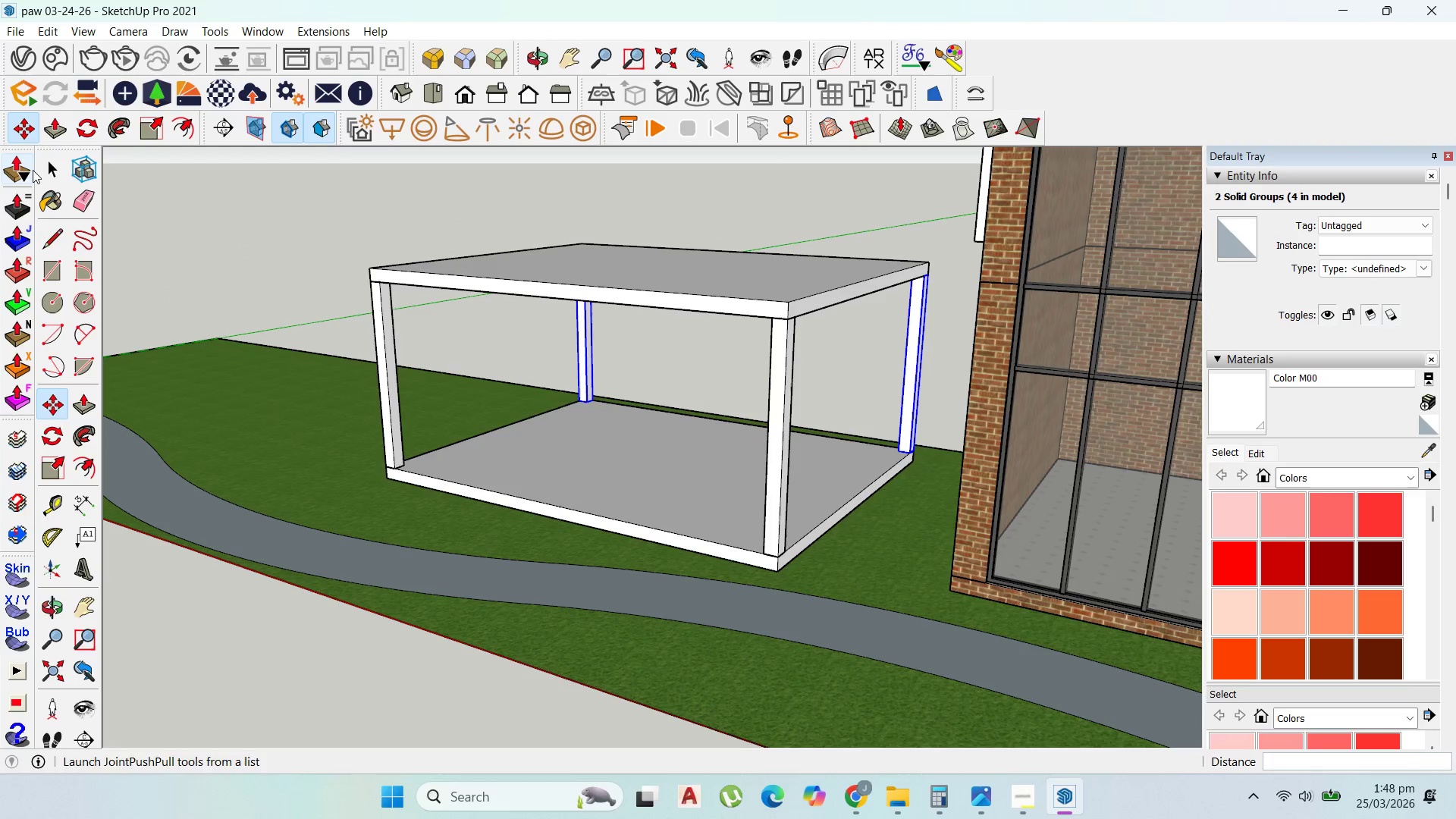 
left_click([61, 172])
 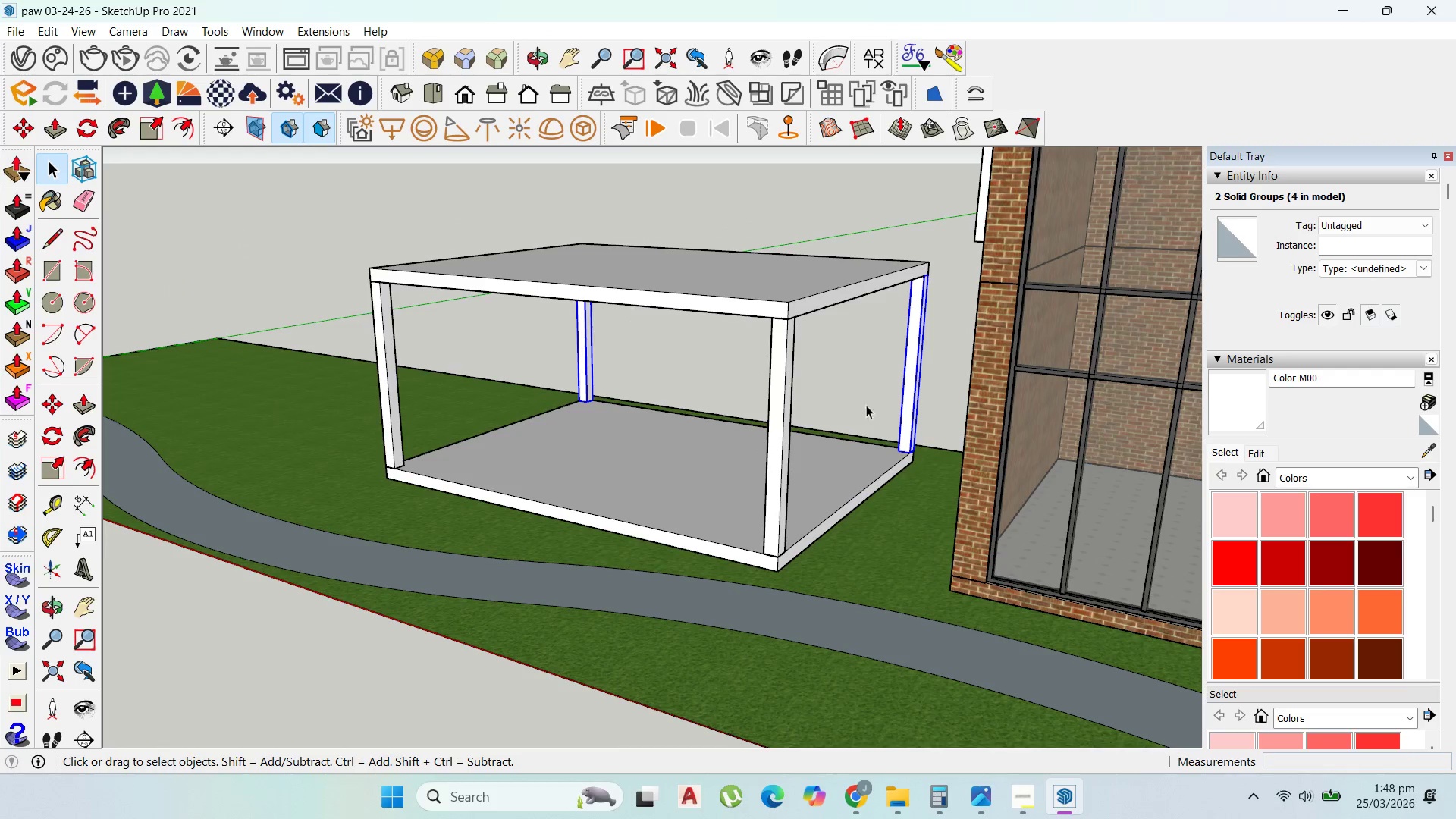 
scroll: coordinate [854, 422], scroll_direction: up, amount: 3.0
 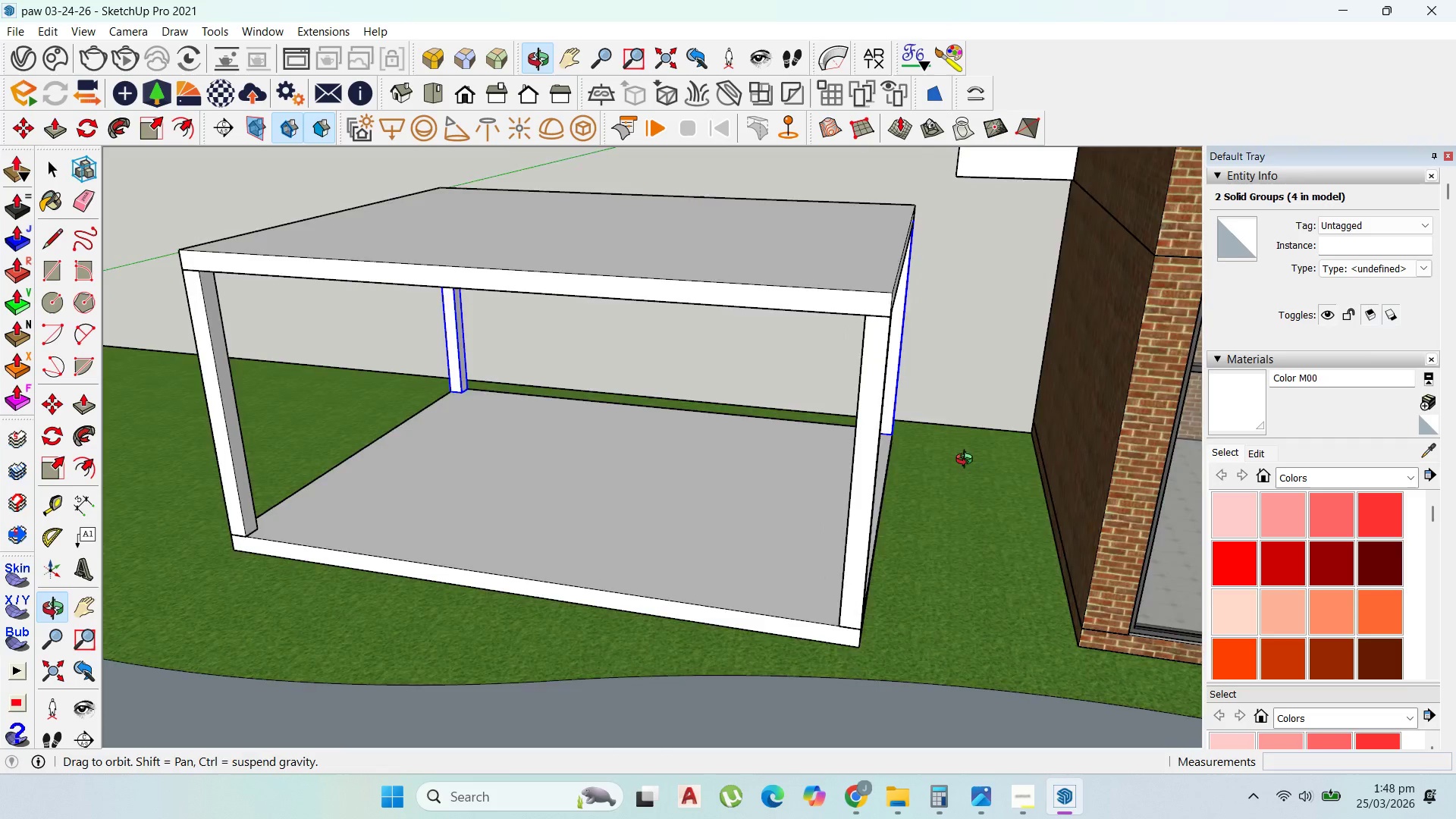 
scroll: coordinate [996, 435], scroll_direction: down, amount: 4.0
 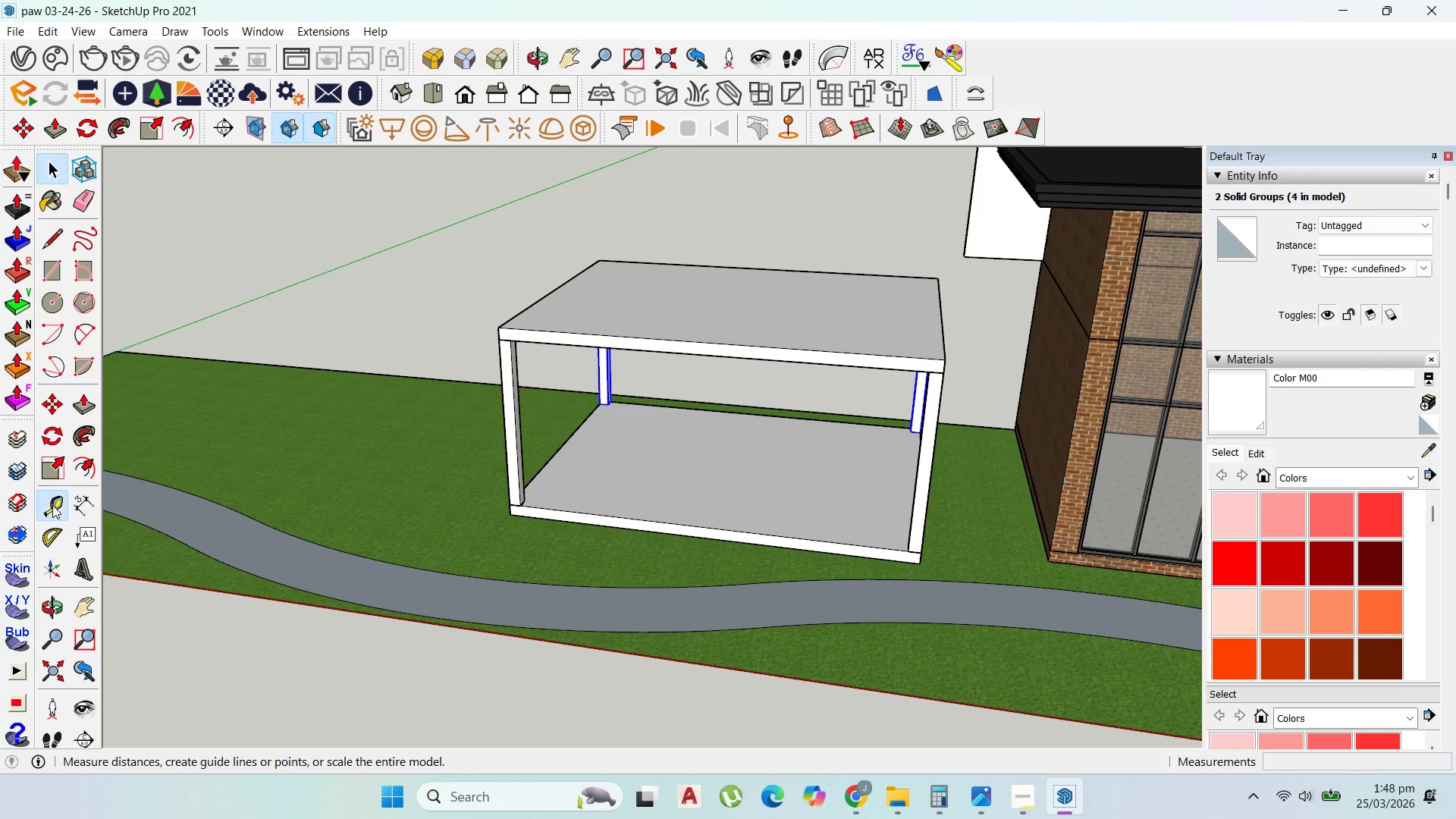 
scroll: coordinate [927, 460], scroll_direction: up, amount: 4.0
 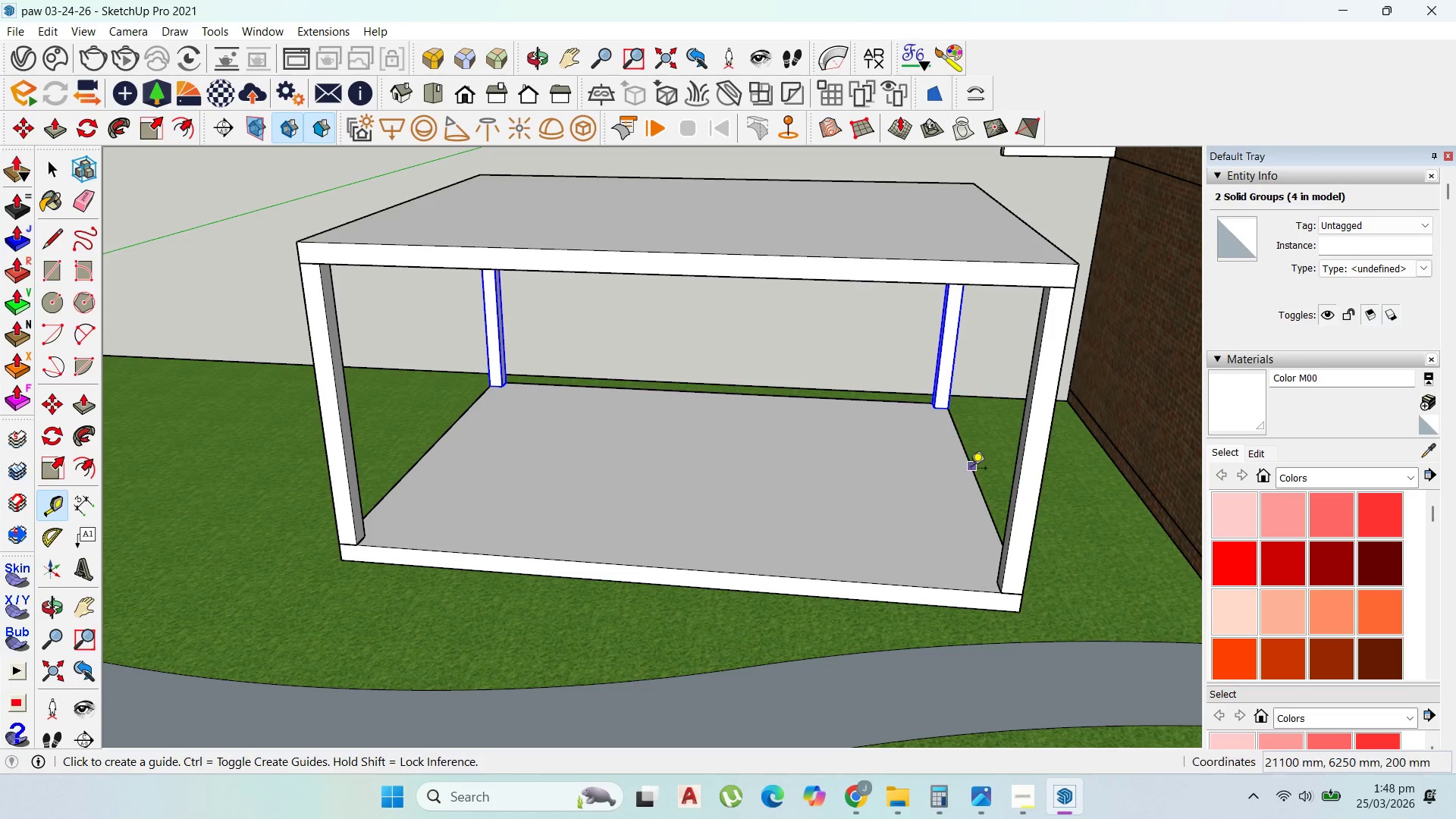 
left_click_drag(start_coordinate=[971, 469], to_coordinate=[956, 471])
 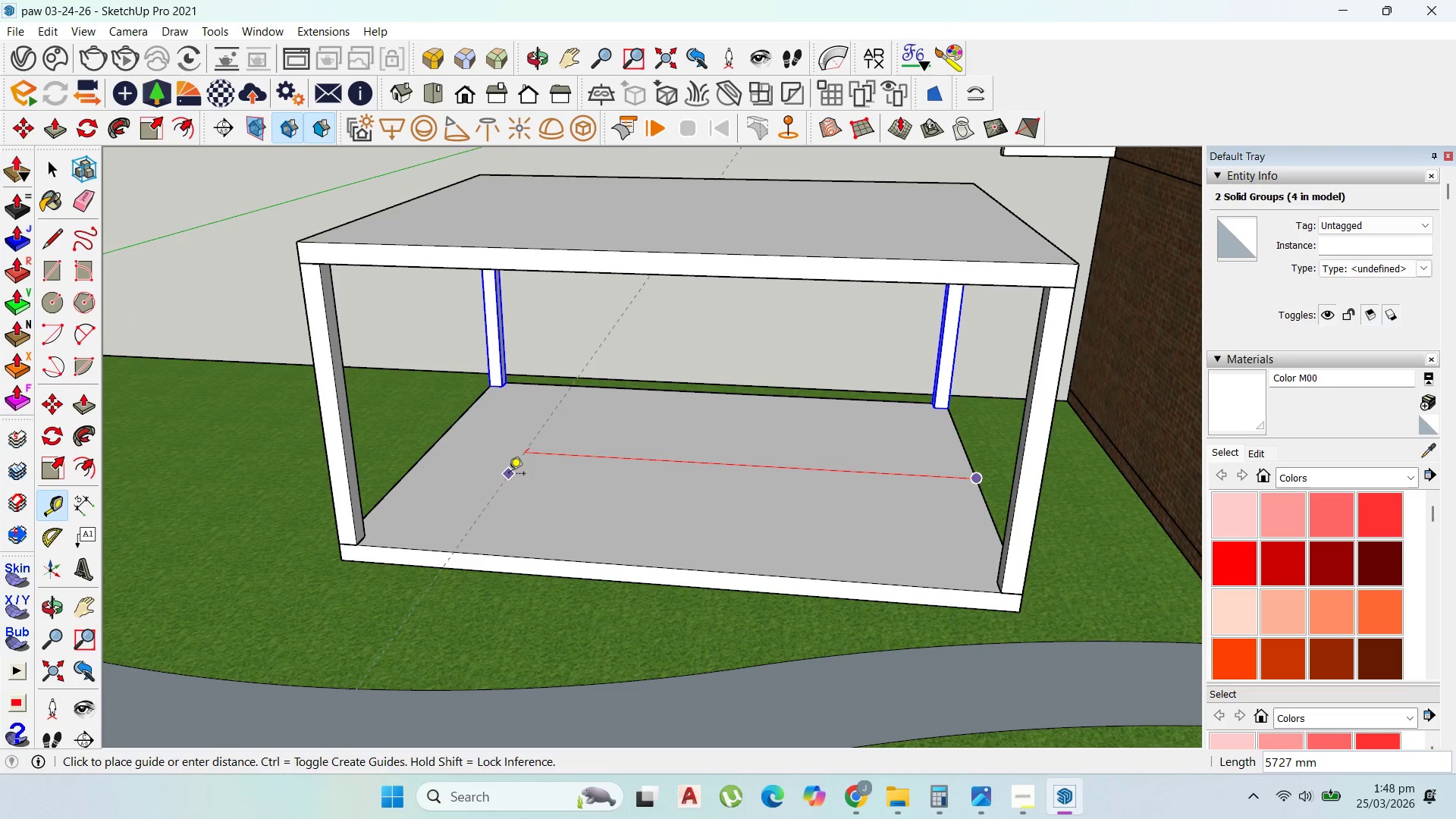 
wait(5.02)
 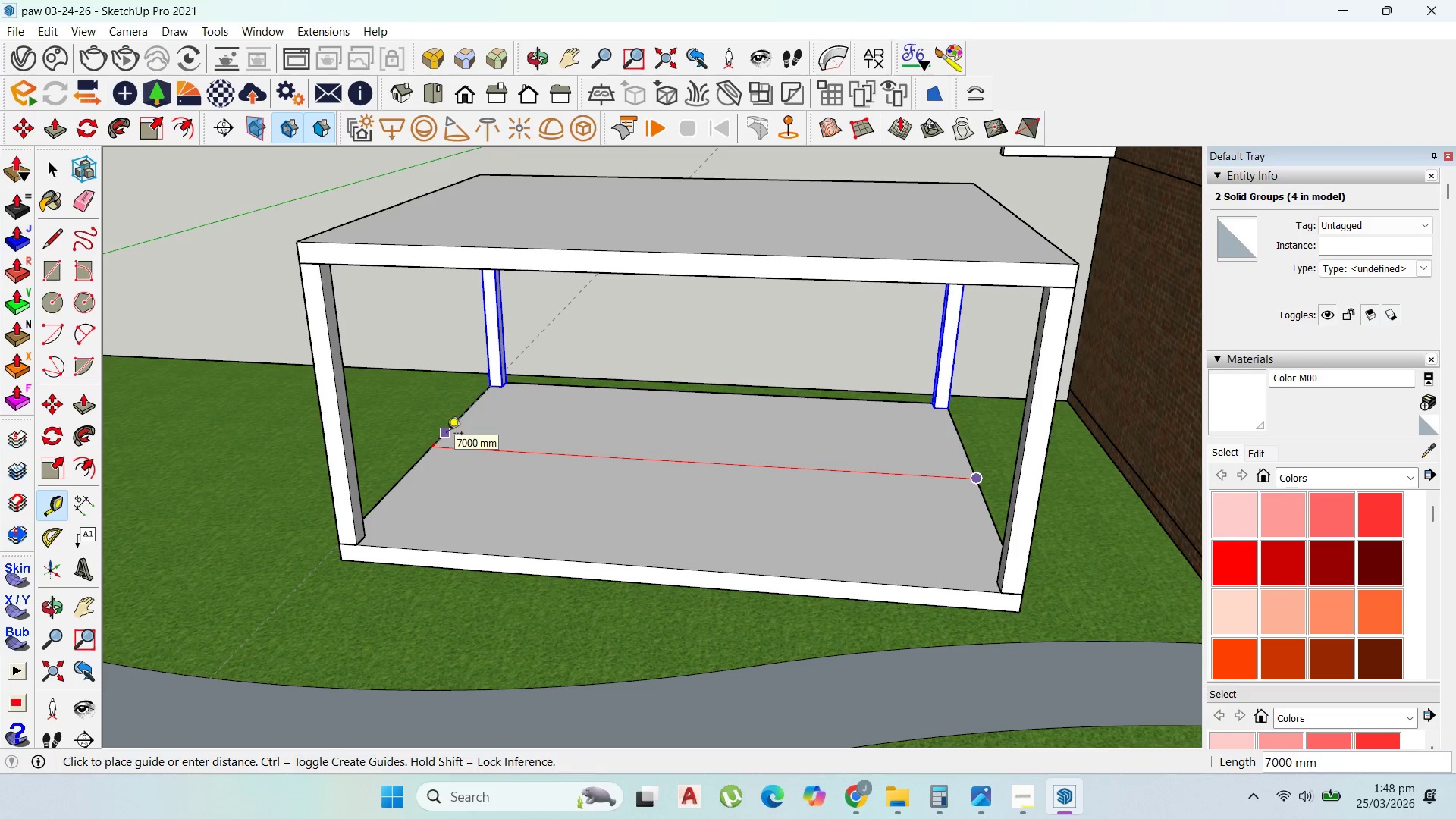 
type(5000)
 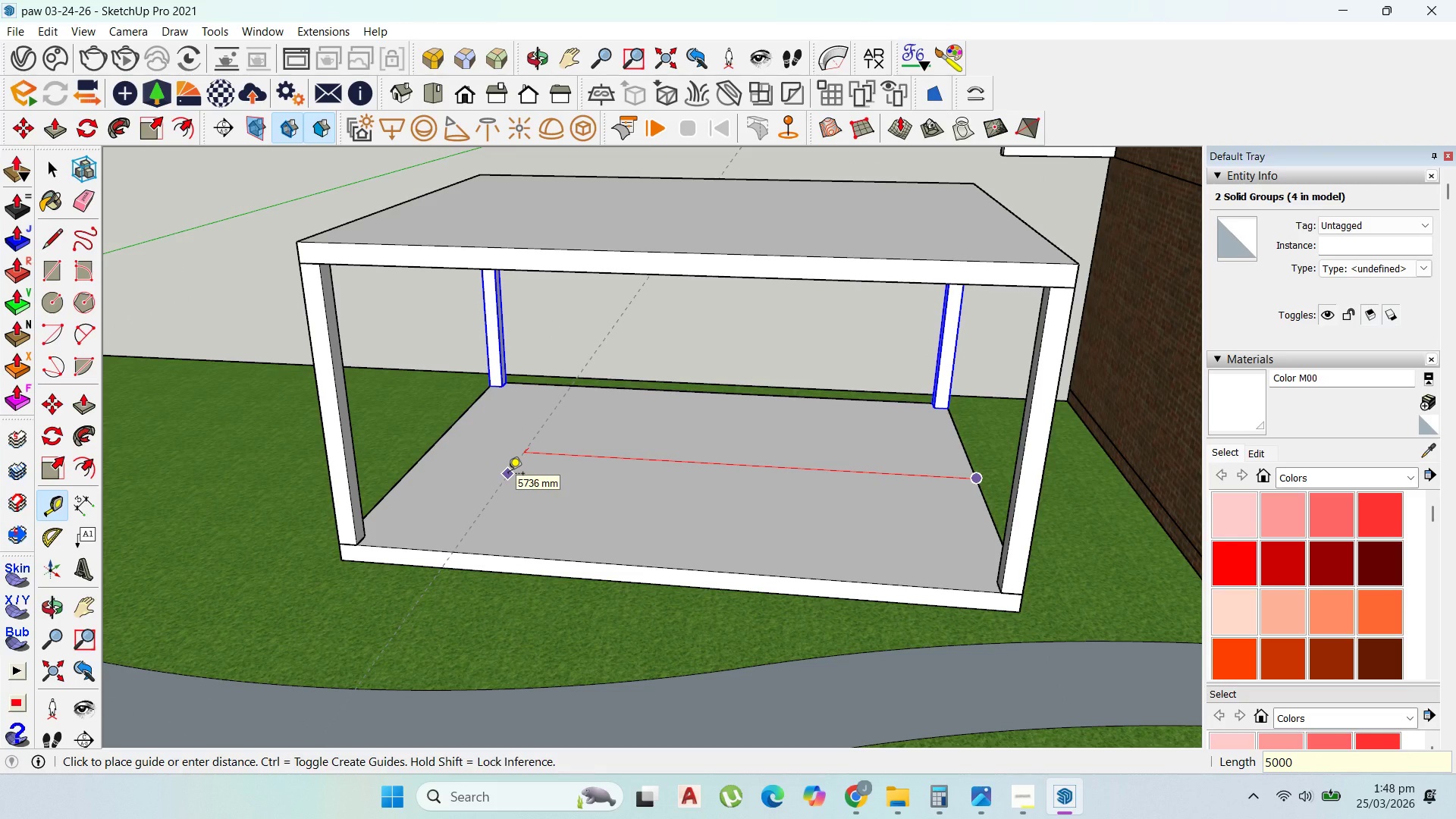 
key(Enter)
 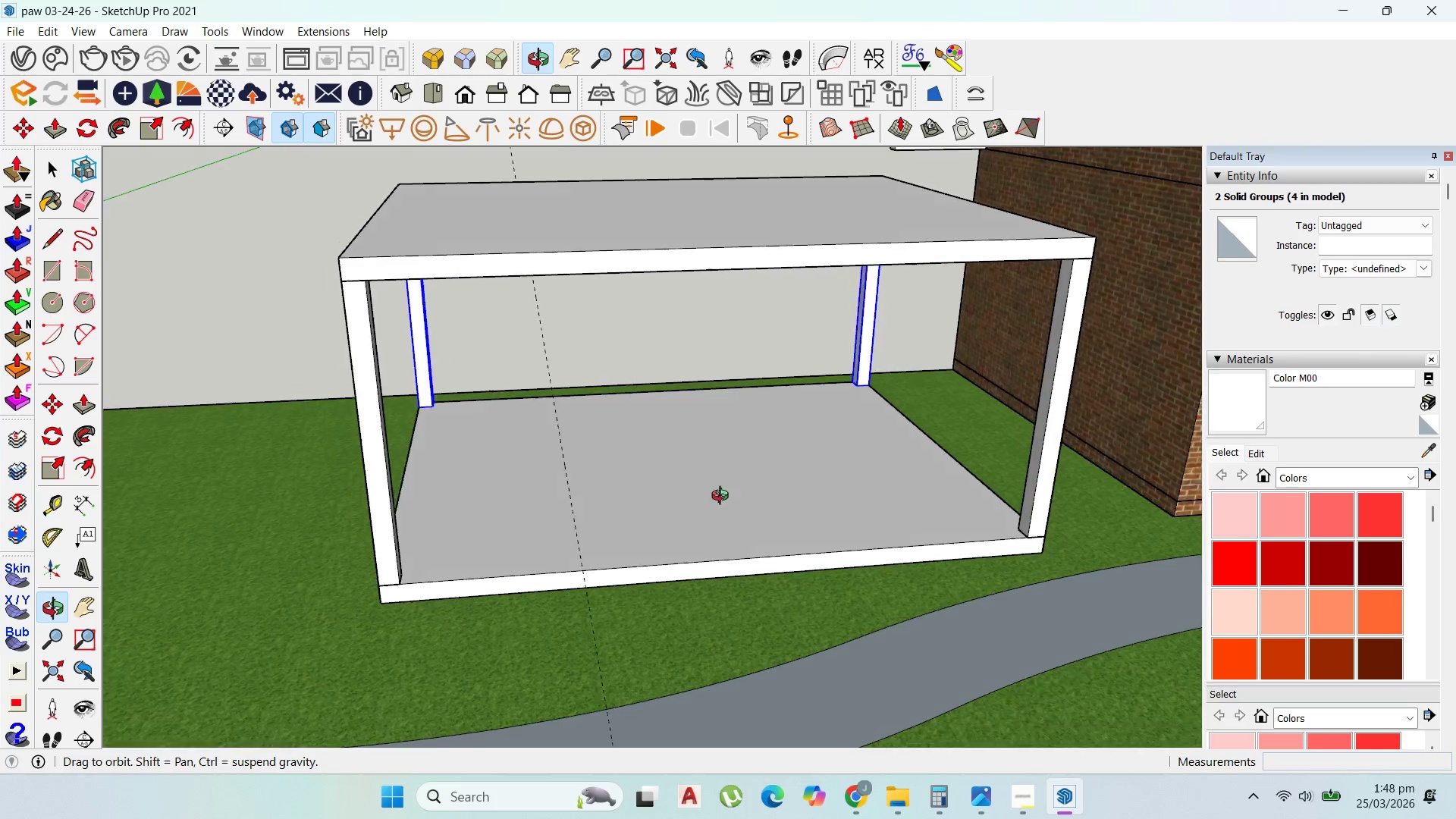 
scroll: coordinate [736, 500], scroll_direction: up, amount: 1.0
 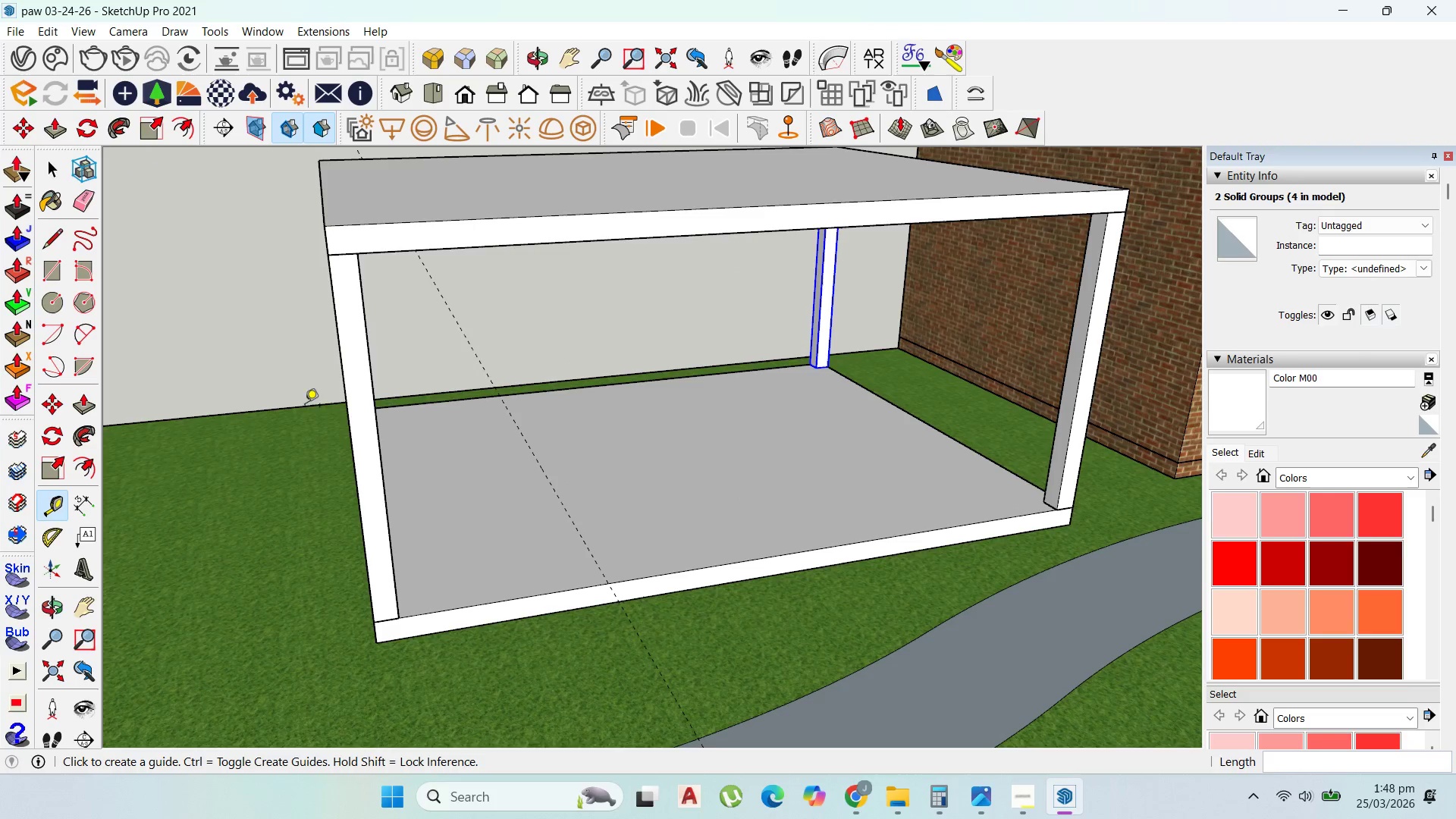 
scroll: coordinate [348, 427], scroll_direction: down, amount: 1.0
 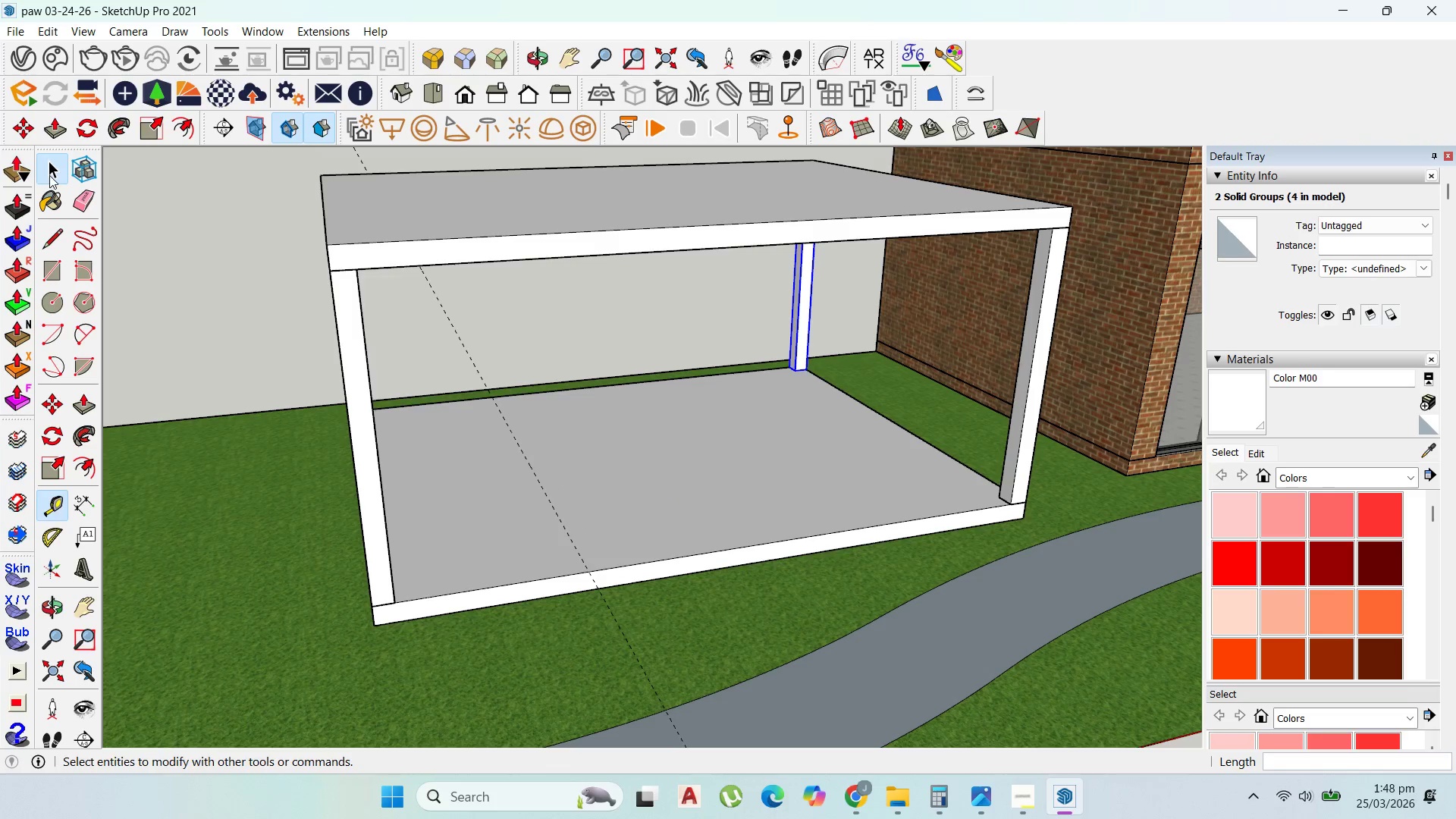 
scroll: coordinate [343, 526], scroll_direction: up, amount: 1.0
 